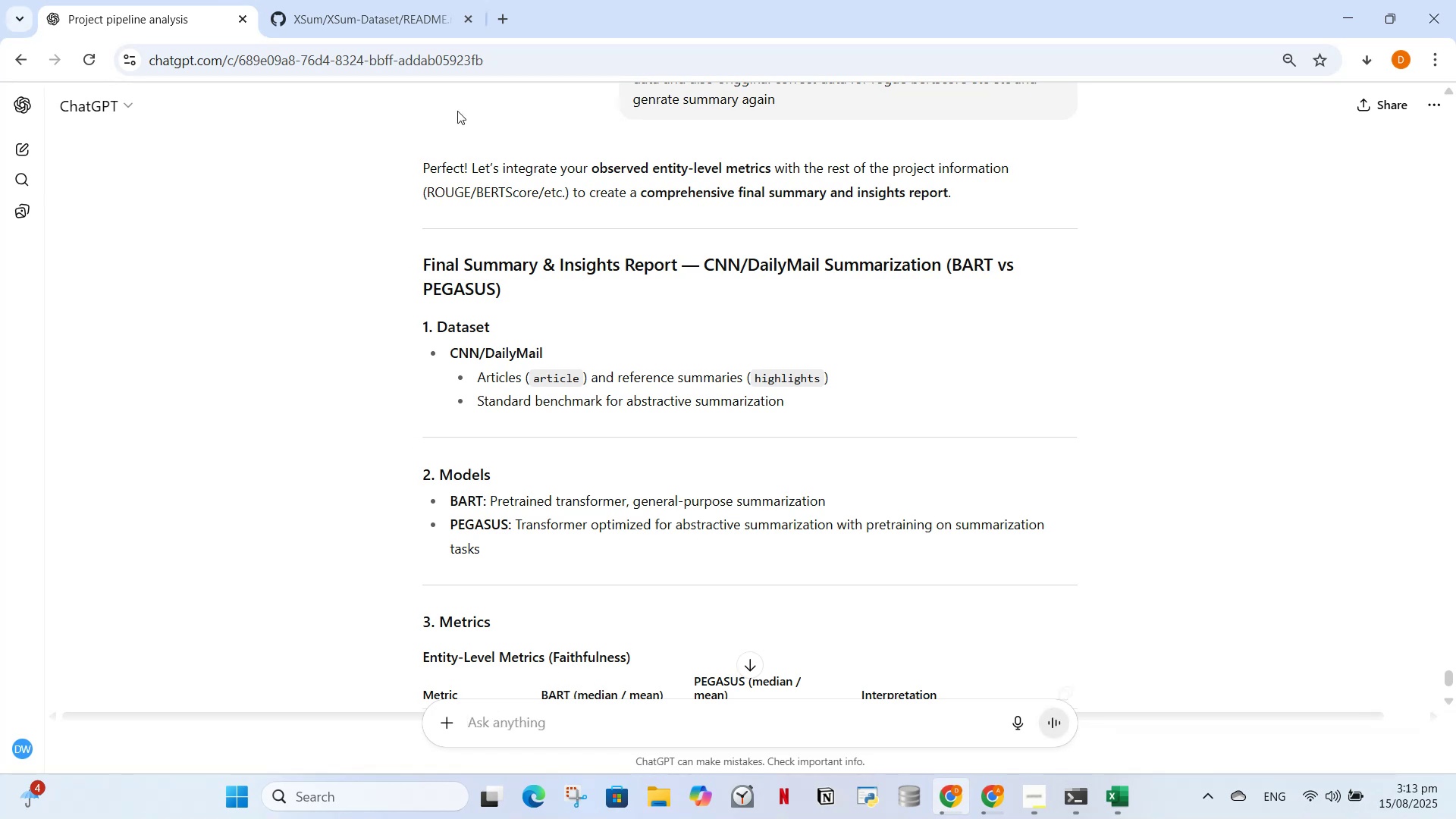 
scroll: coordinate [572, 405], scroll_direction: down, amount: 4.0
 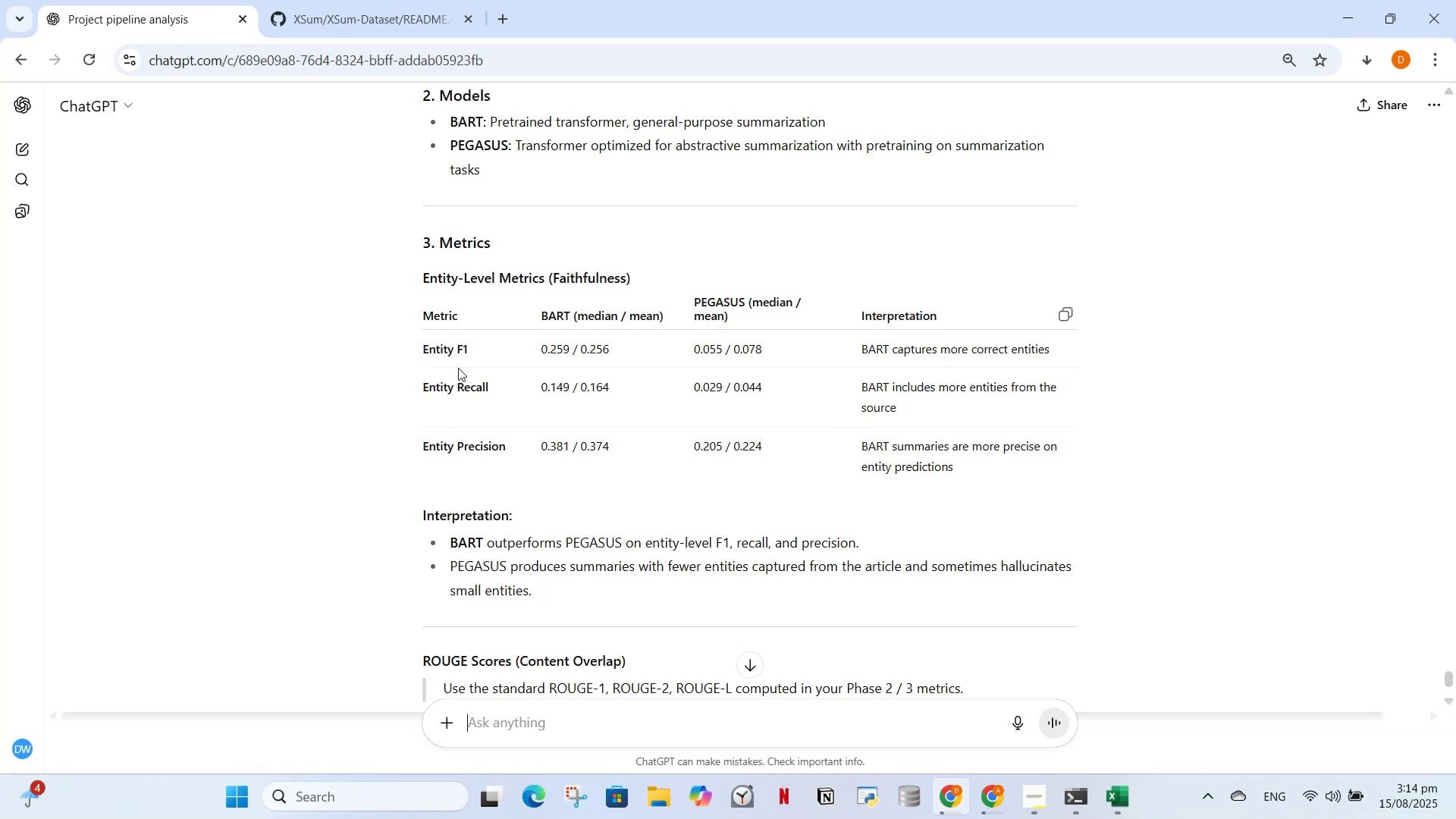 
wait(6.48)
 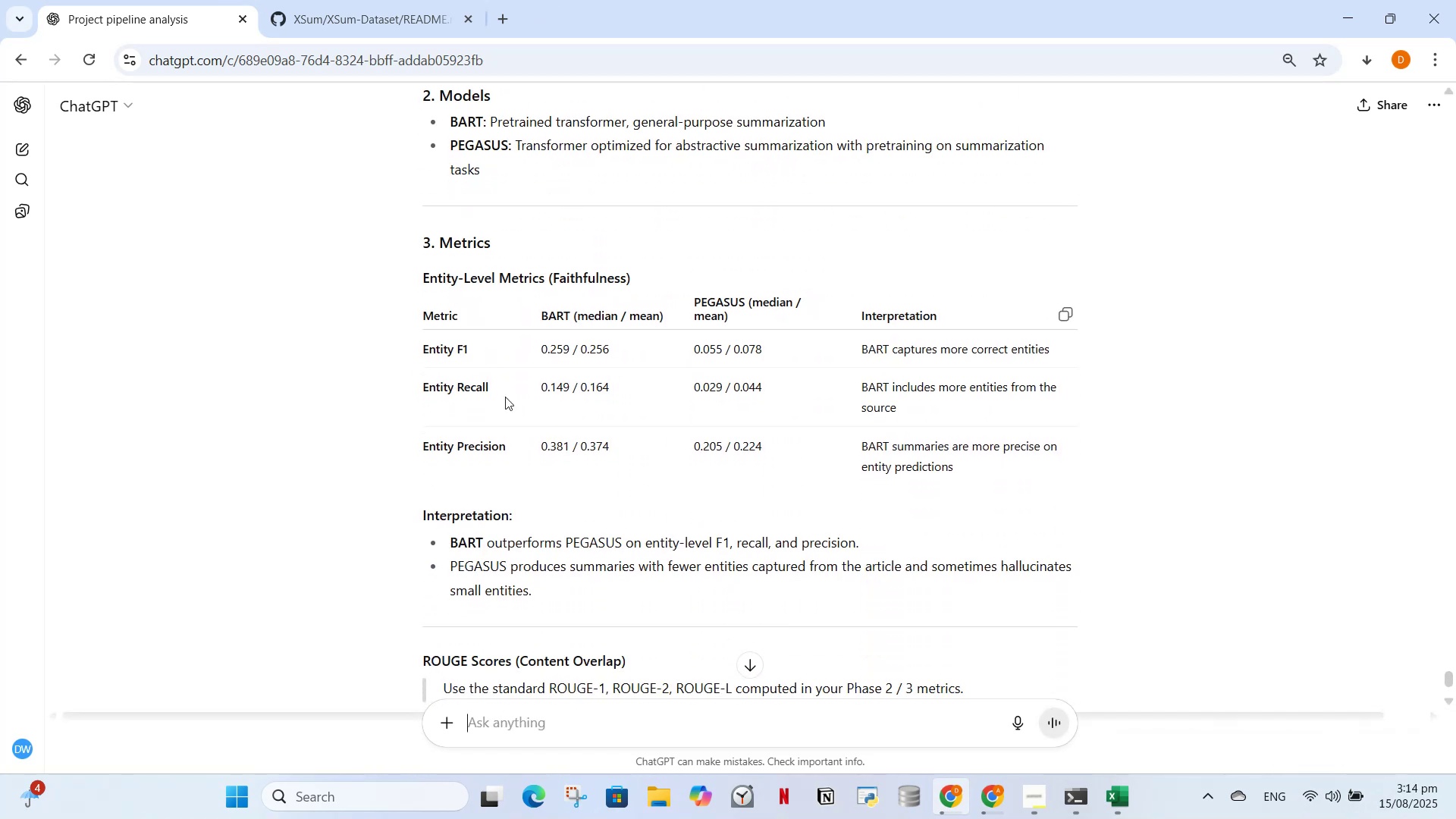 
left_click([988, 814])
 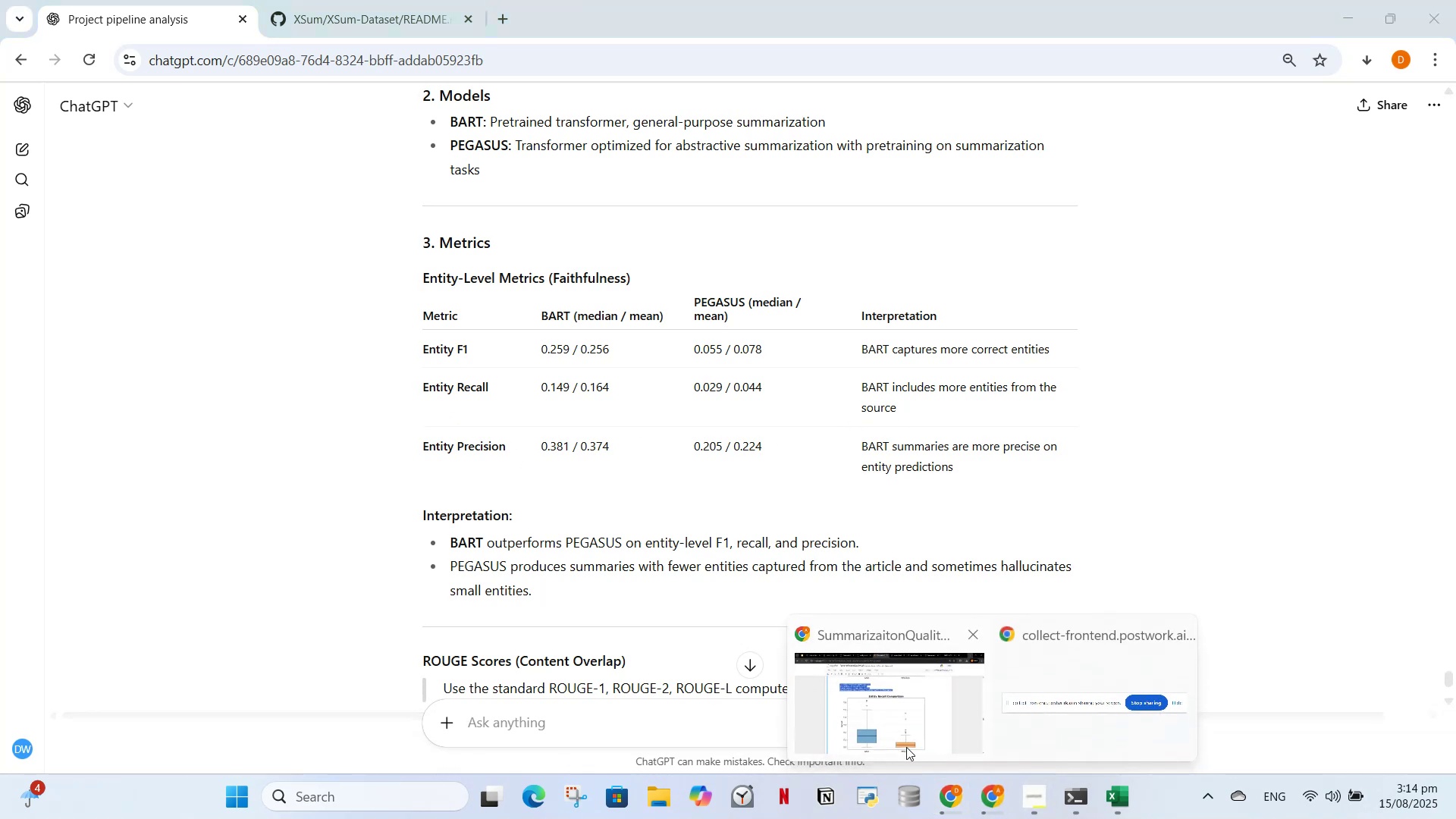 
left_click([906, 747])
 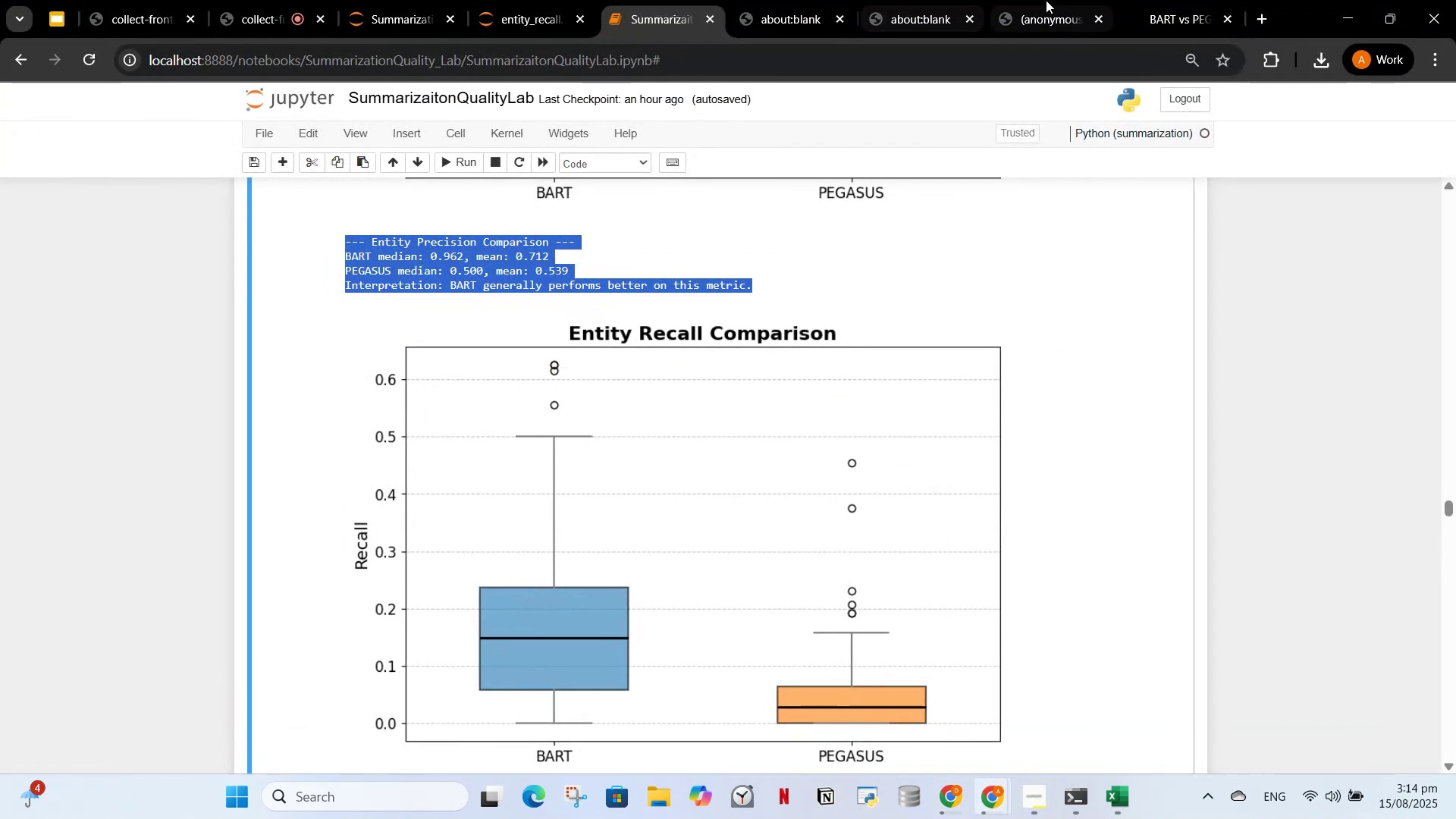 
left_click([1059, 0])
 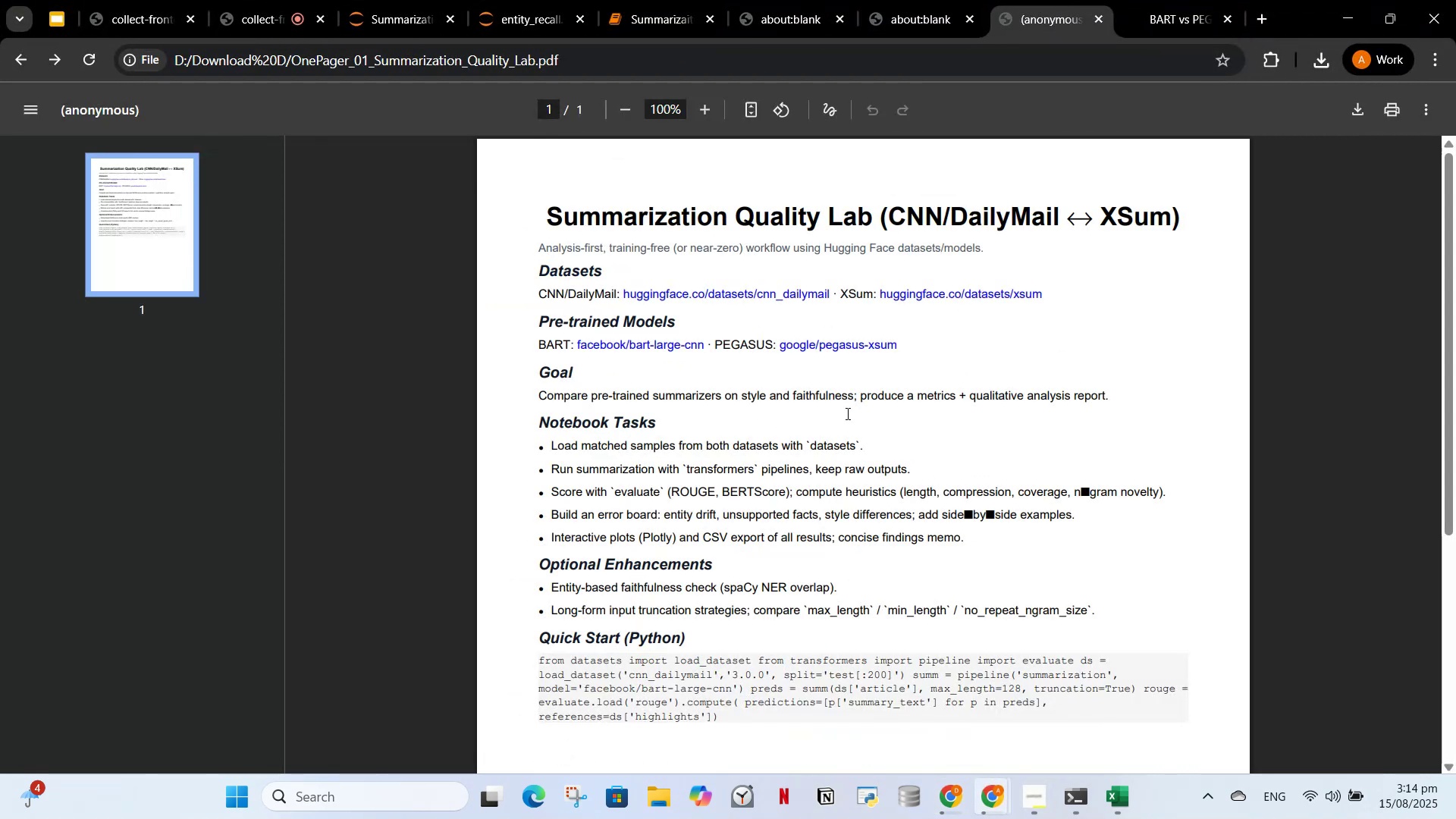 
wait(10.04)
 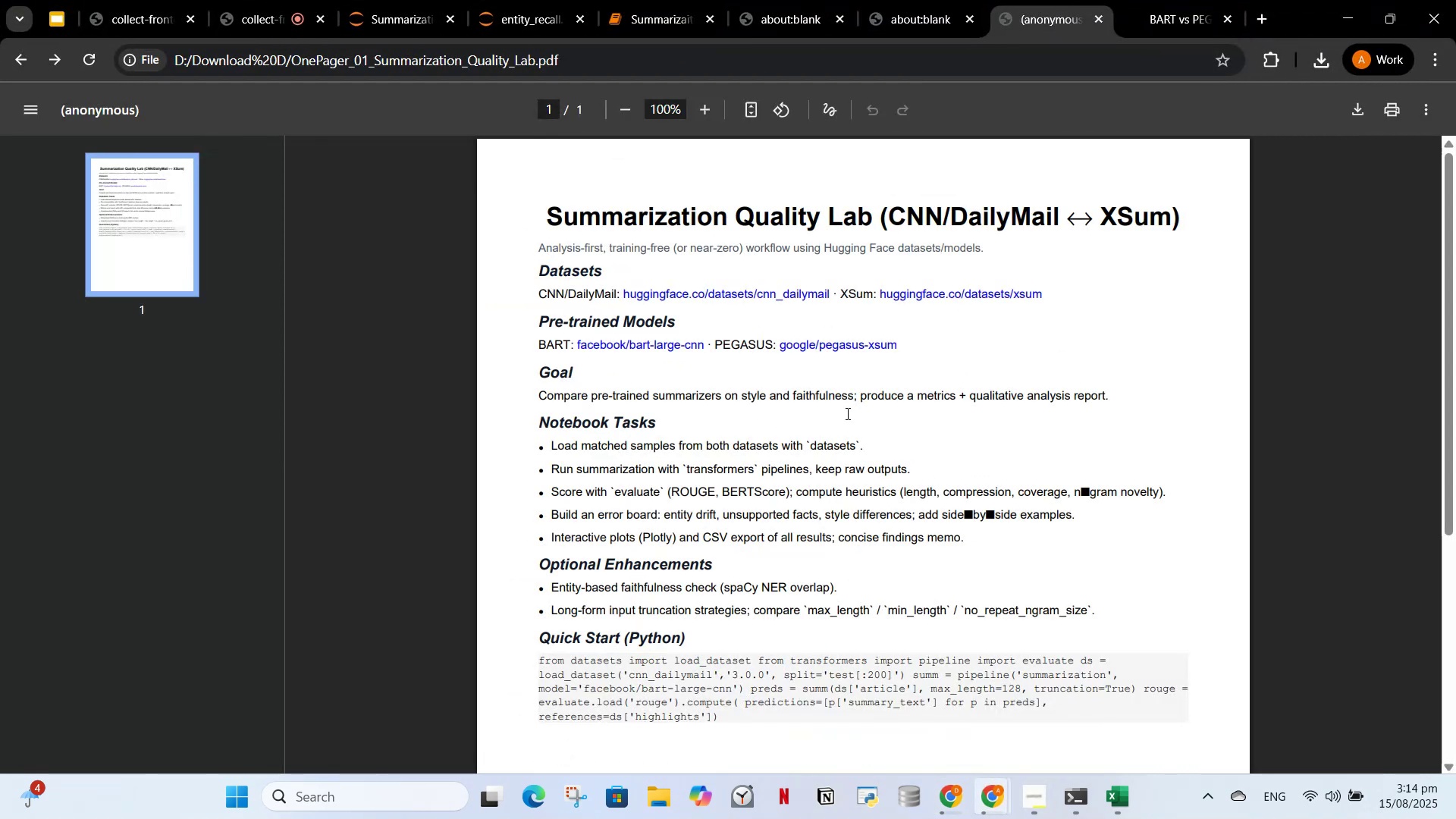 
left_click([1342, 11])
 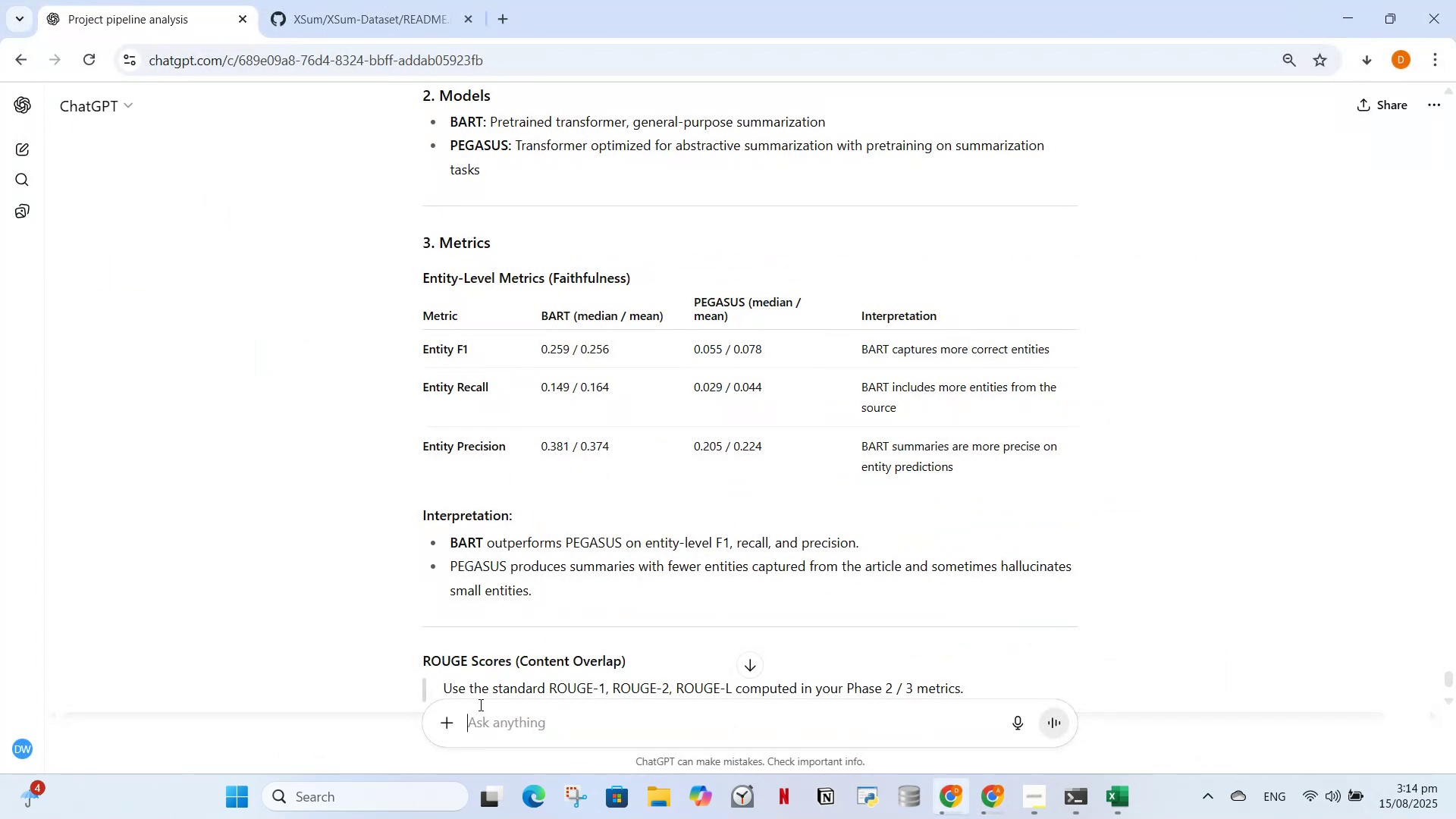 
type(is this a r)
key(Backspace)
type(qualitative analysis report ?)
 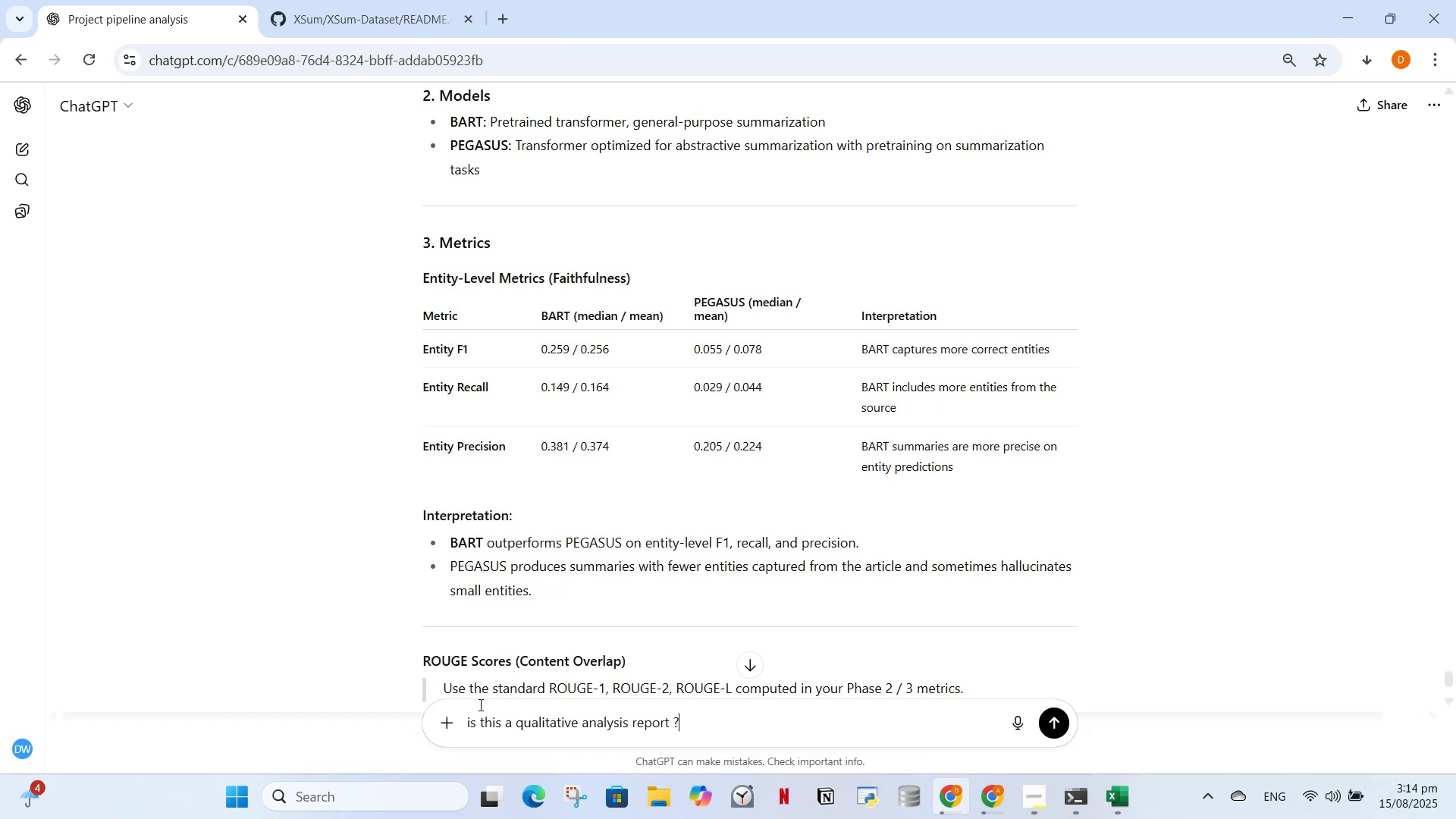 
key(Enter)
 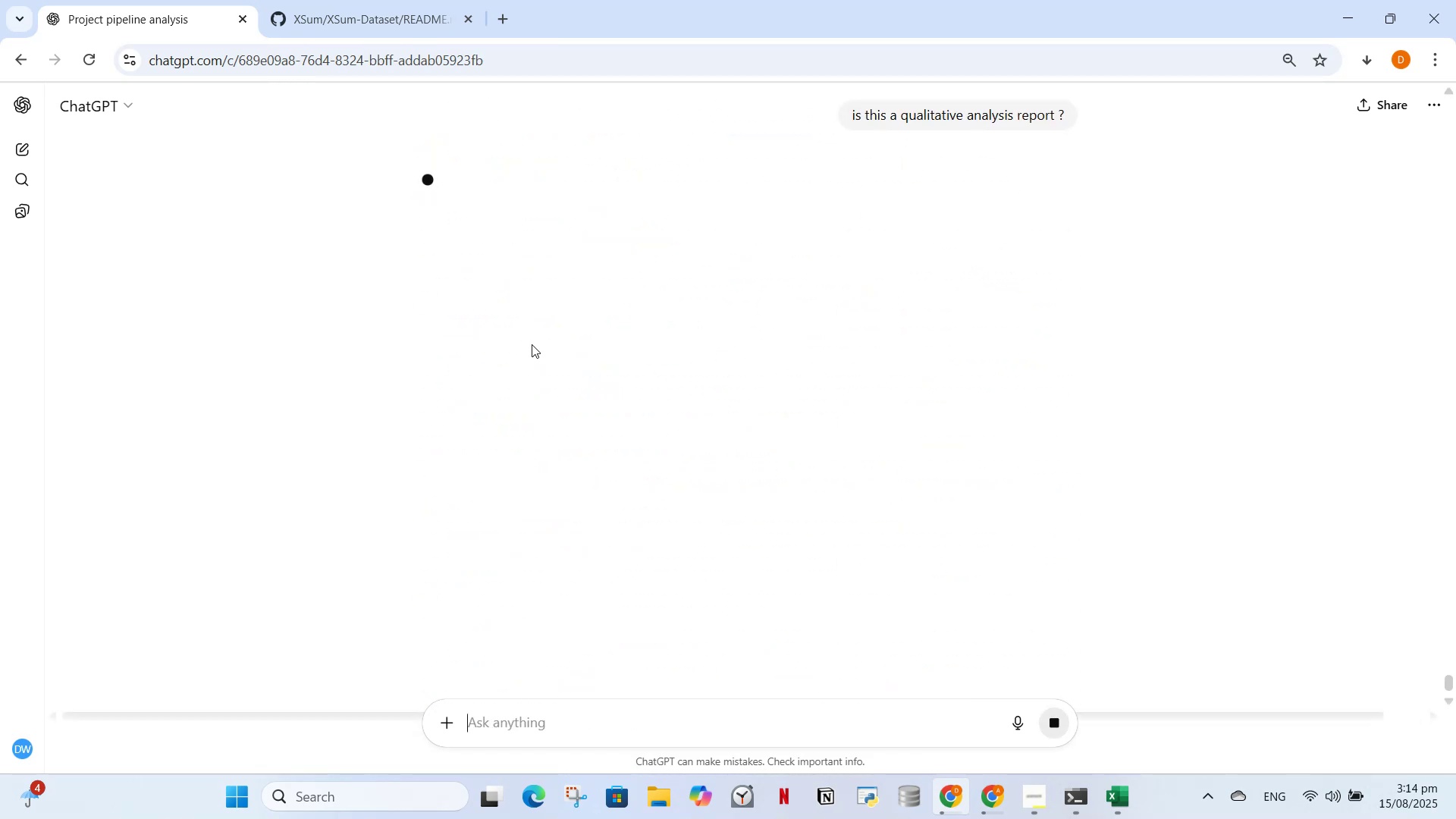 
wait(5.23)
 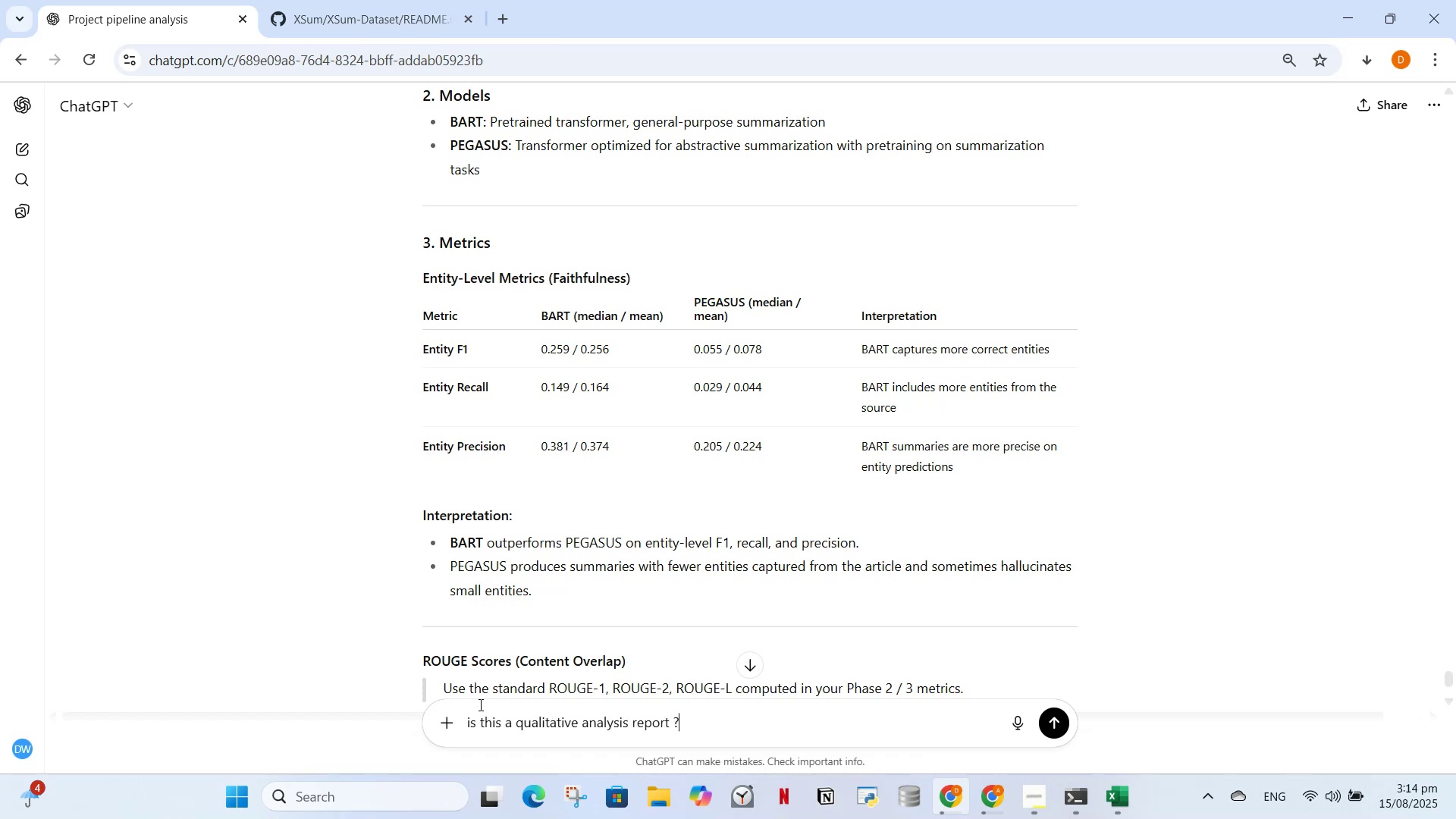 
left_click_drag(start_coordinate=[1446, 683], to_coordinate=[1446, 698])
 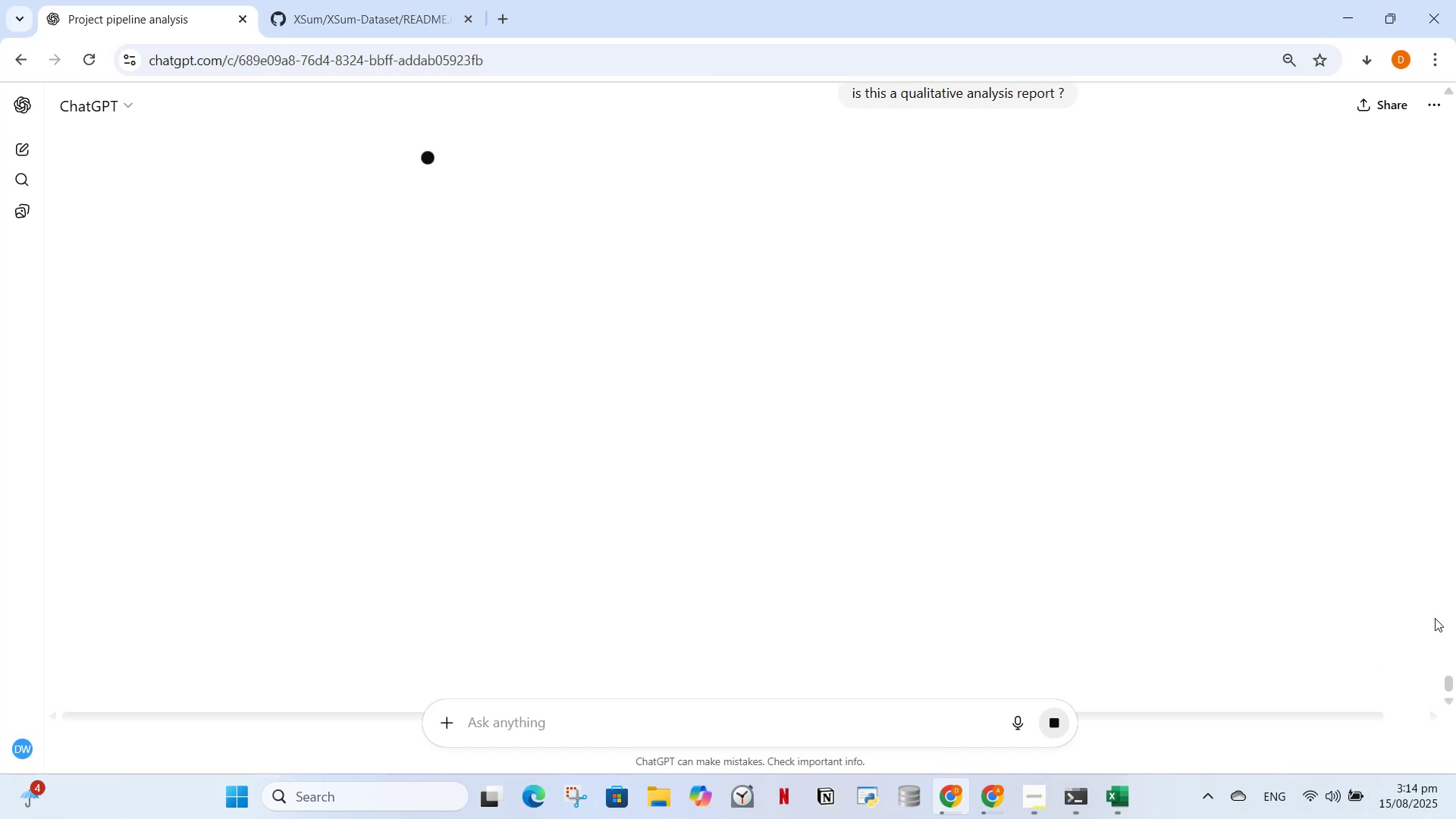 
left_click_drag(start_coordinate=[1451, 688], to_coordinate=[1455, 711])
 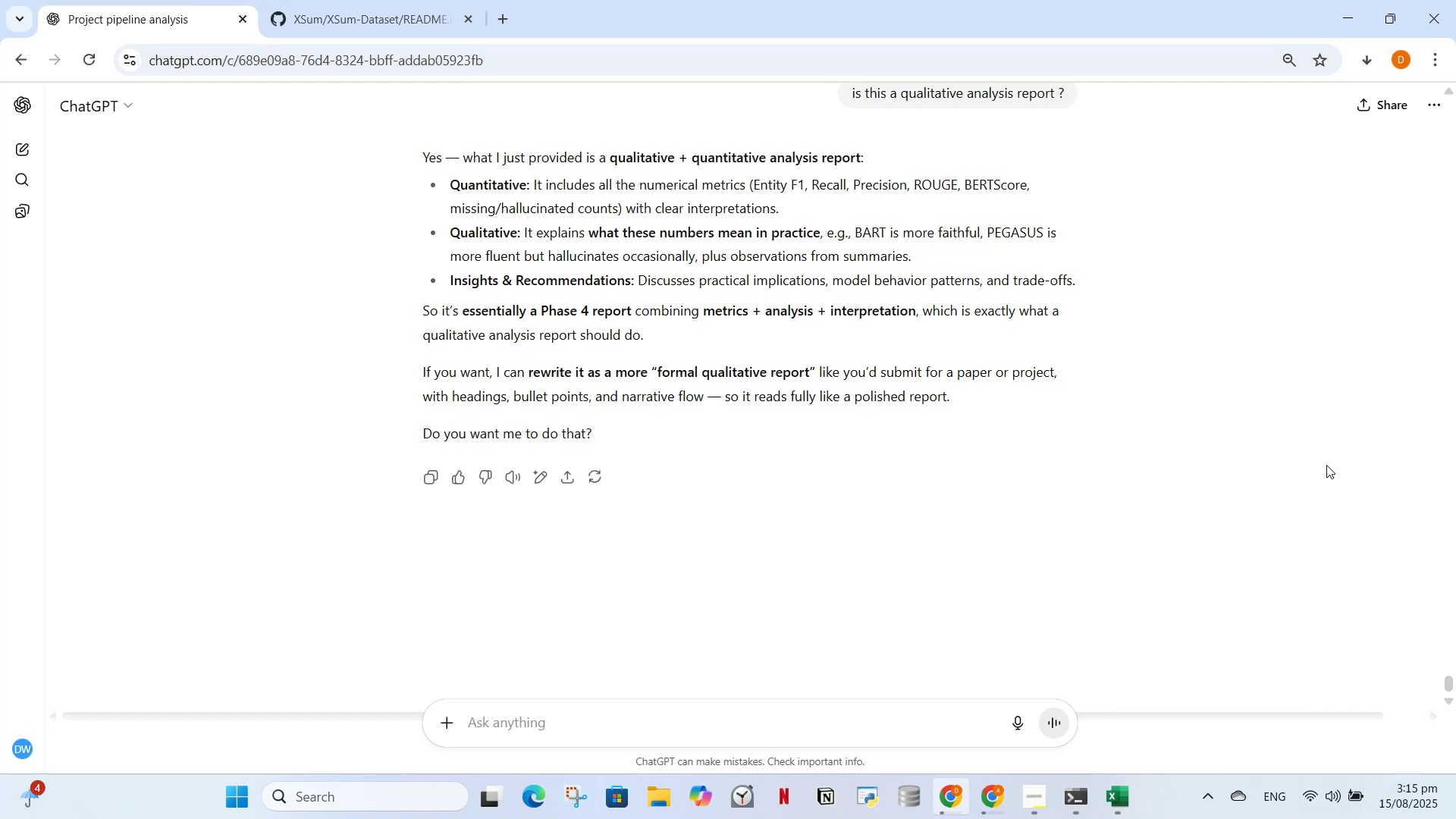 
wait(30.68)
 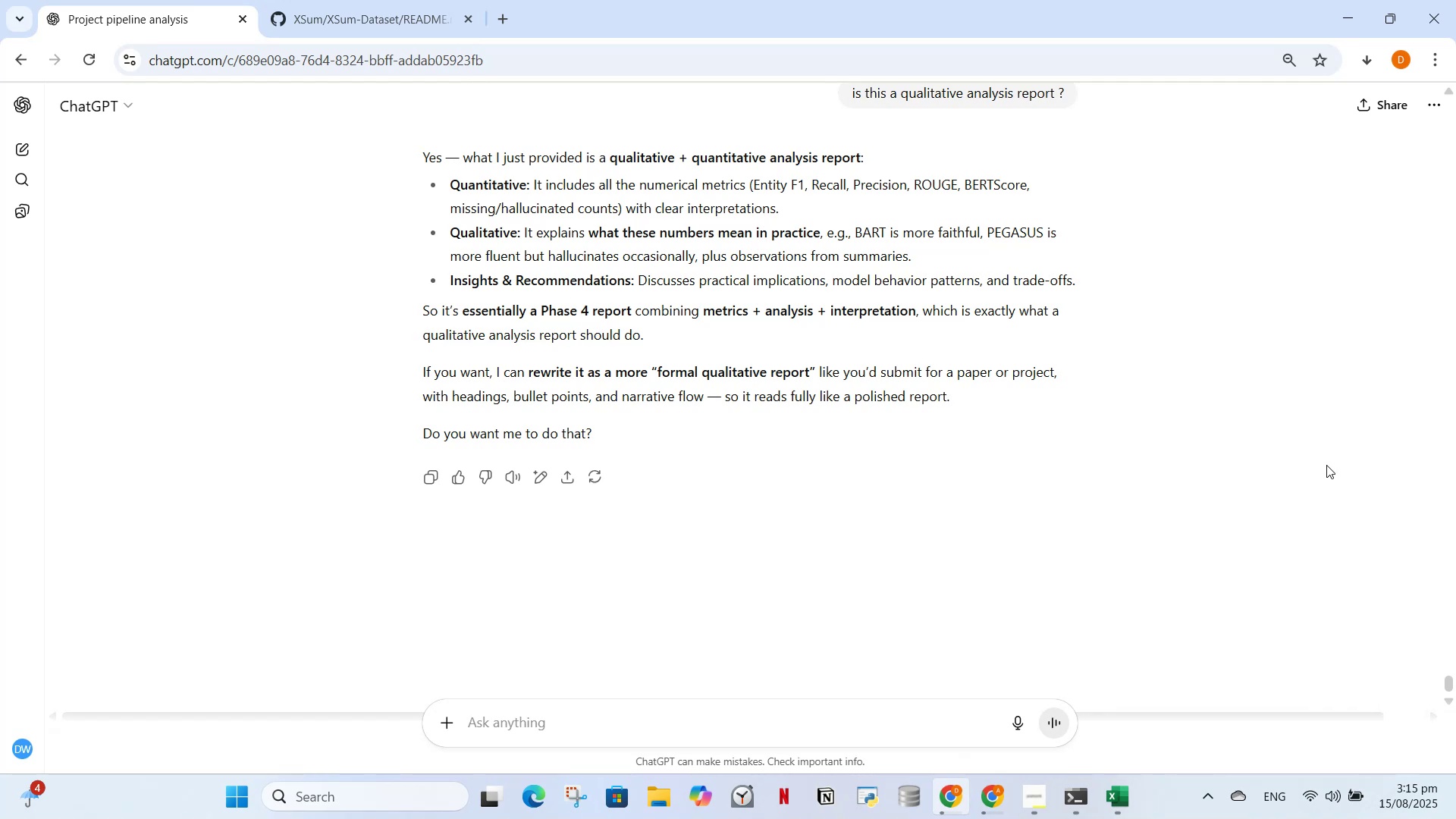 
left_click([908, 723])
 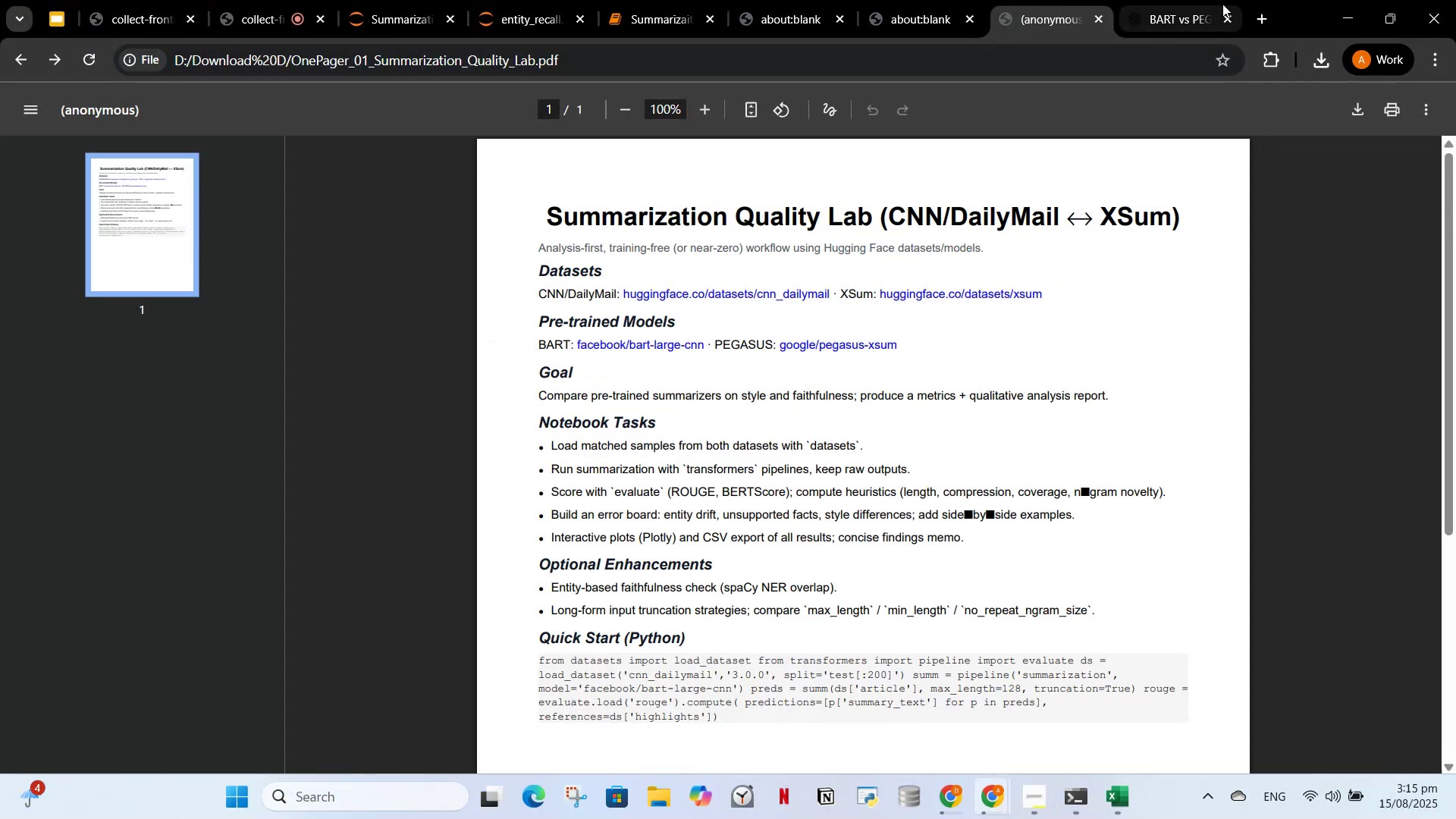 
left_click([1197, 5])
 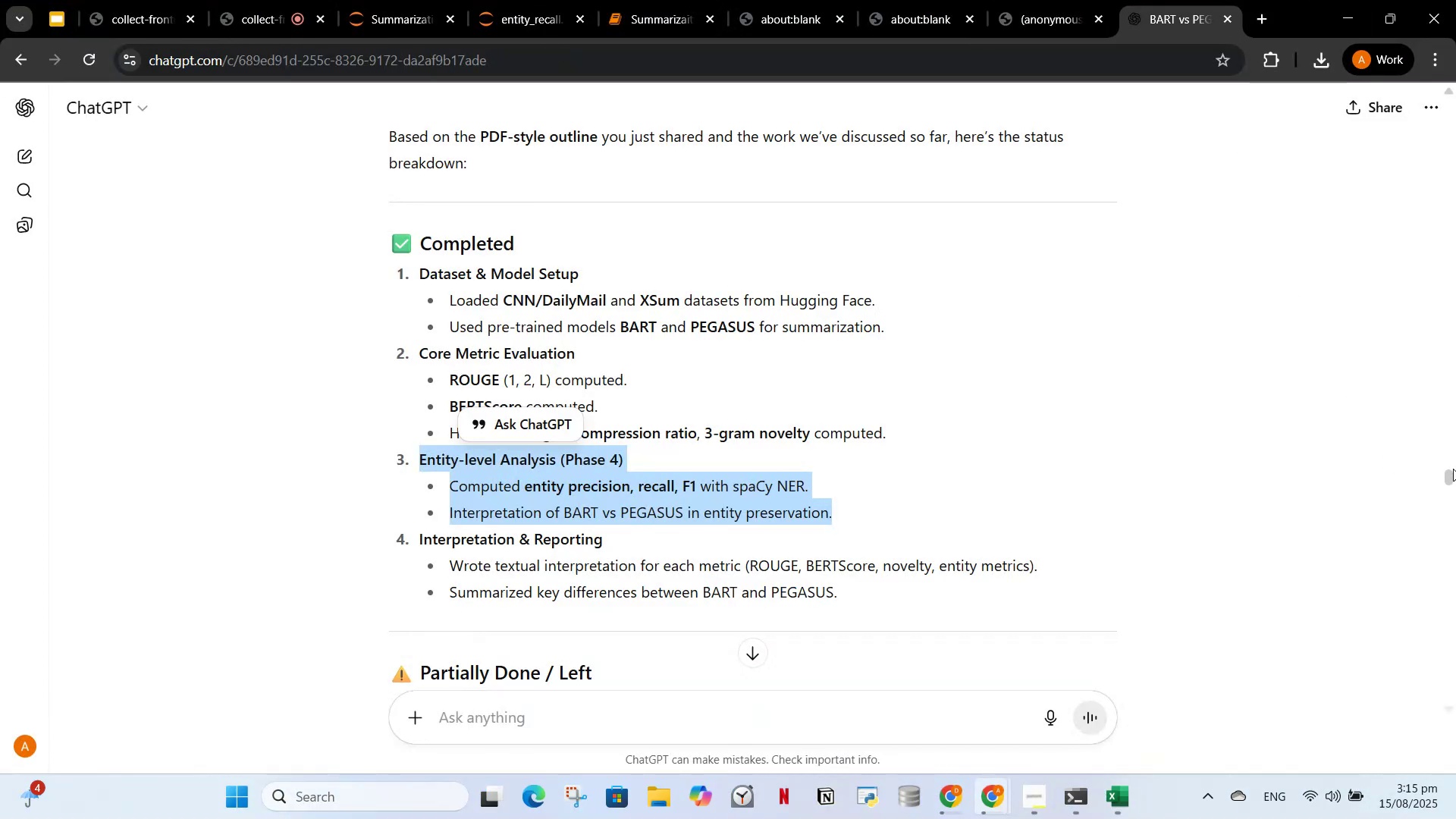 
left_click_drag(start_coordinate=[1450, 483], to_coordinate=[1431, 183])
 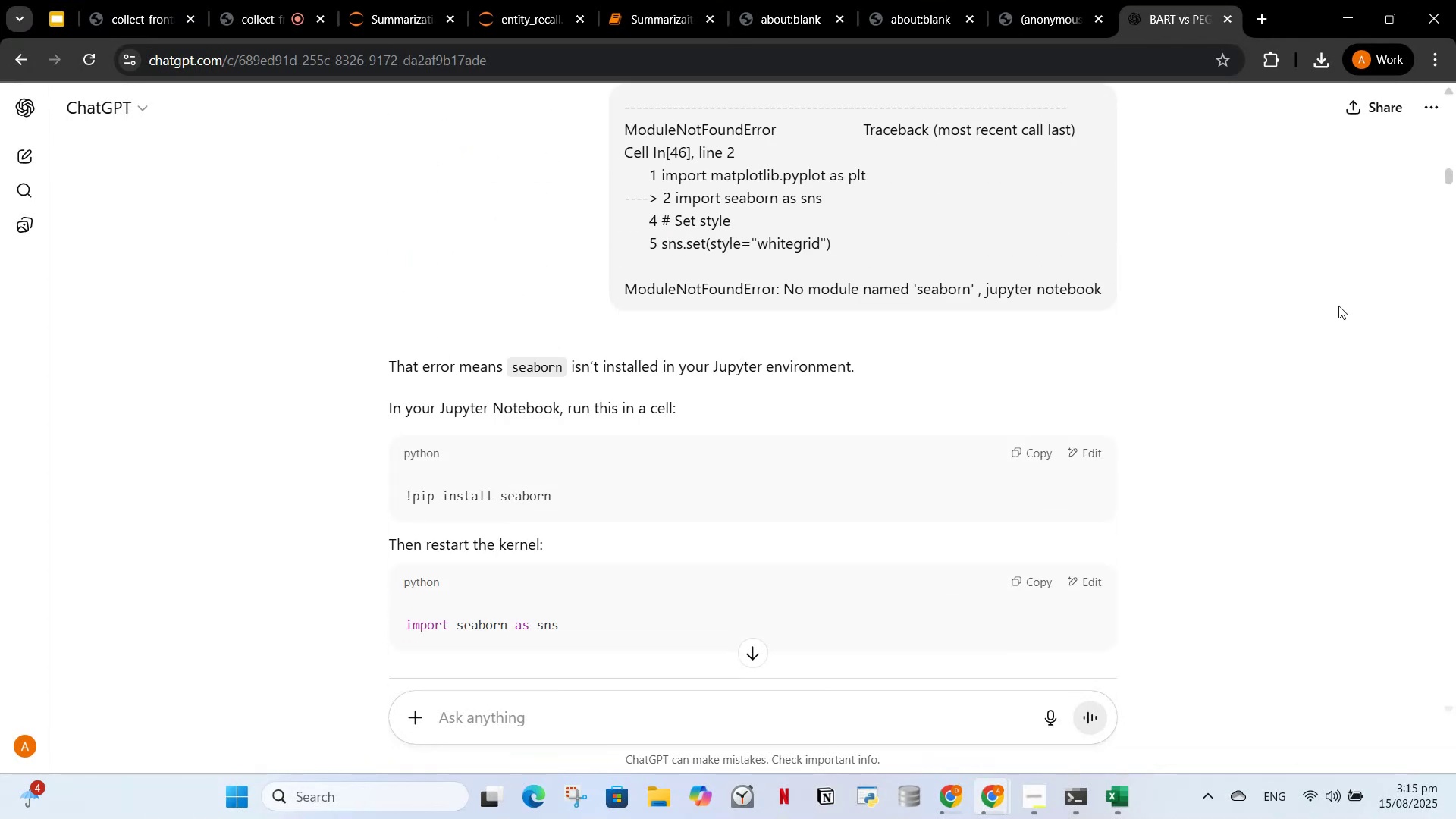 
scroll: coordinate [800, 557], scroll_direction: down, amount: 19.0
 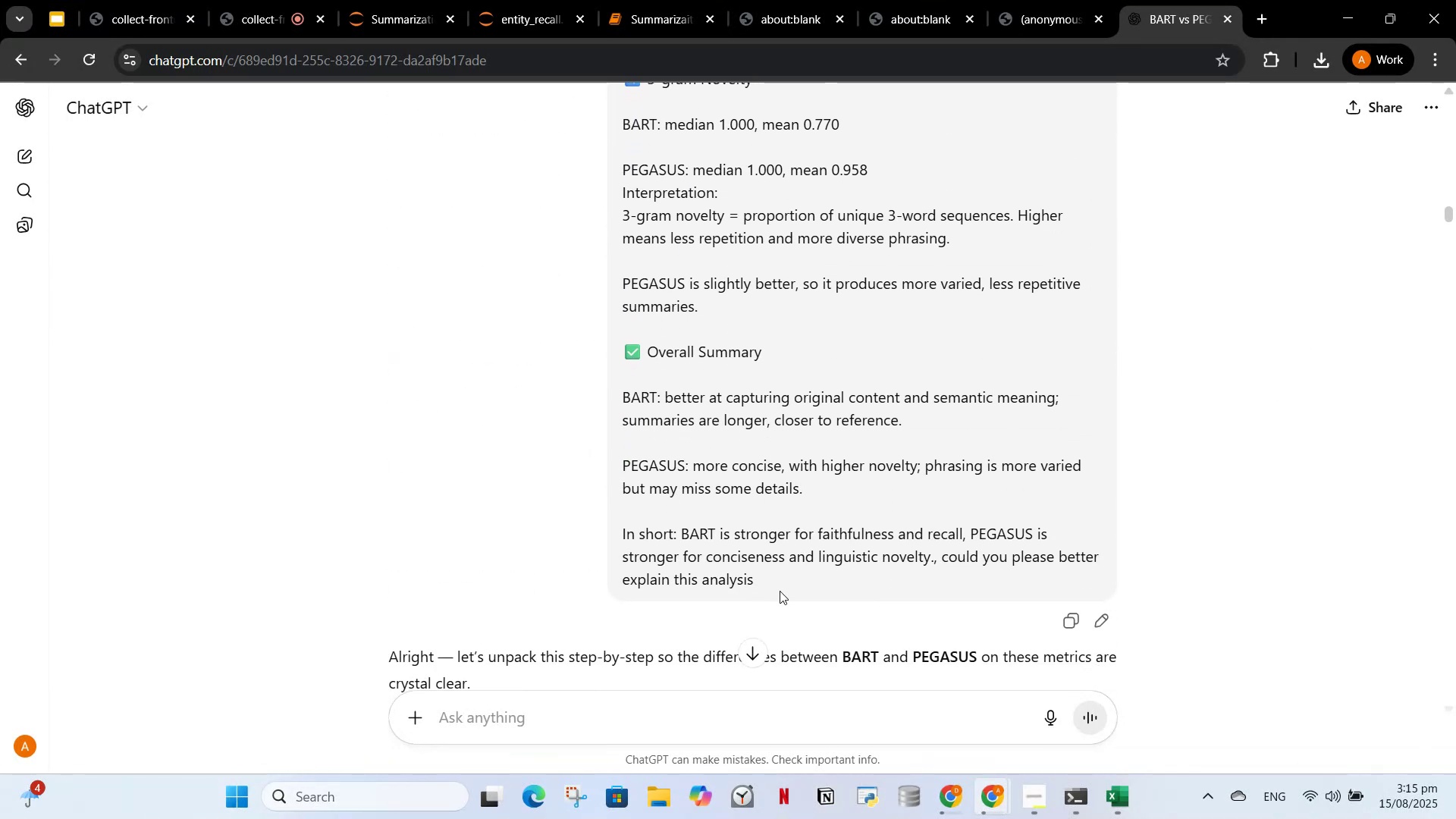 
left_click([780, 591])
 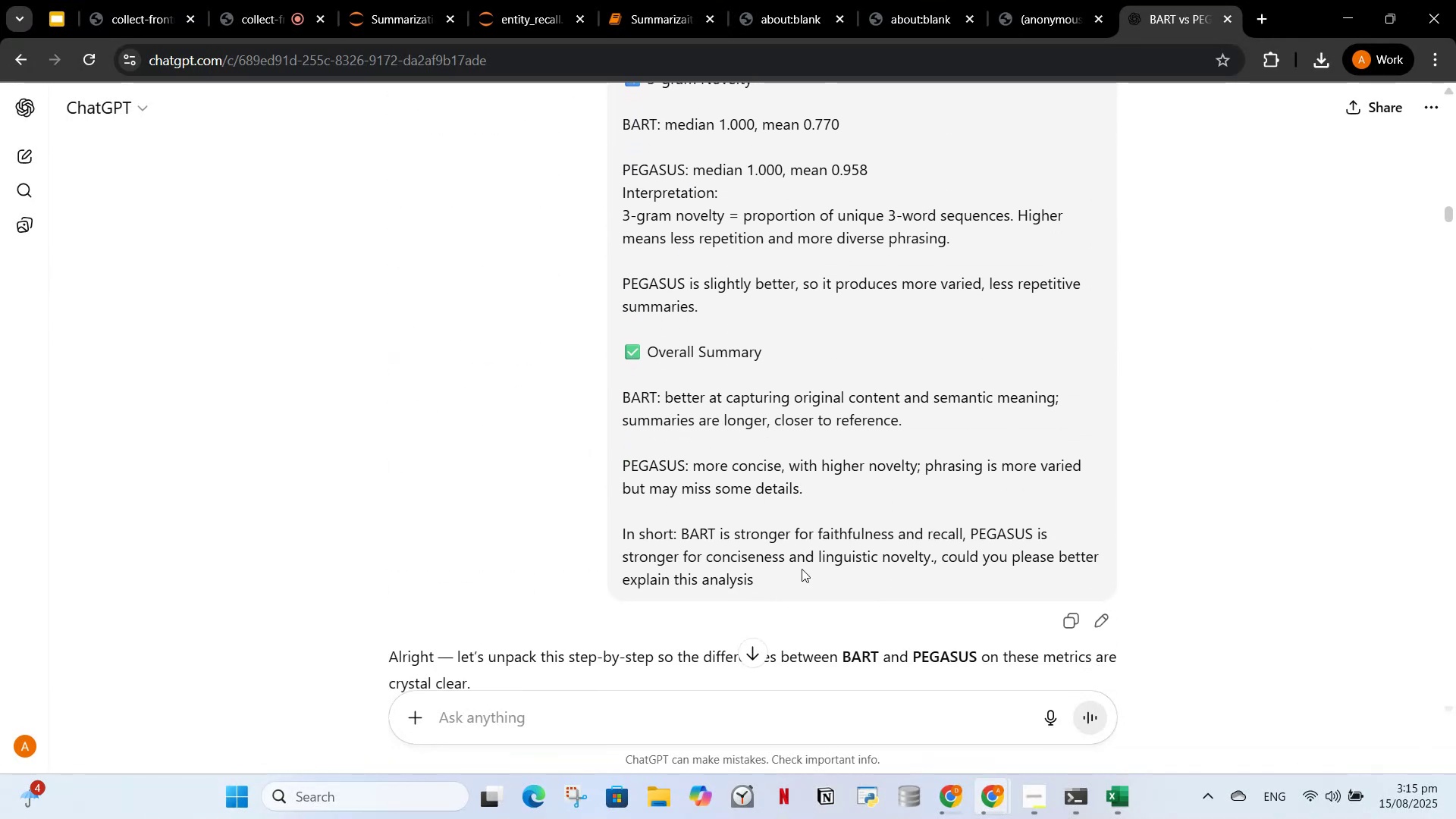 
scroll: coordinate [488, 561], scroll_direction: down, amount: 6.0
 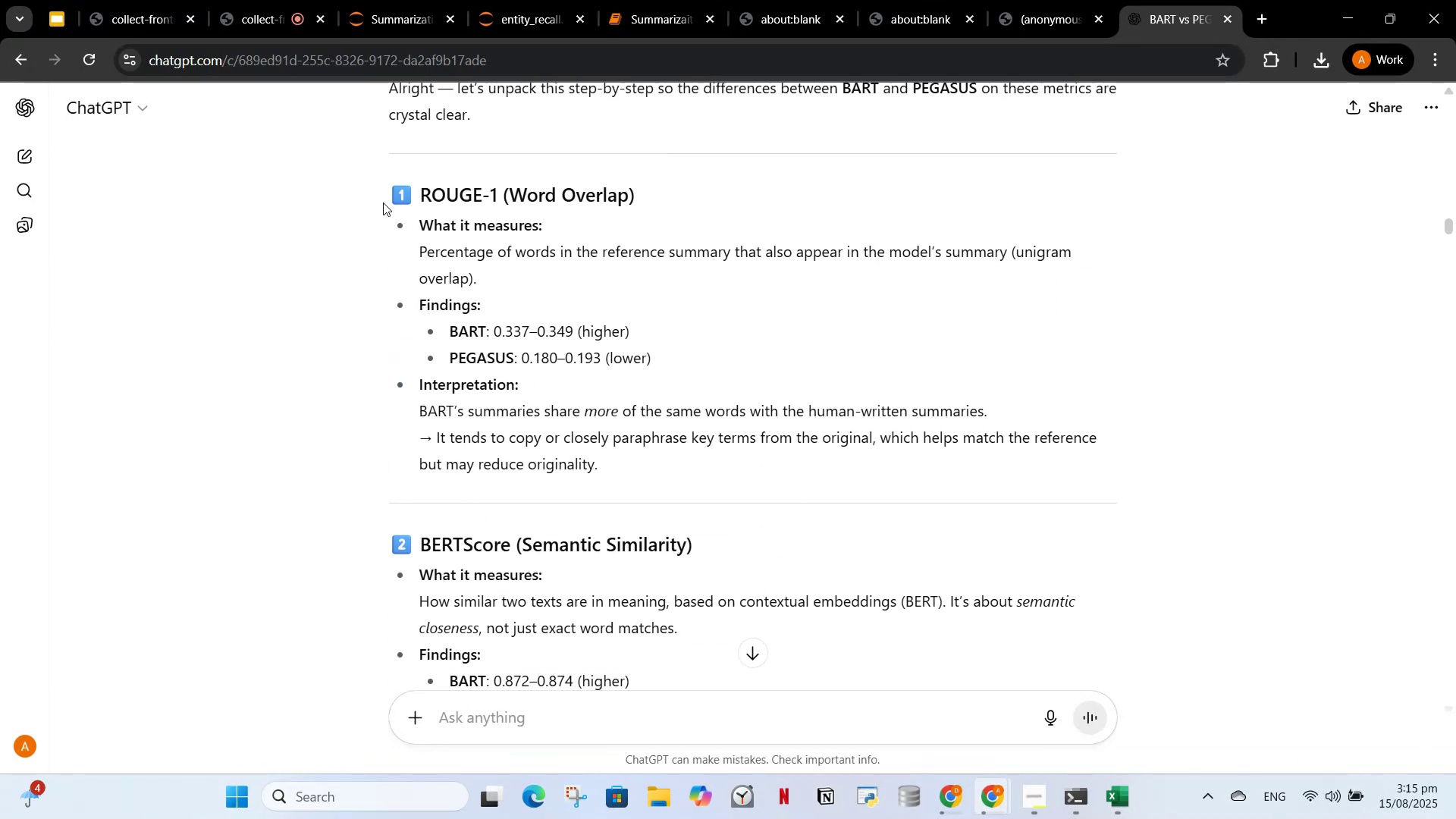 
left_click_drag(start_coordinate=[381, 196], to_coordinate=[1009, 500])
 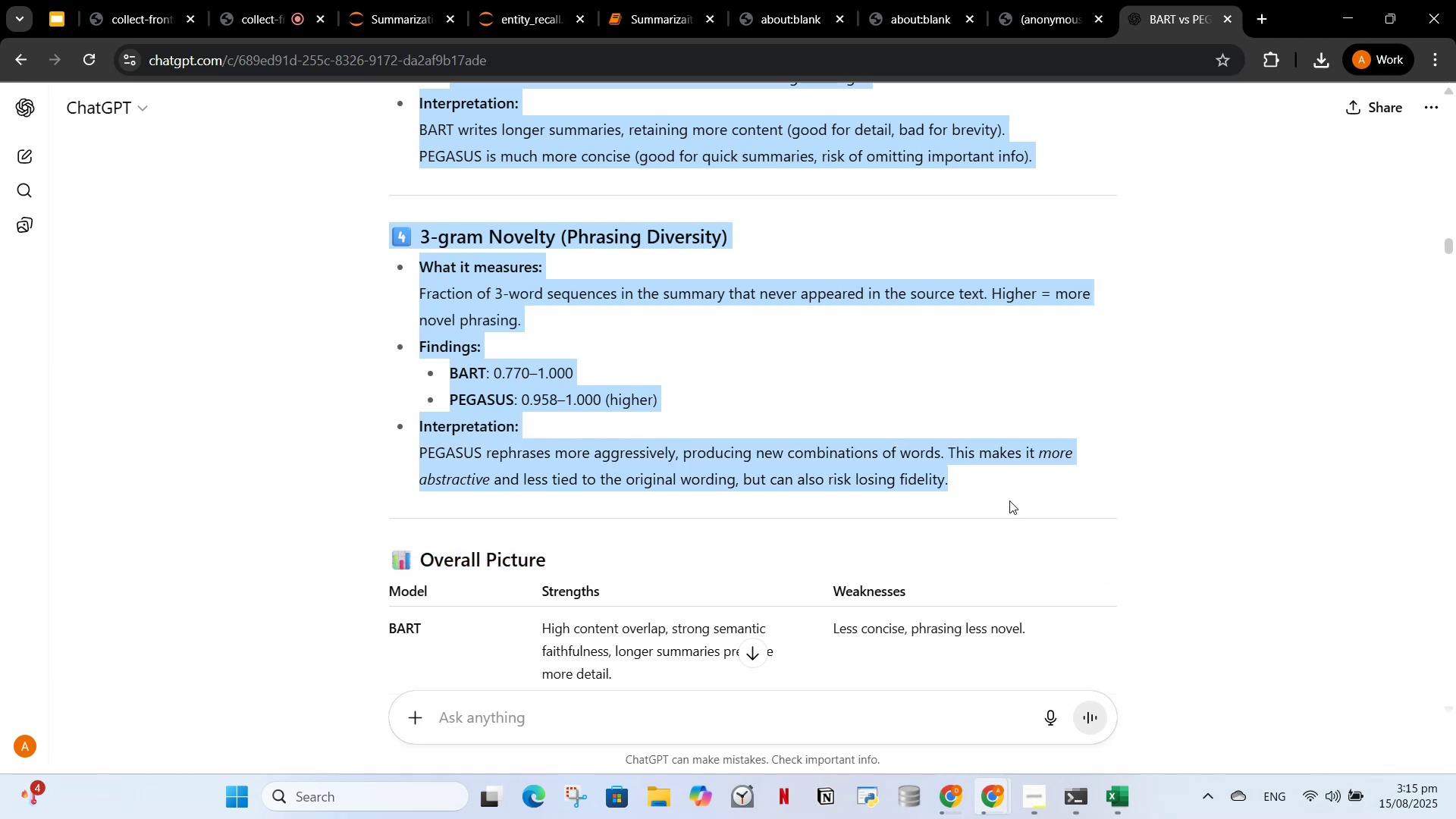 
key(Control+C)
 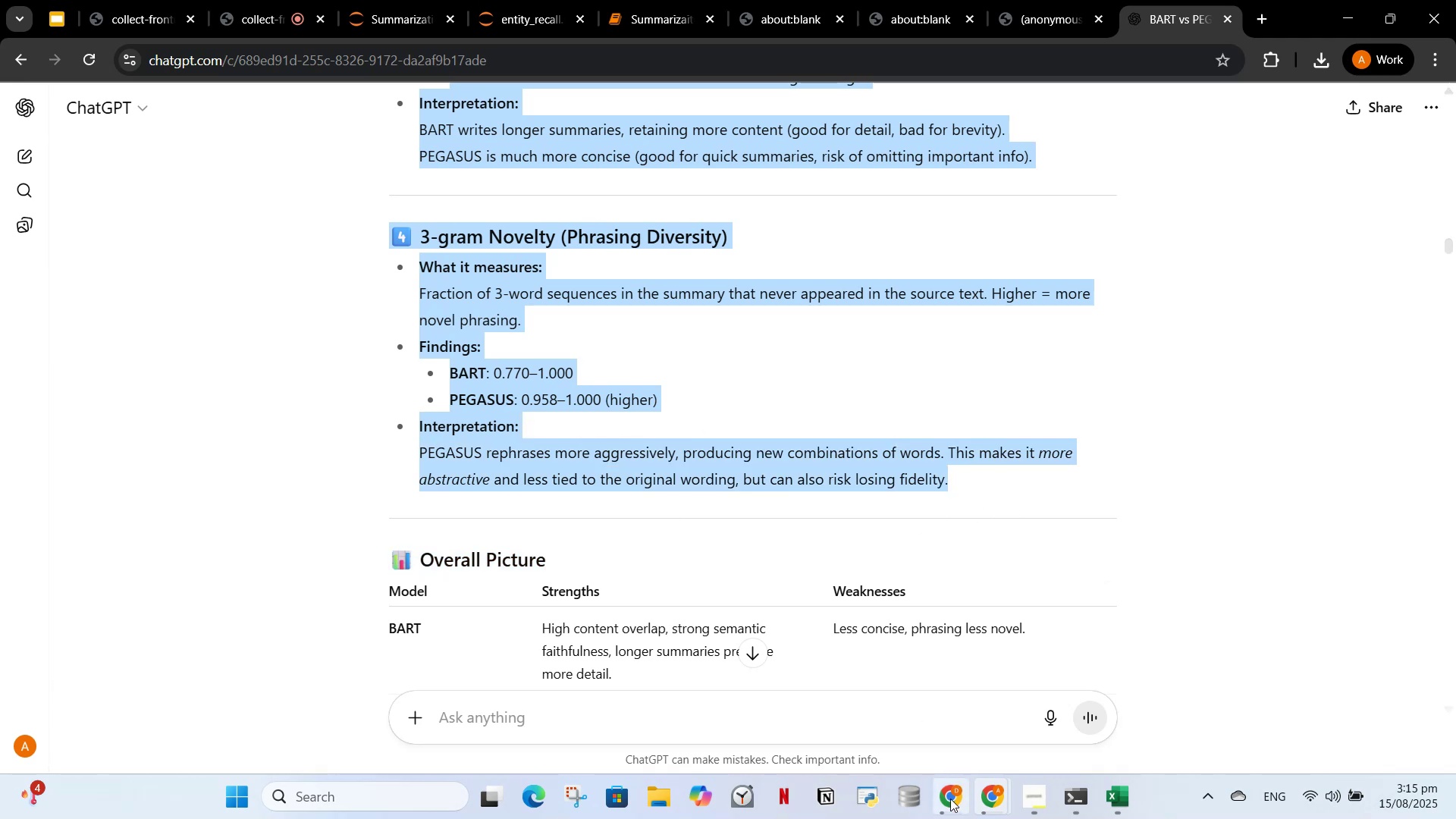 
left_click([952, 813])
 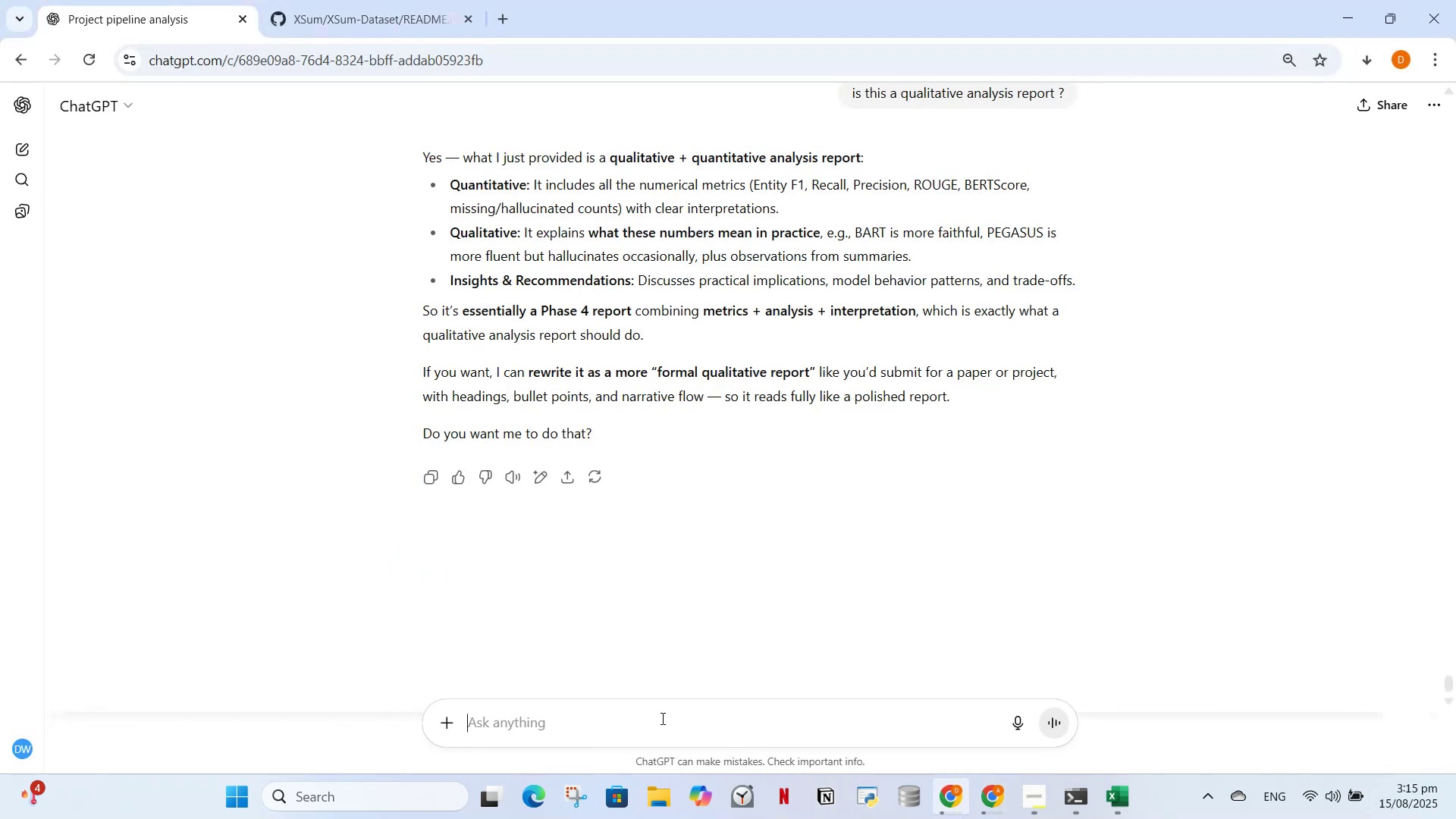 
key(Control+V)
 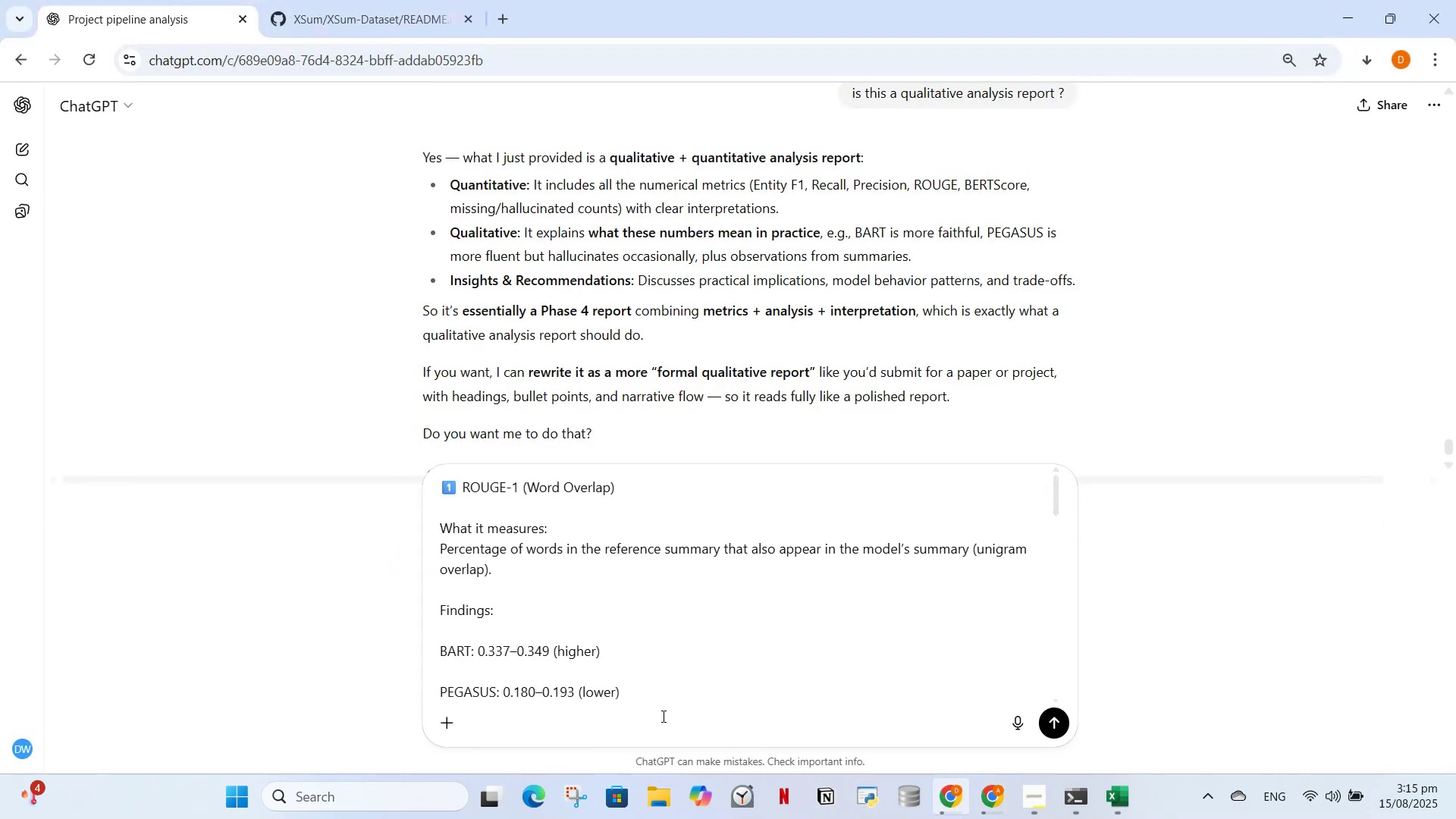 
type( add these also and generate summary again precise and professional that the supervisor read and assure that i have tha)
key(Backspace)
key(Backspace)
key(Backspace)
type(done the work correctly)
 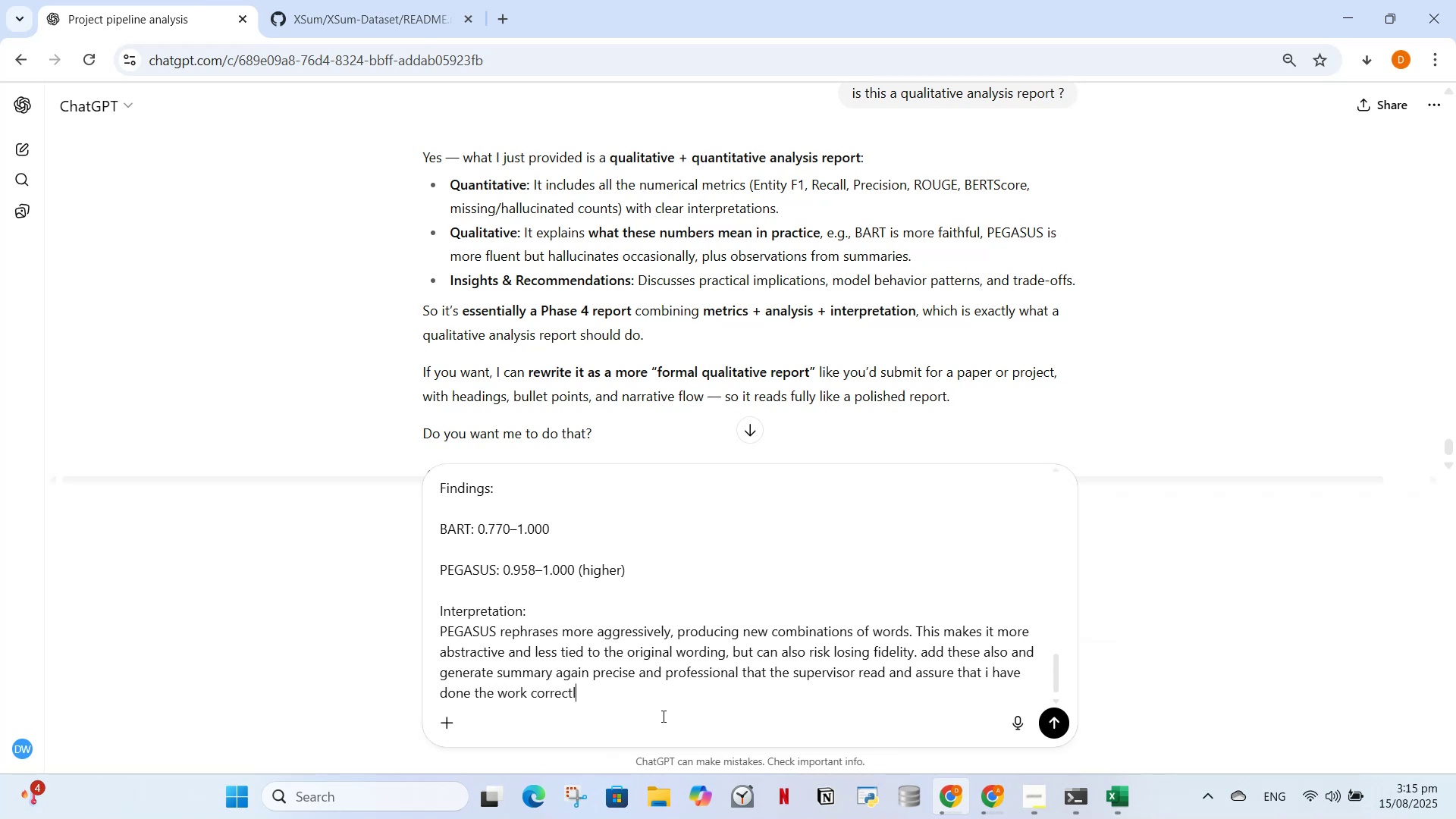 
key(Enter)
 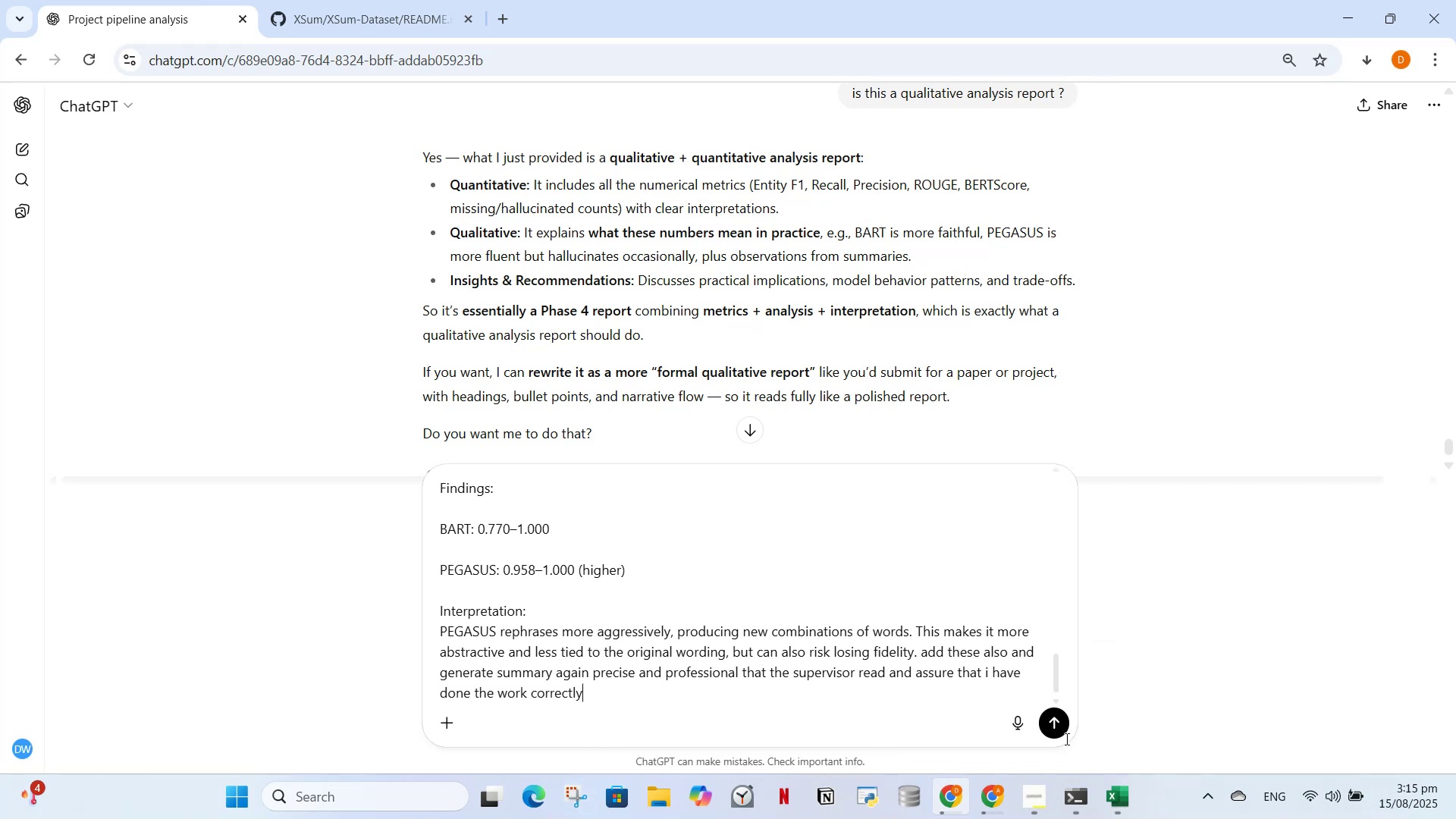 
left_click([1050, 723])
 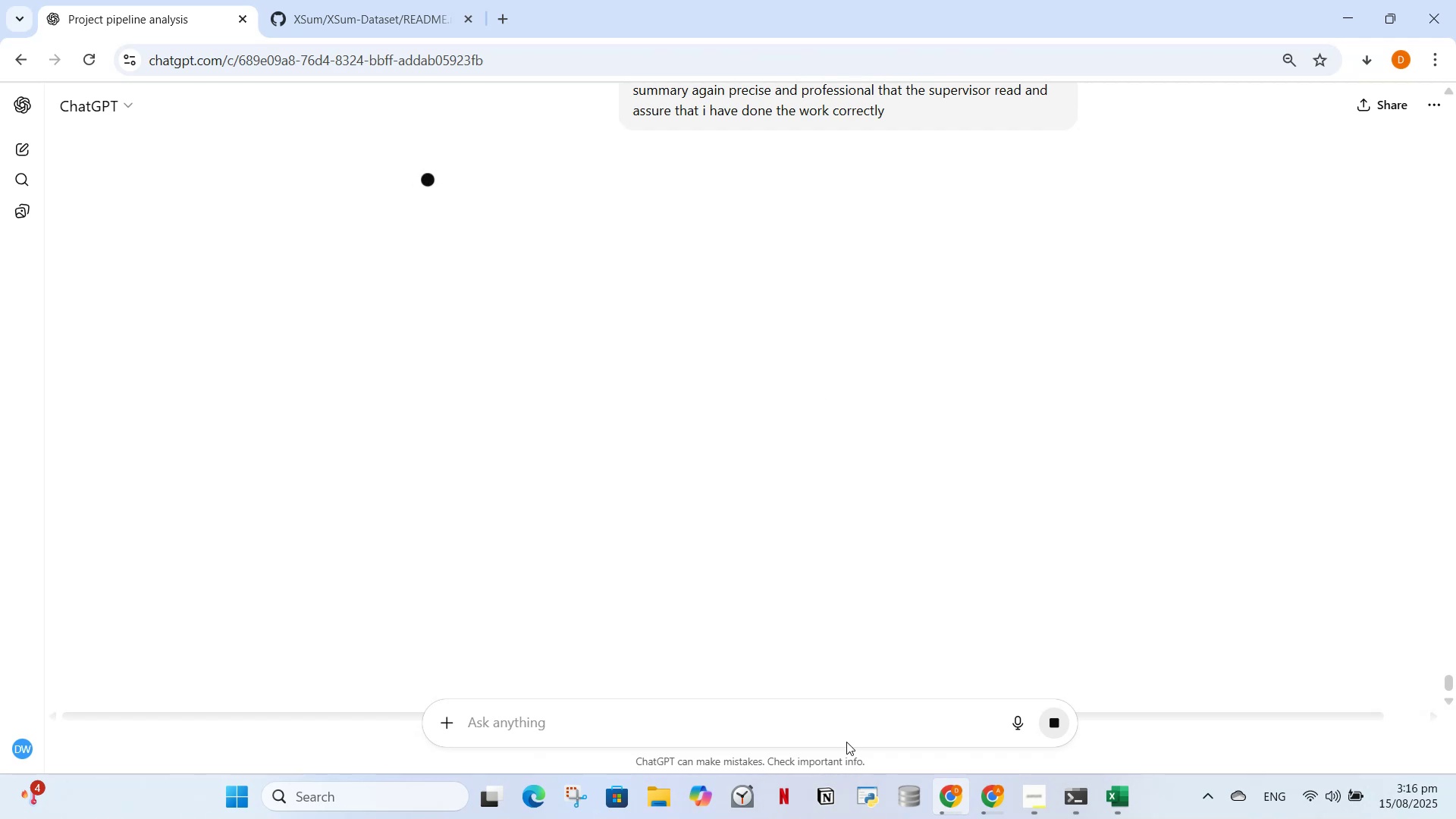 
left_click([991, 793])
 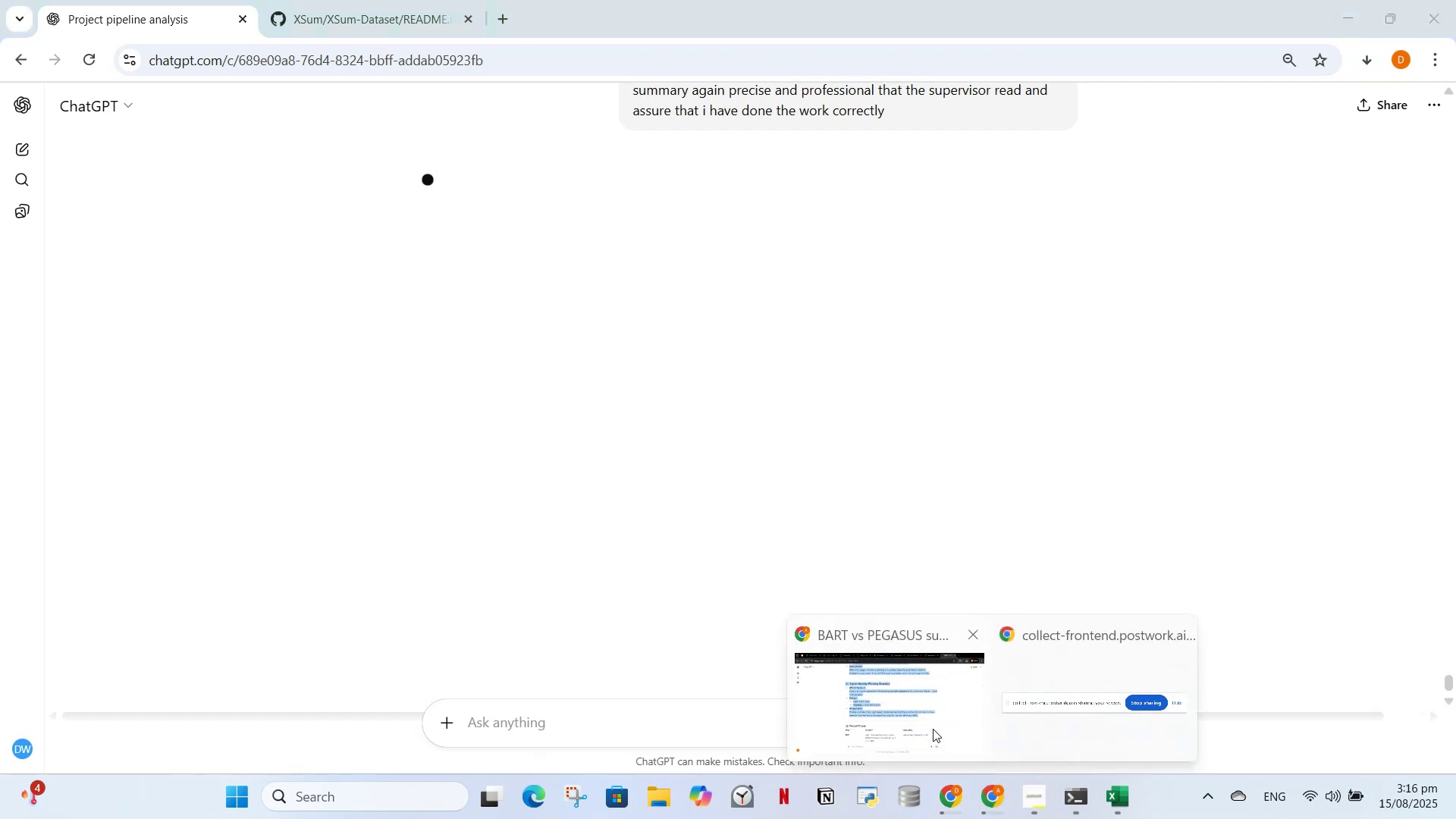 
left_click([932, 728])
 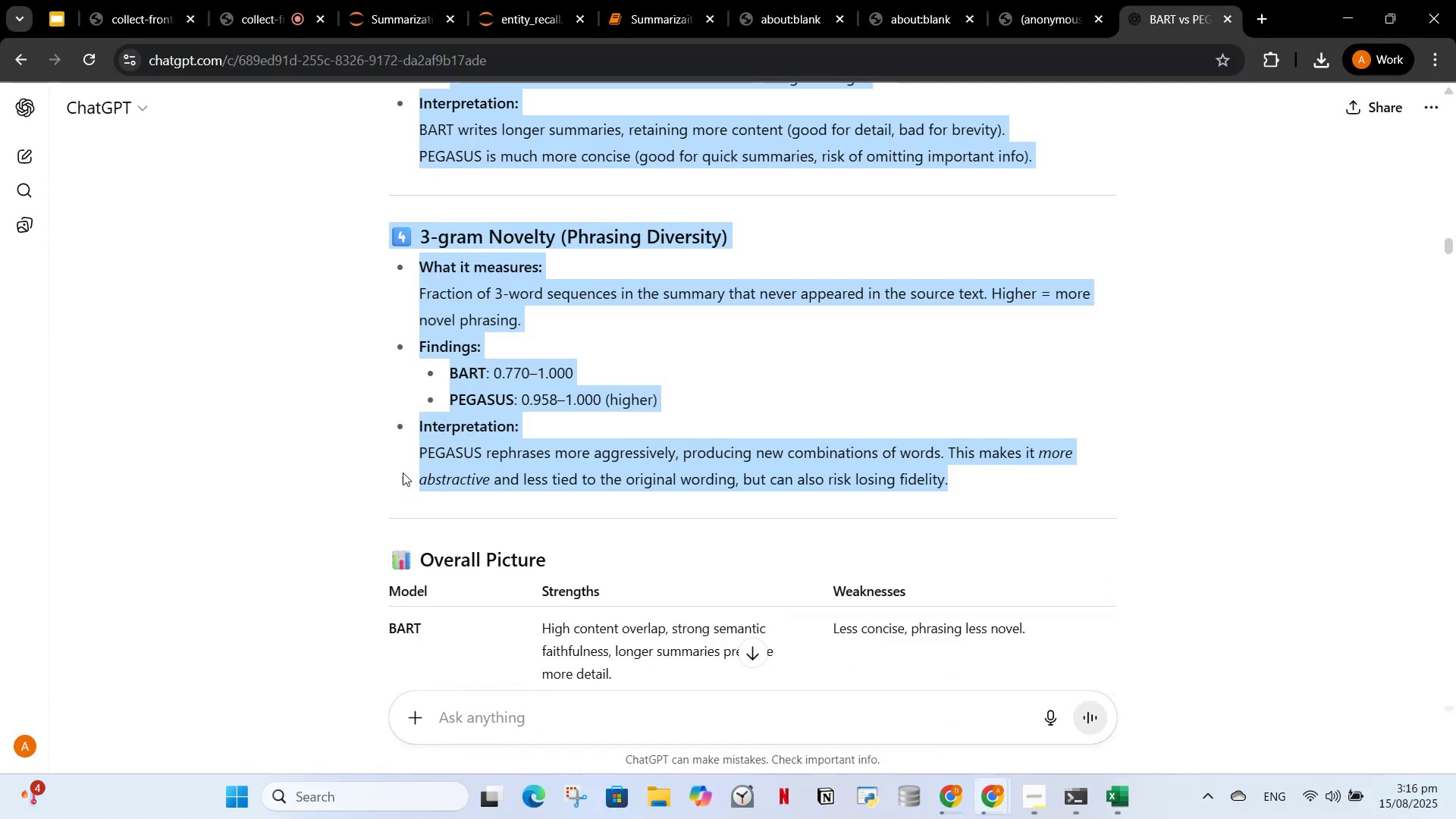 
left_click([403, 434])
 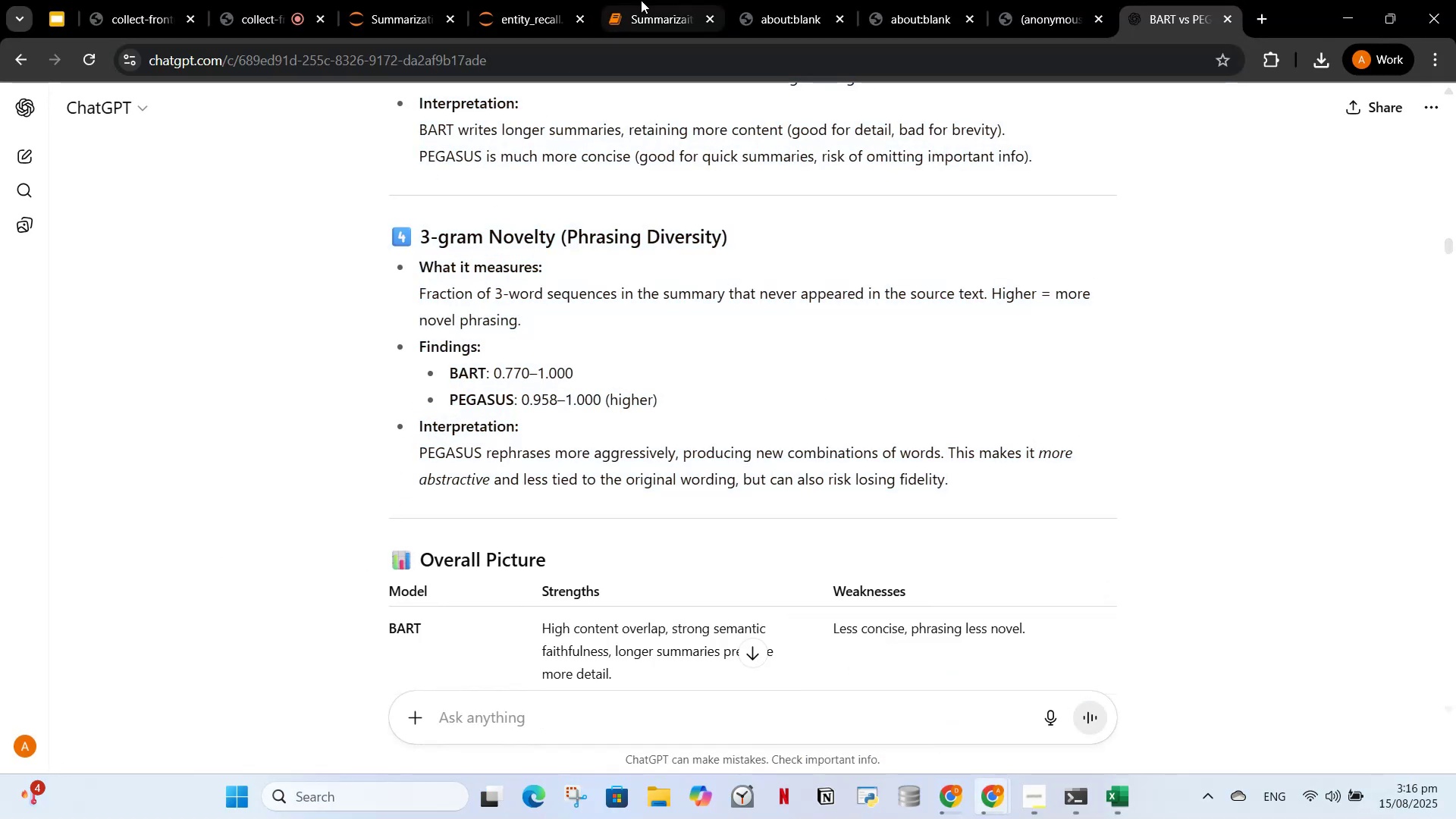 
left_click([643, 0])
 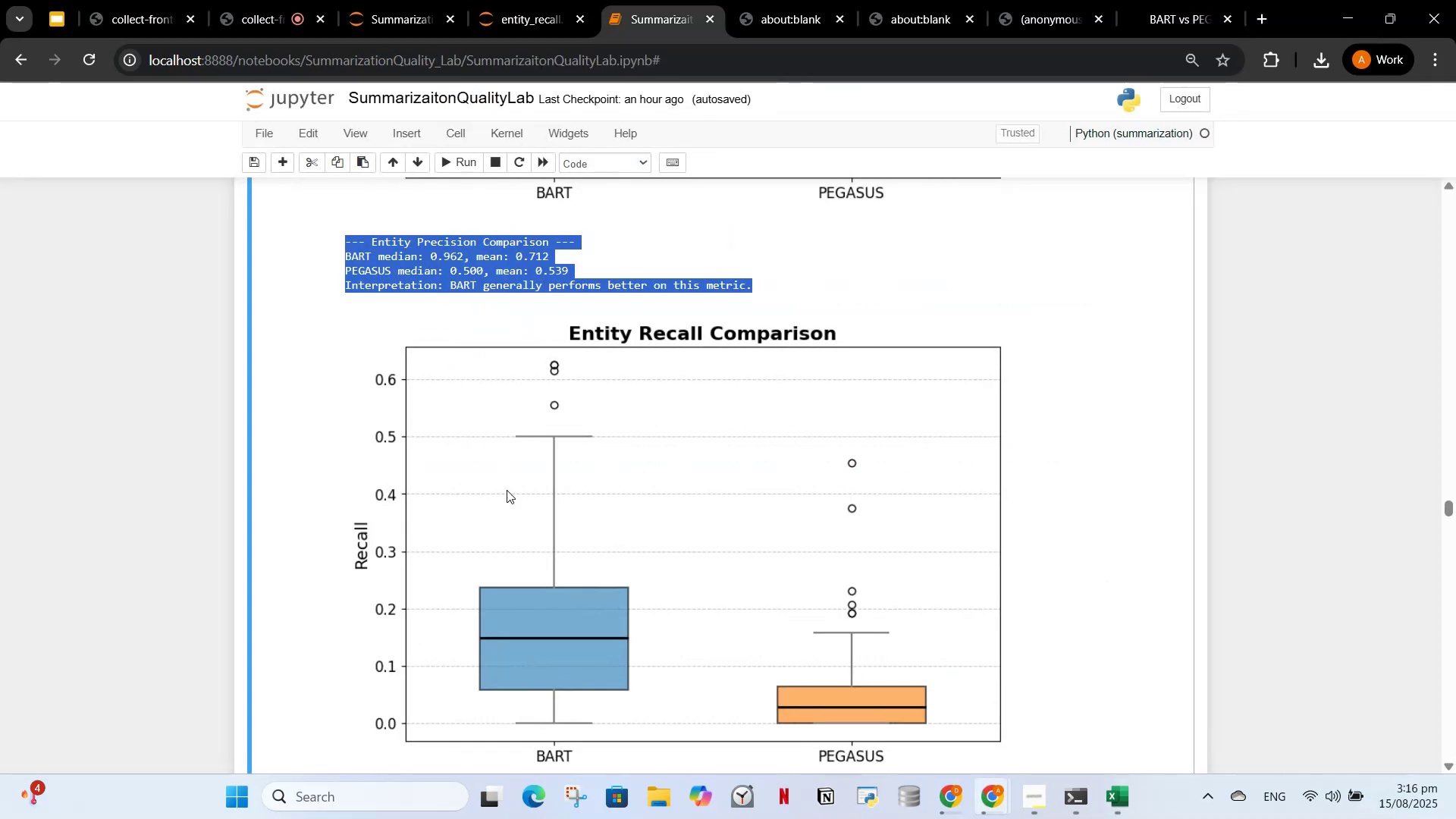 
scroll: coordinate [540, 572], scroll_direction: down, amount: 4.0
 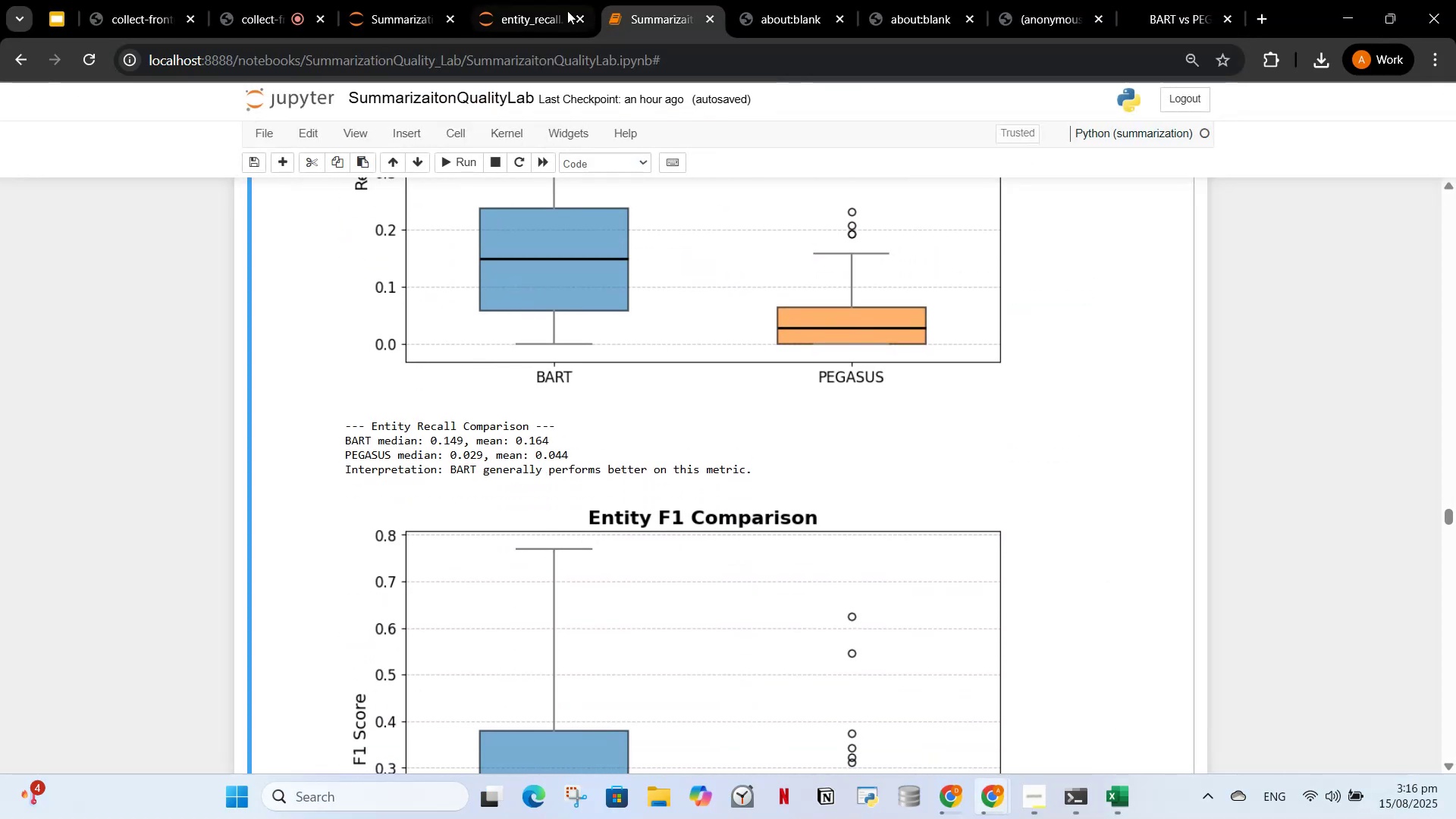 
left_click([552, 10])
 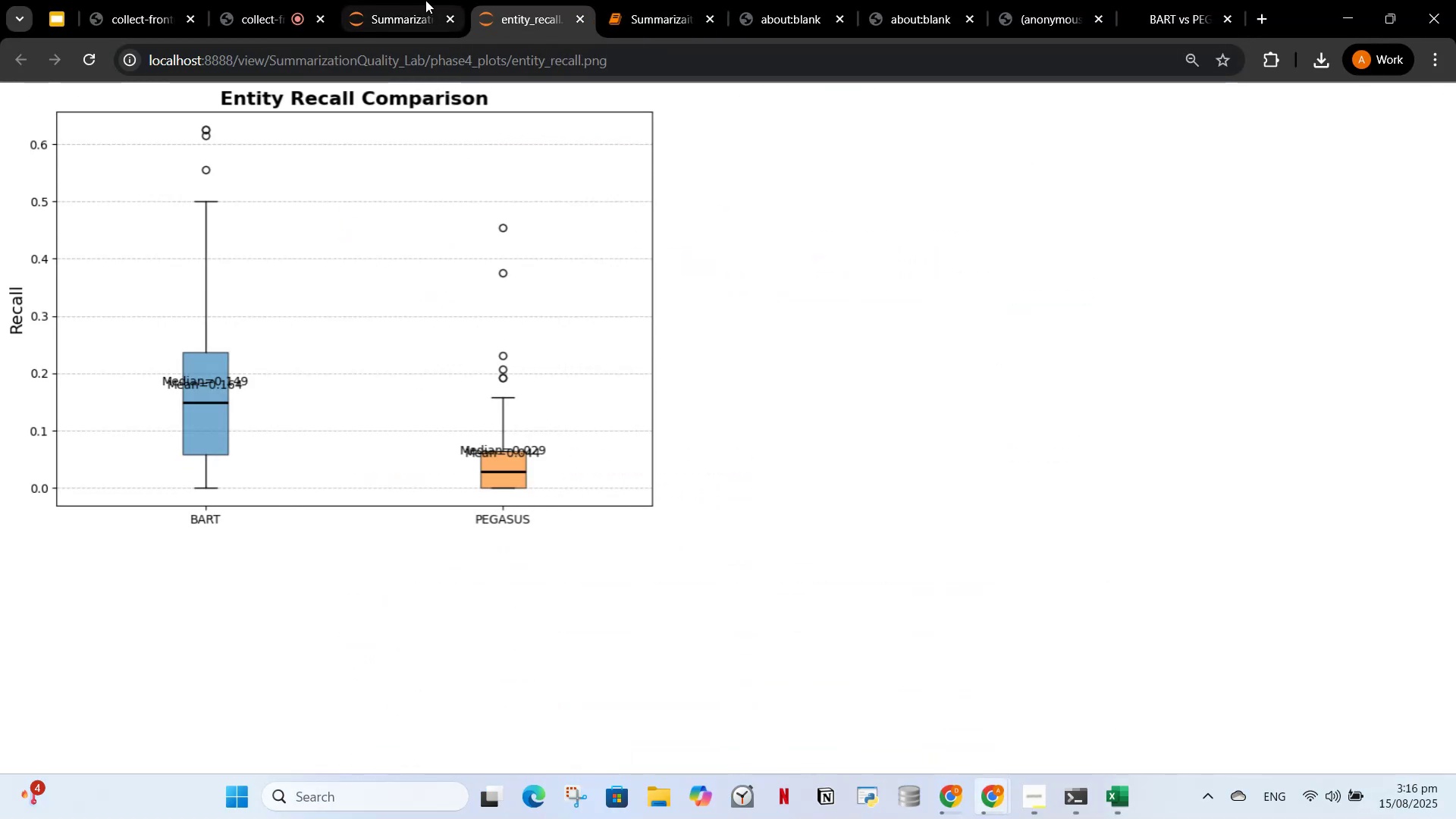 
left_click([419, 0])
 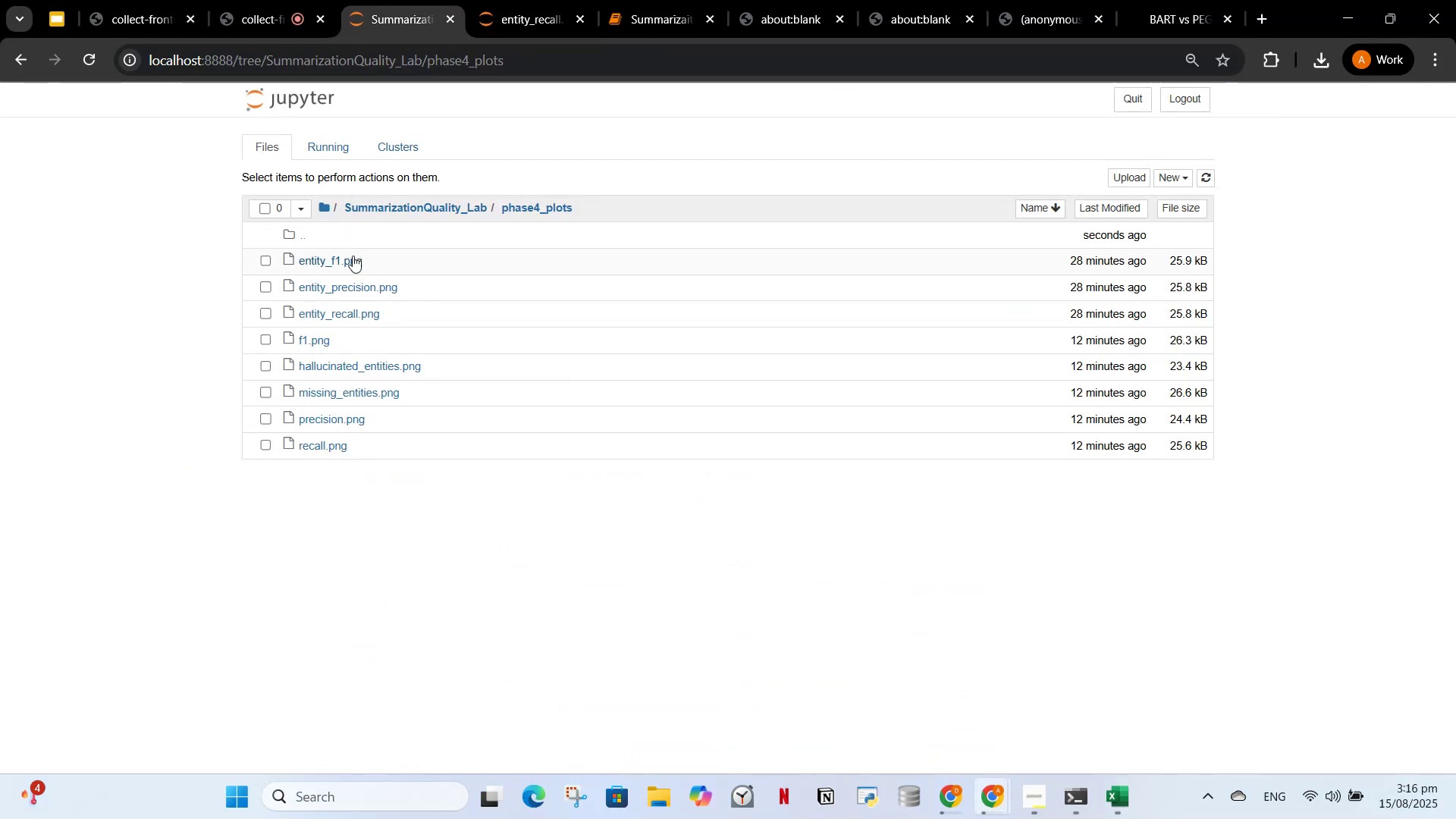 
left_click_drag(start_coordinate=[336, 289], to_coordinate=[331, 329])
 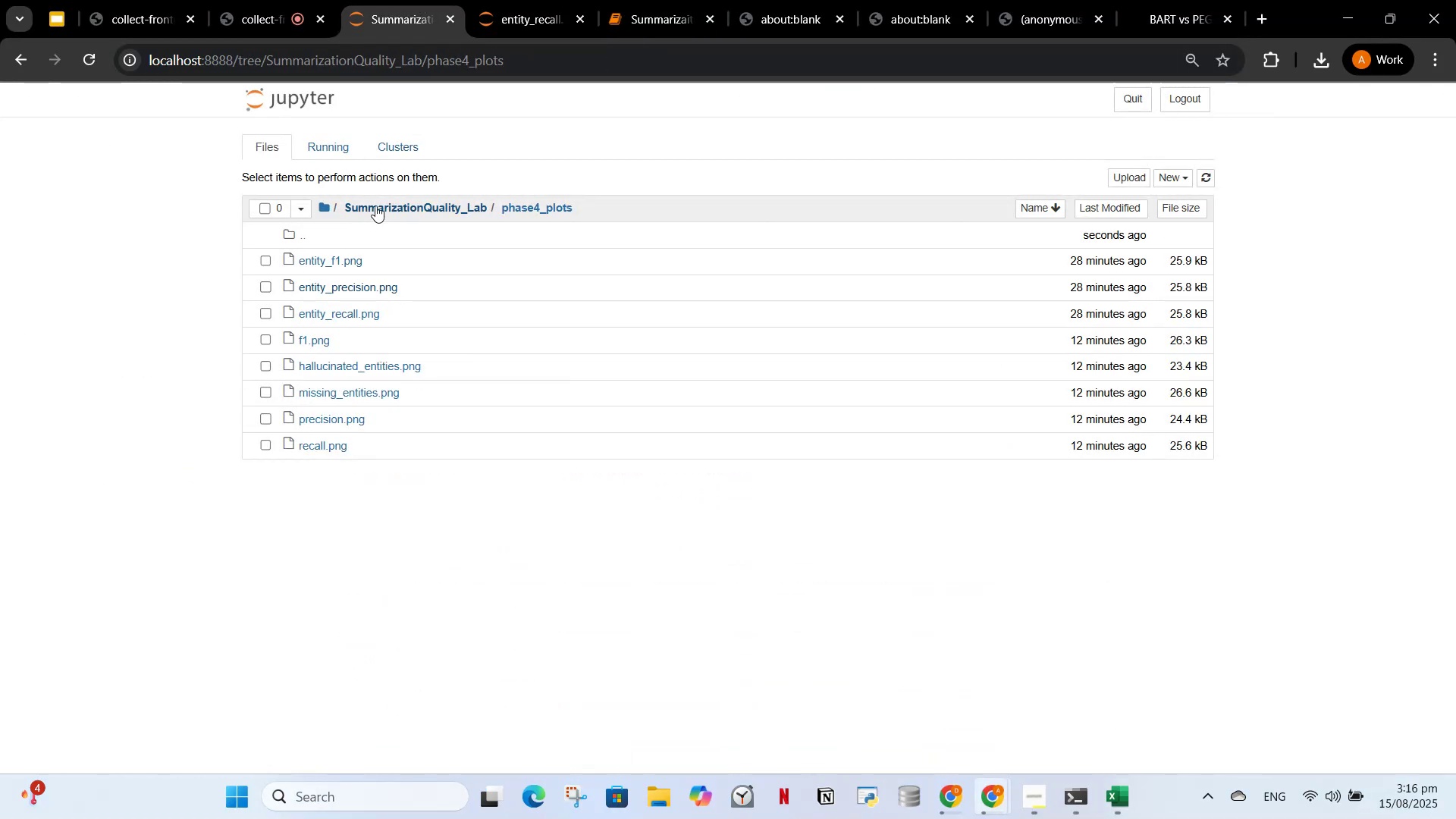 
left_click([383, 198])
 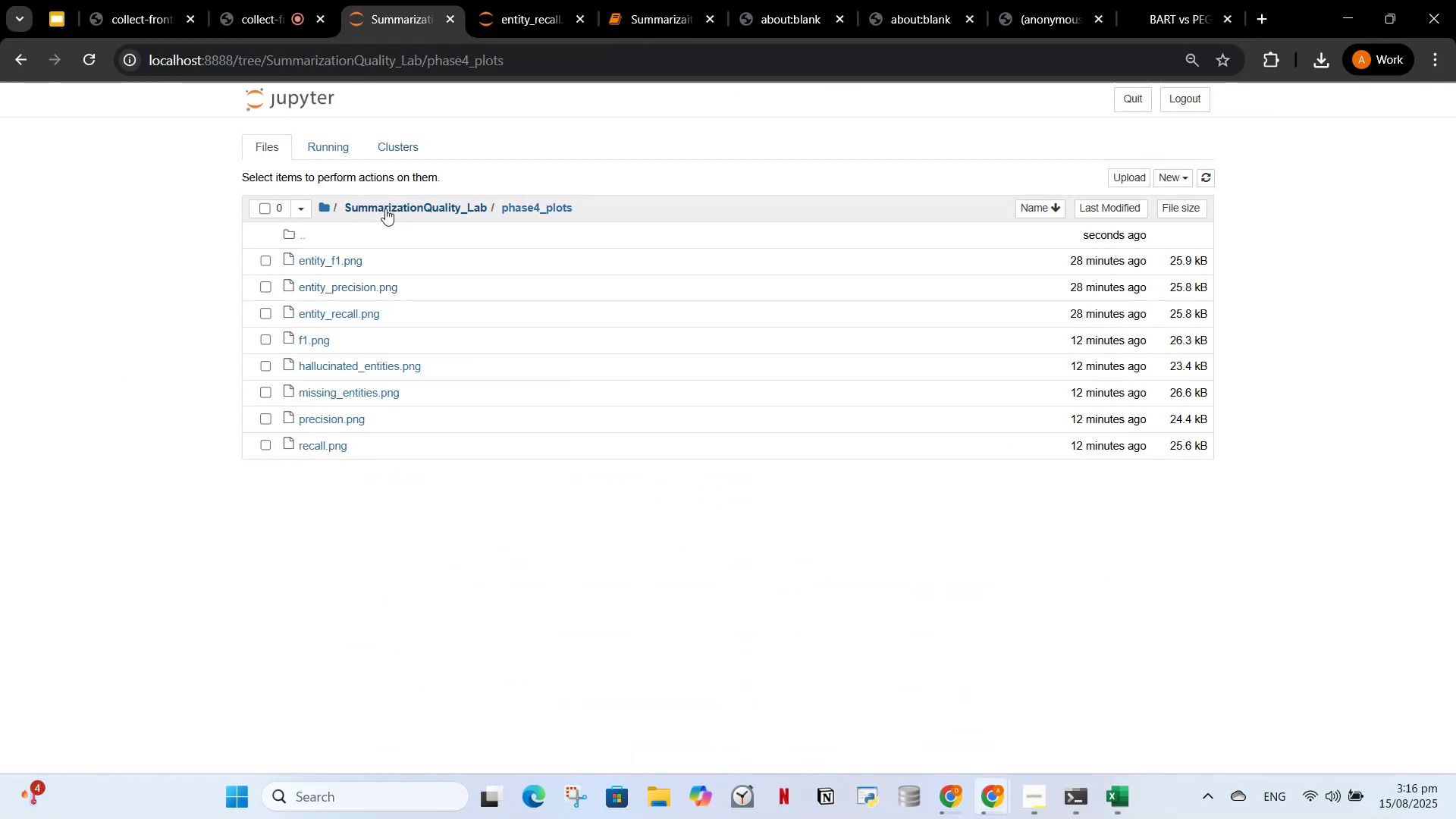 
double_click([385, 206])
 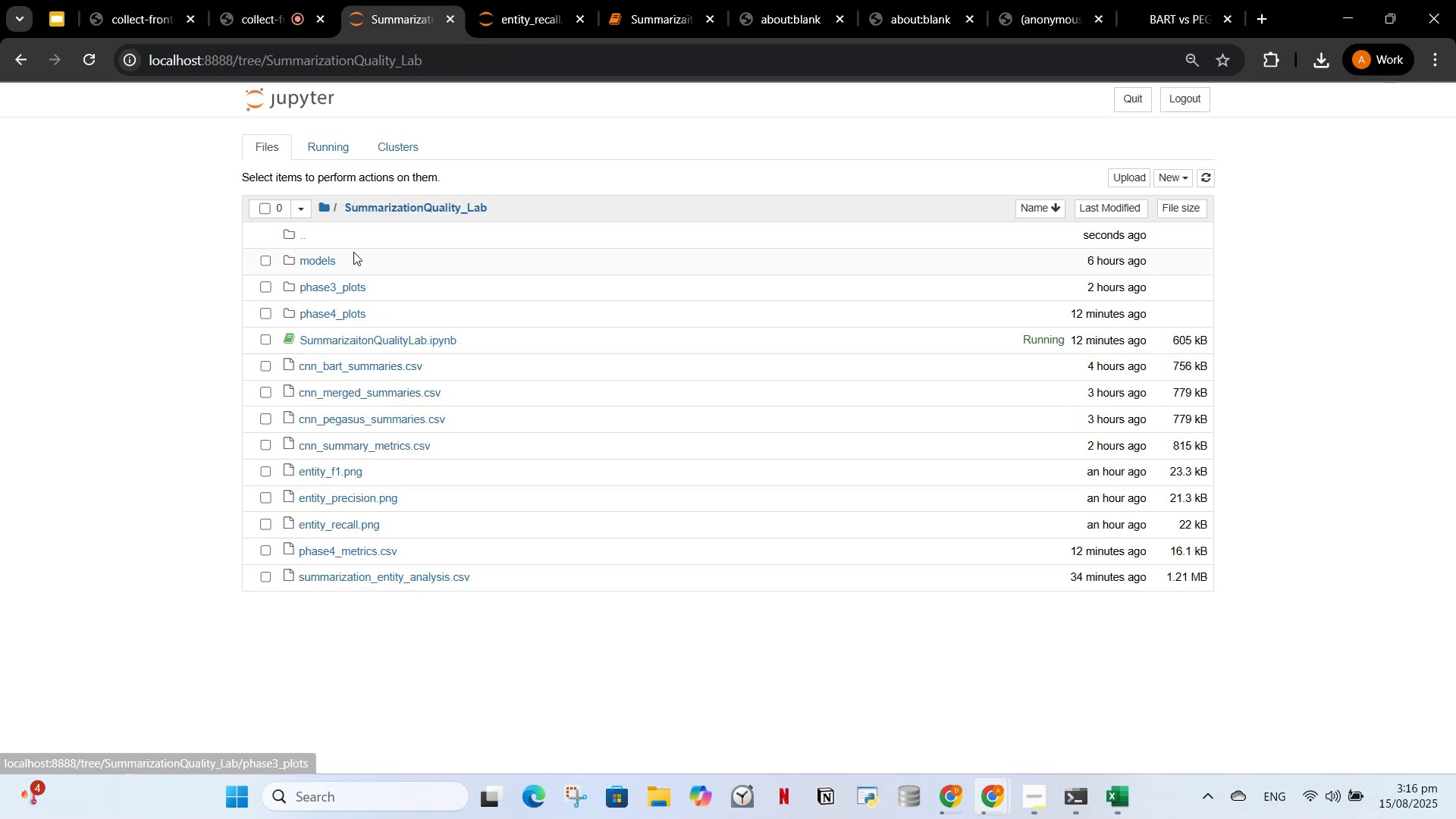 
left_click([326, 257])
 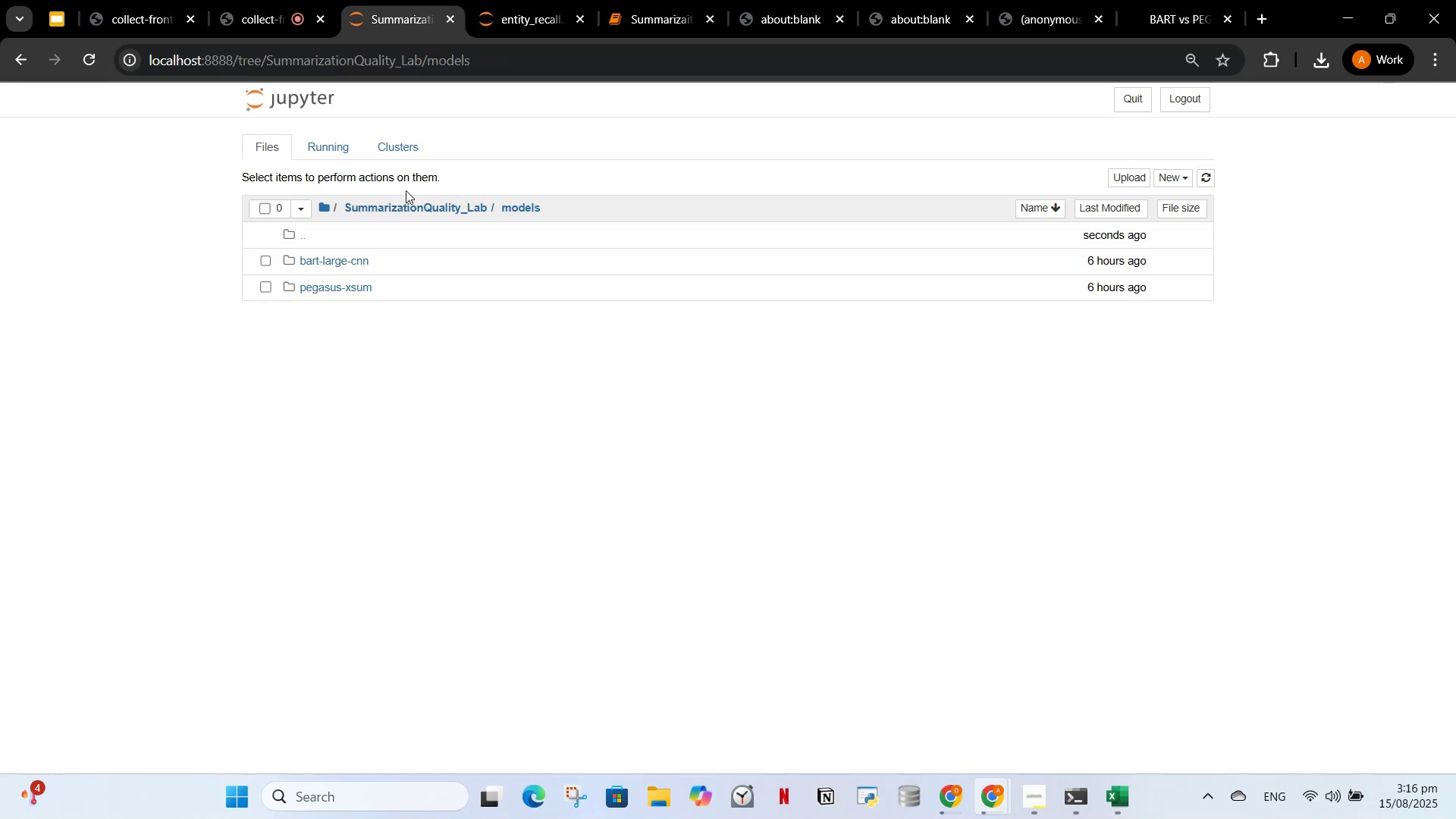 
left_click([407, 202])
 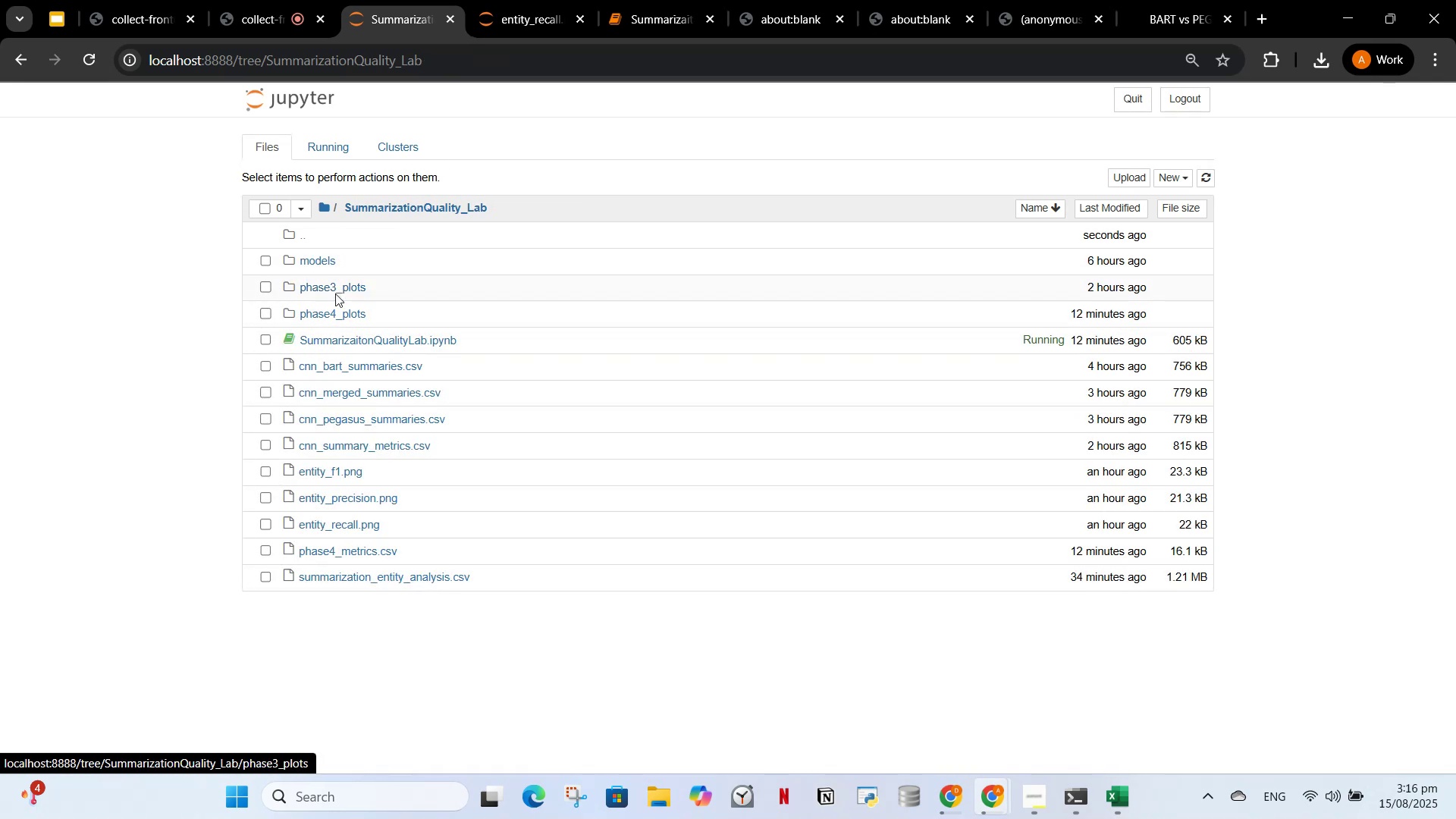 
double_click([336, 286])
 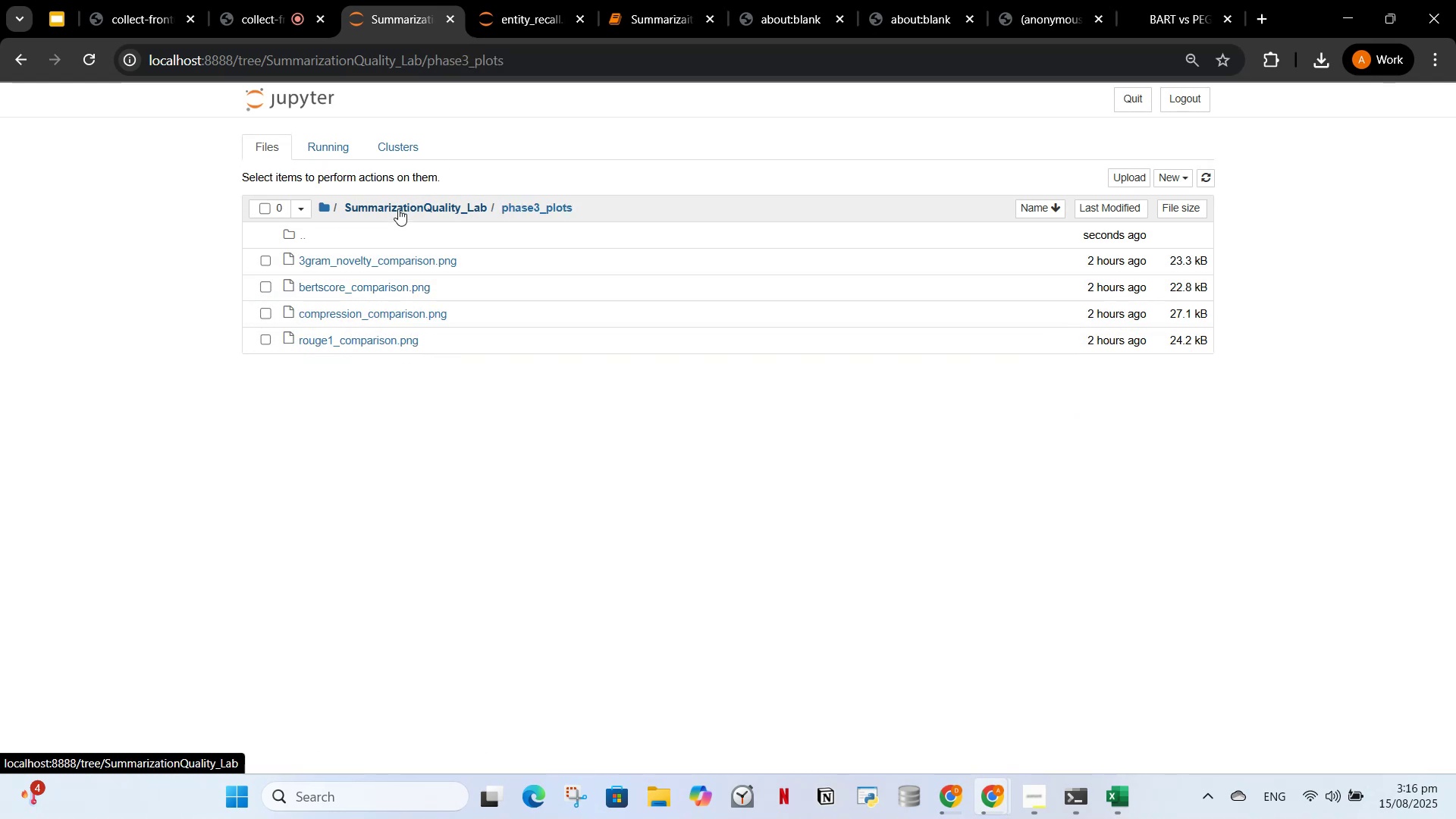 
left_click([398, 209])
 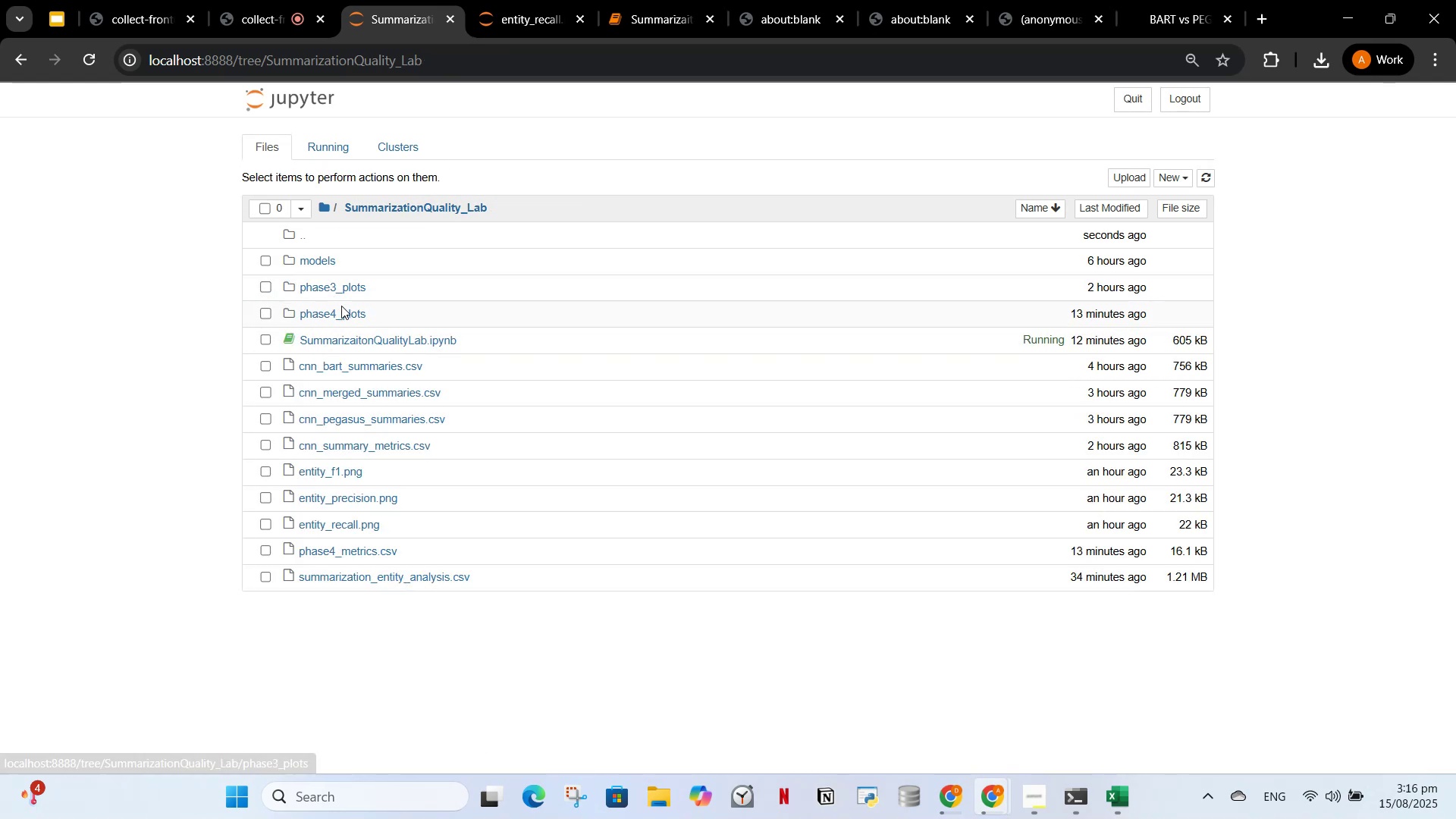 
left_click([347, 319])
 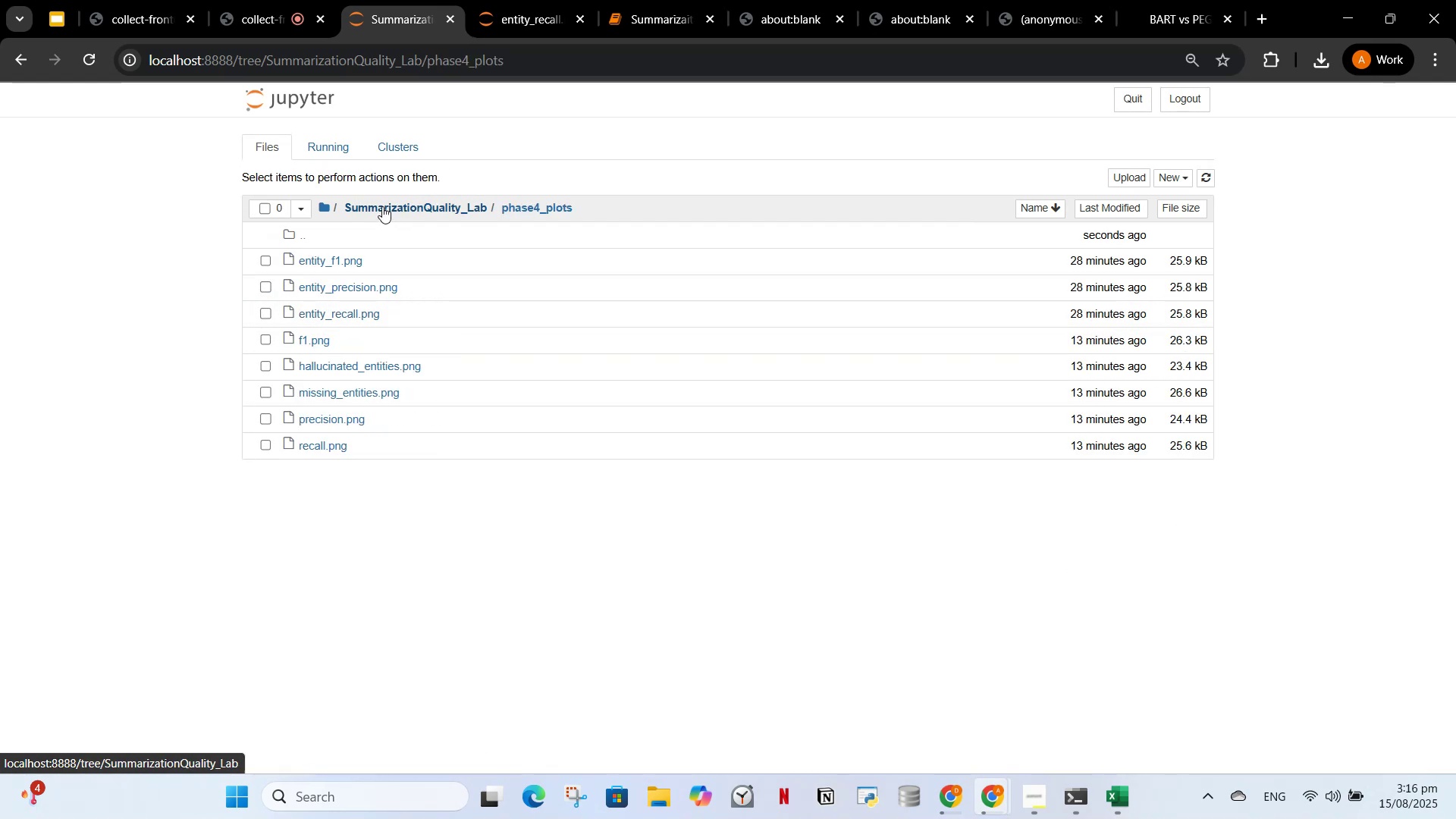 
left_click([382, 206])
 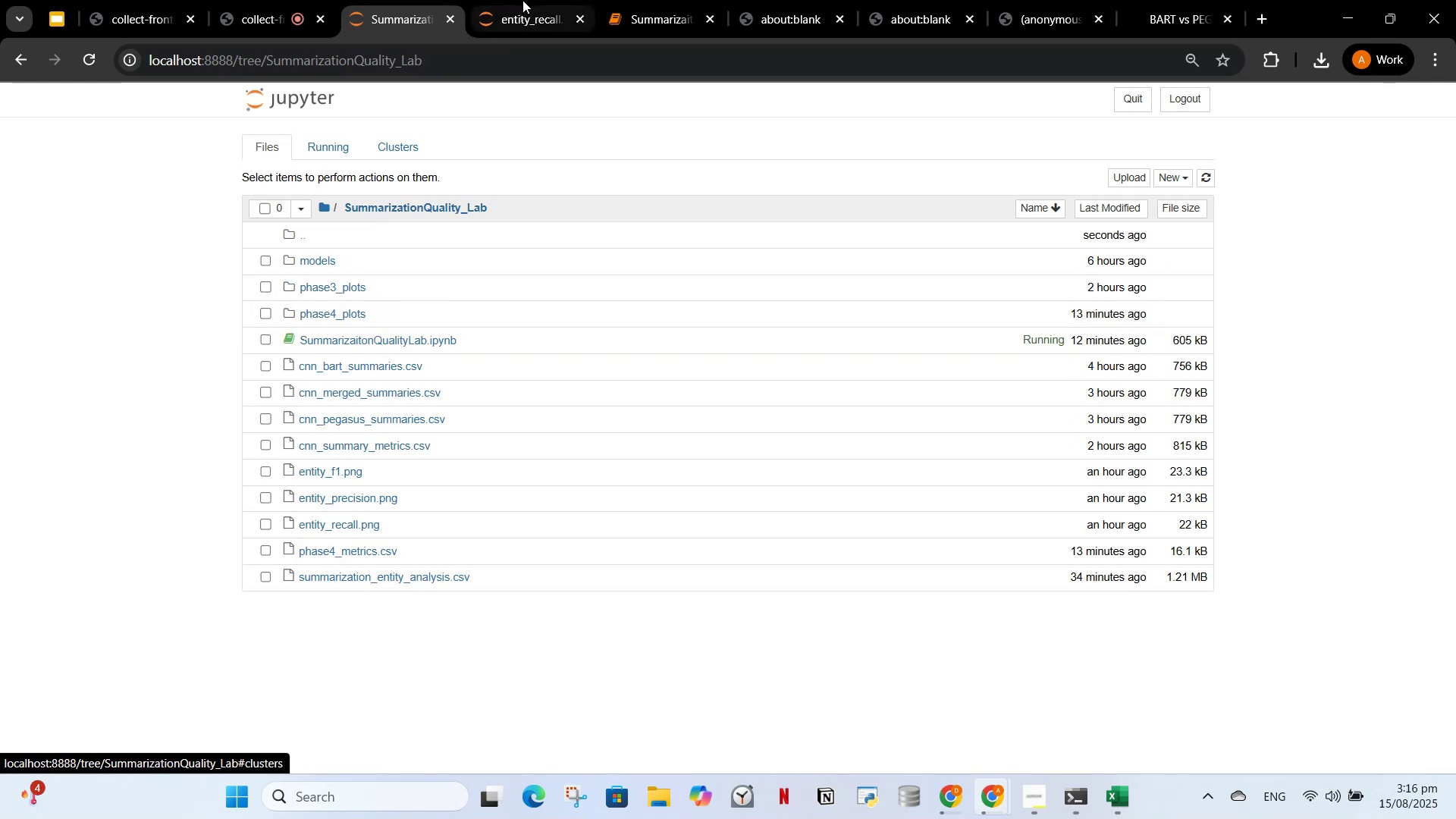 
left_click([522, 0])
 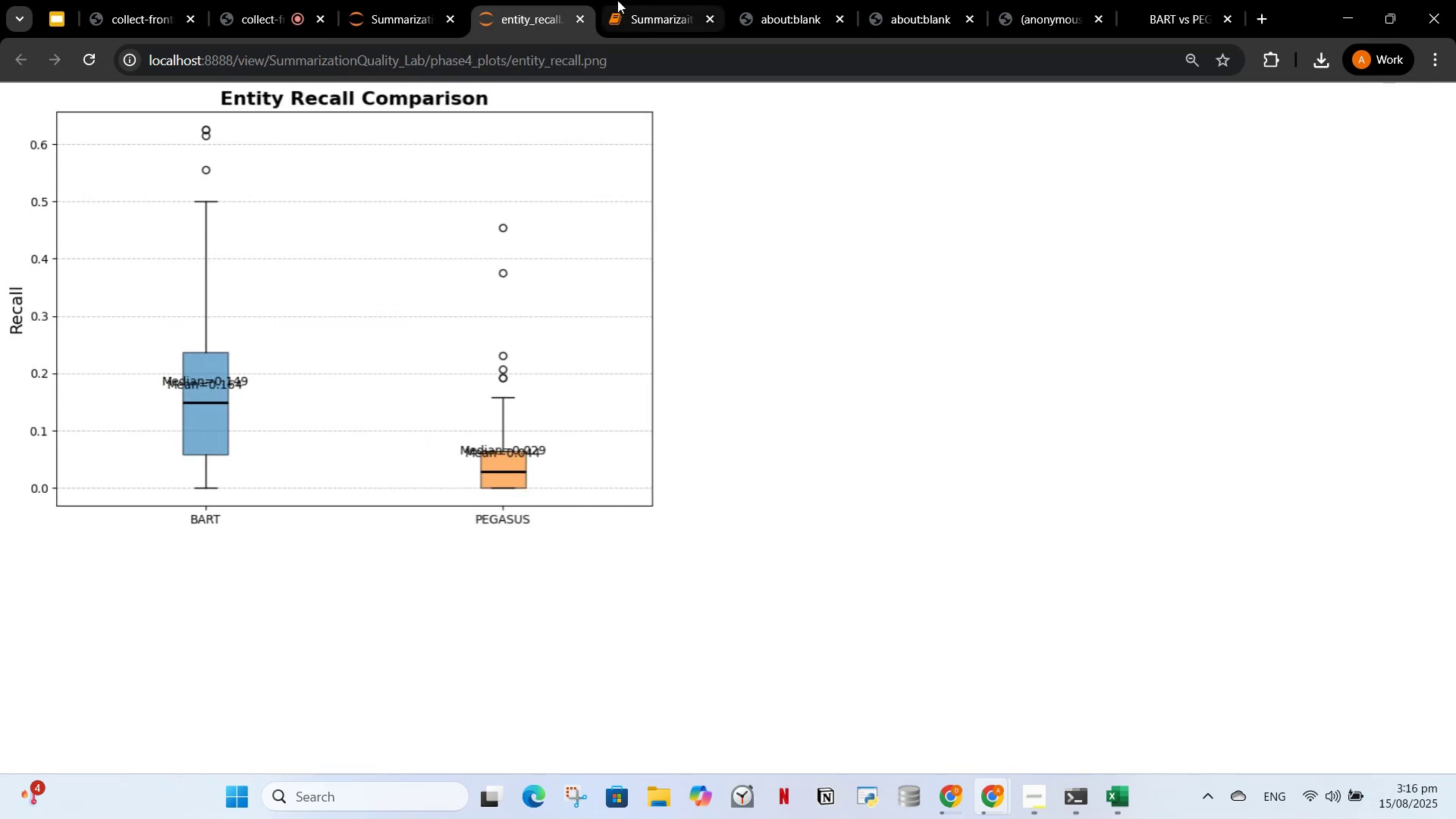 
left_click([629, 0])
 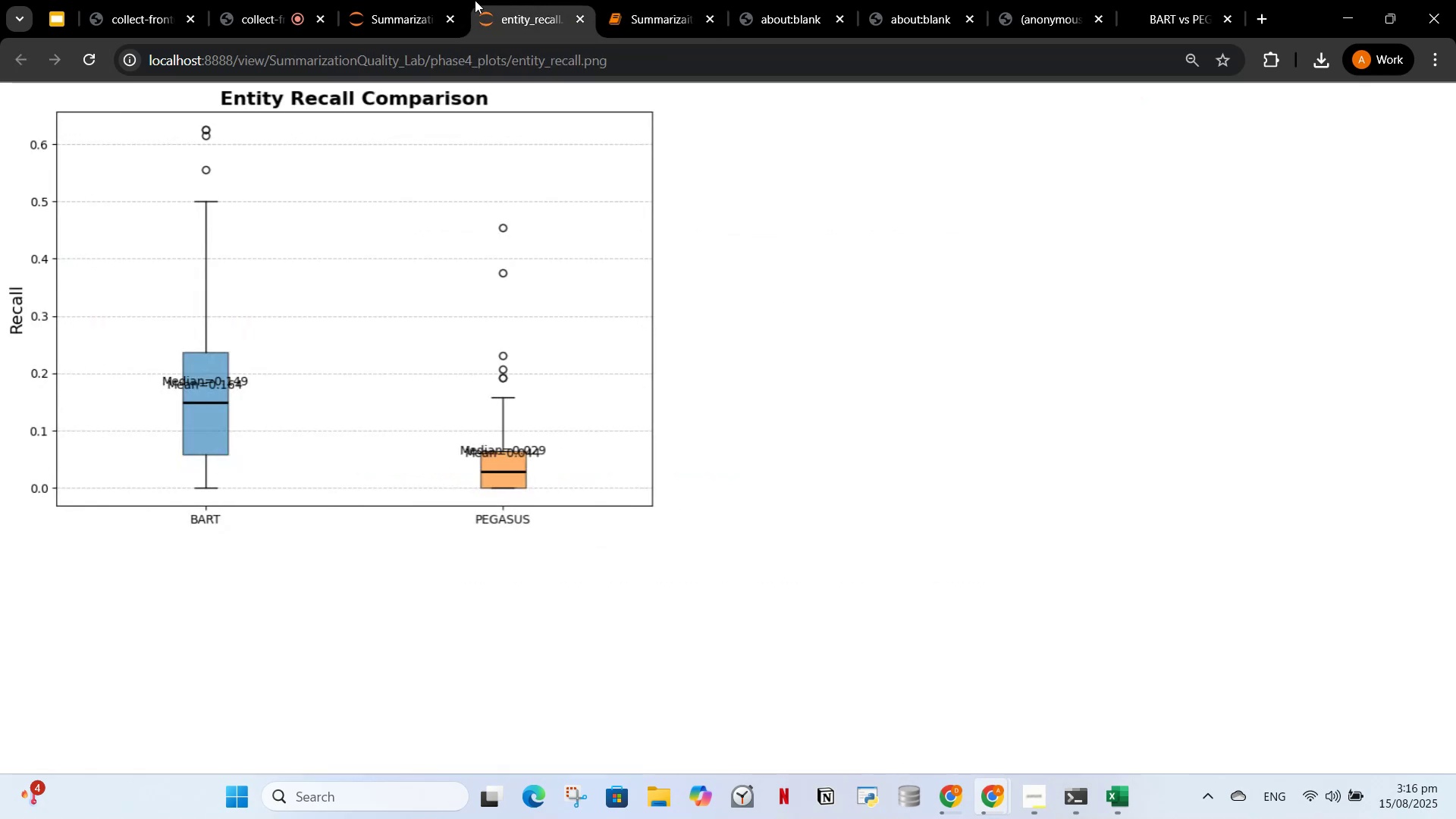 
double_click([431, 0])
 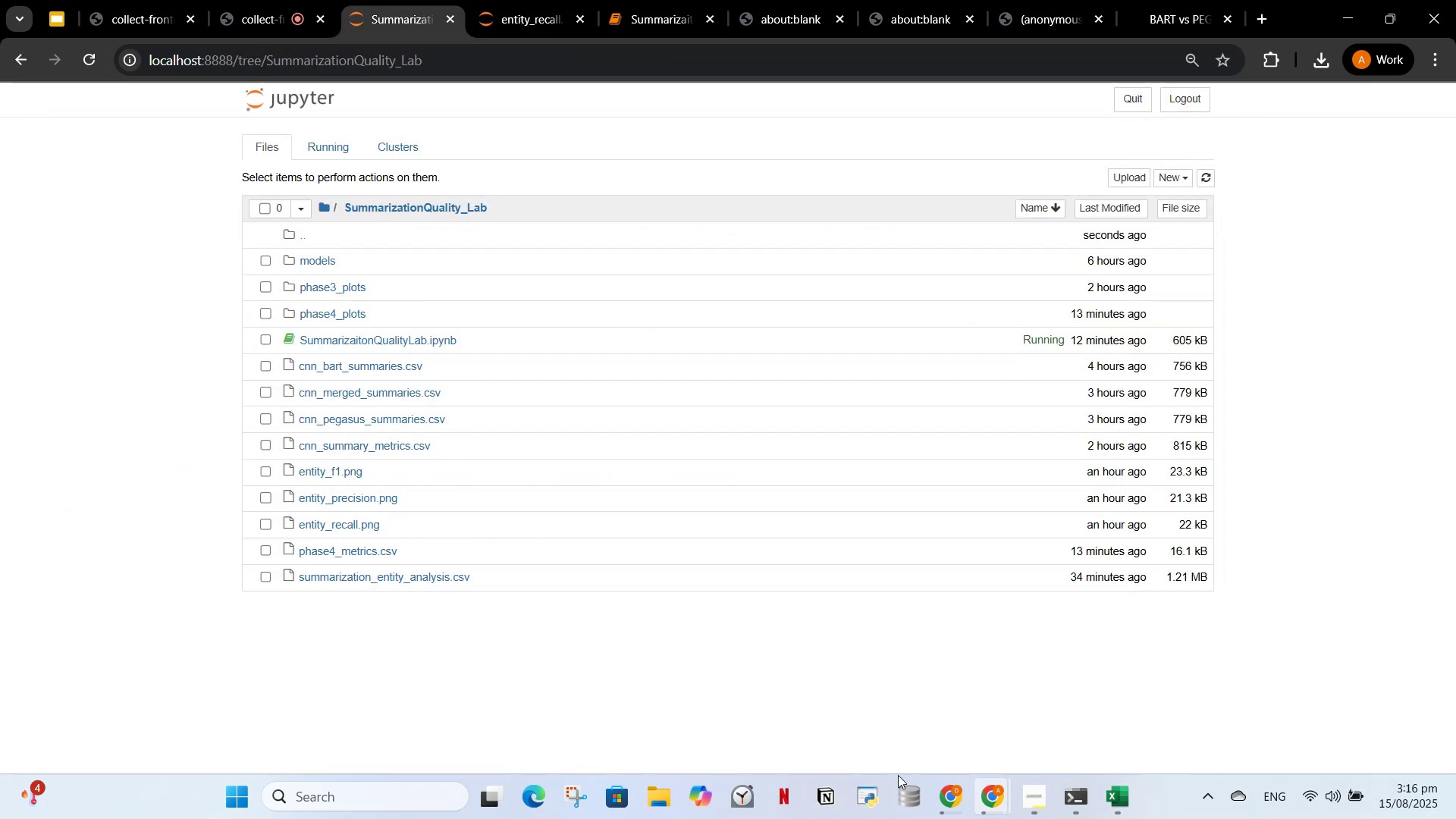 
left_click([953, 804])
 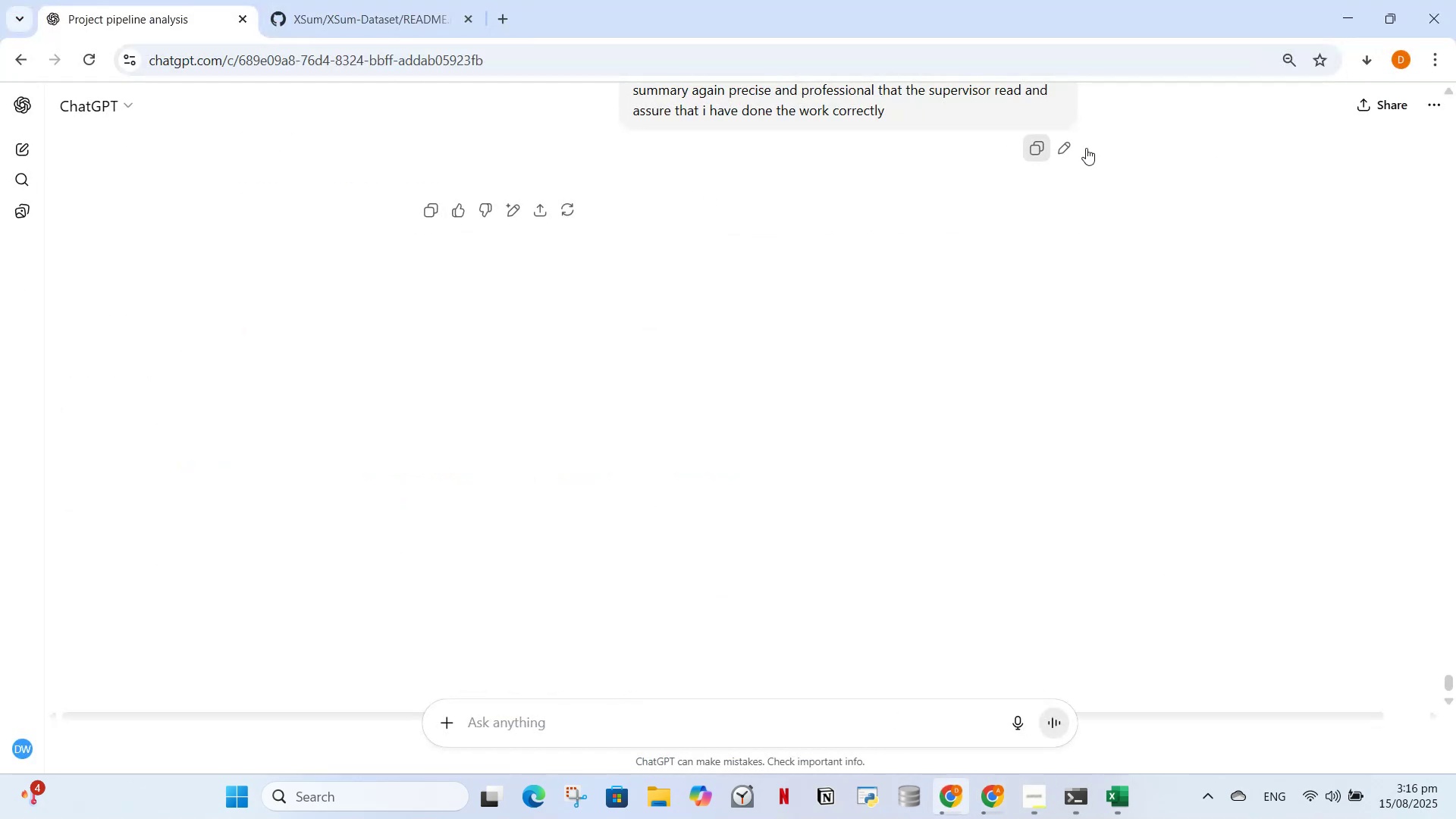 
left_click([1065, 146])
 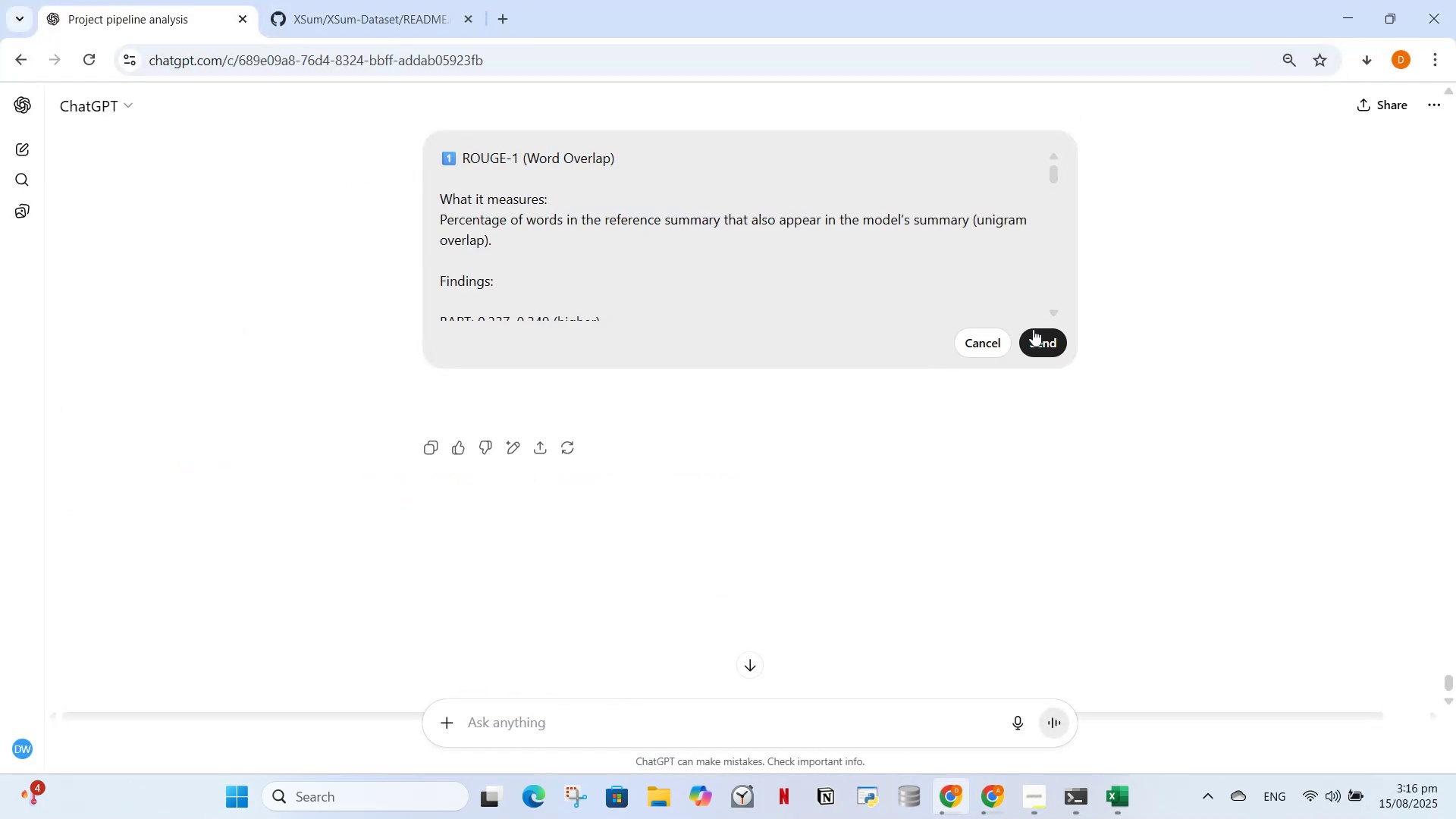 
left_click([1039, 334])
 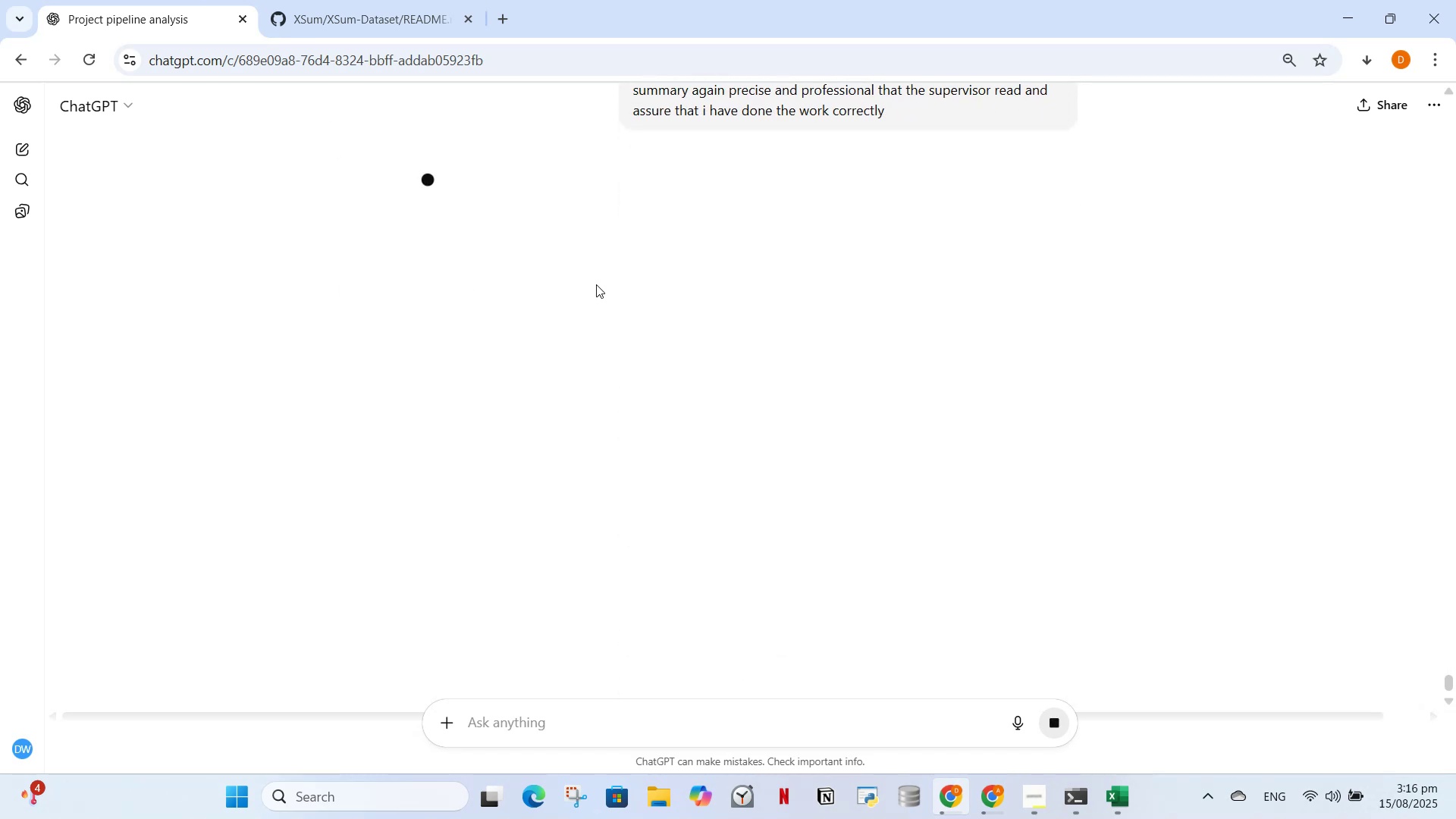 
wait(5.03)
 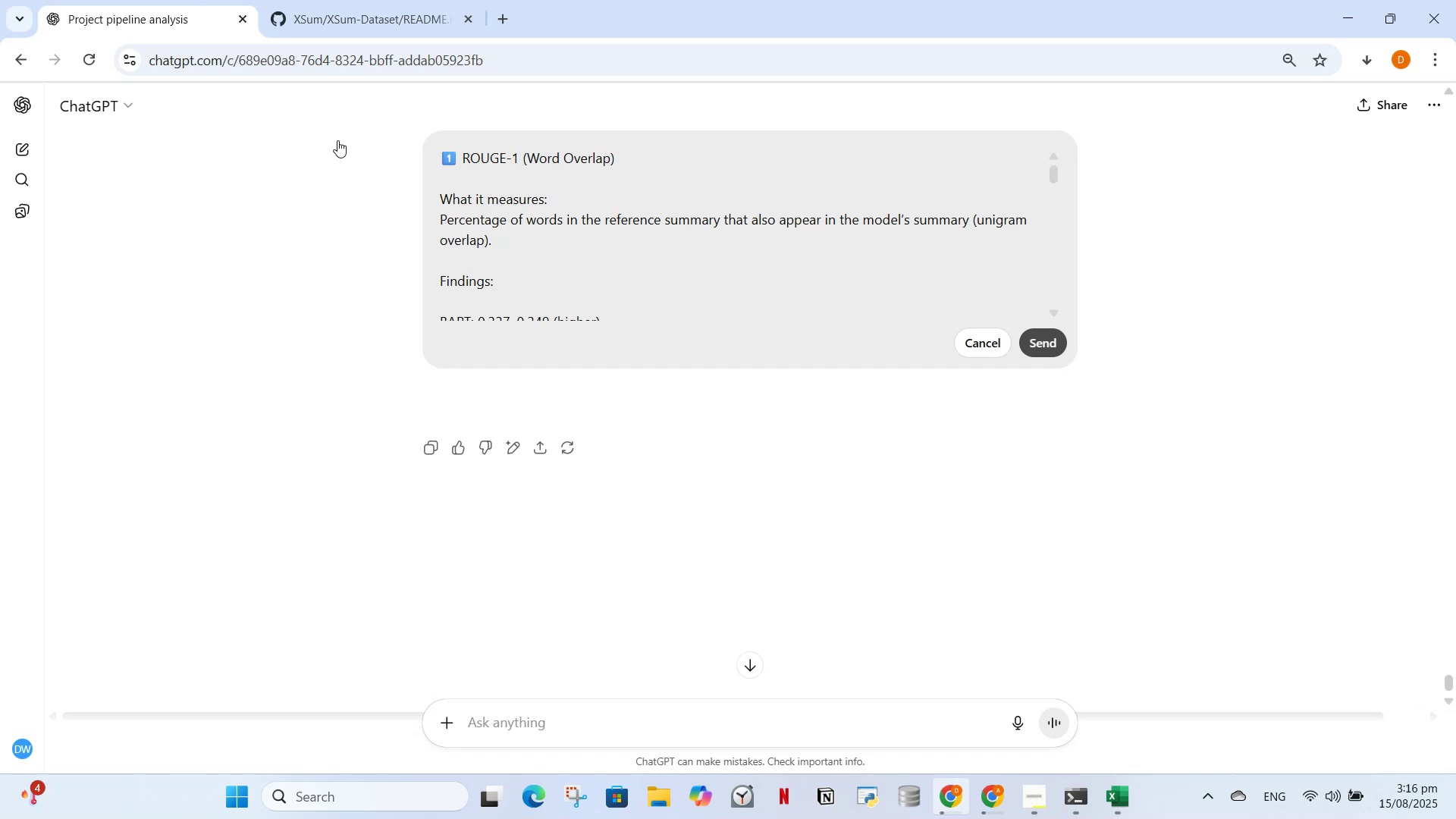 
left_click([946, 810])
 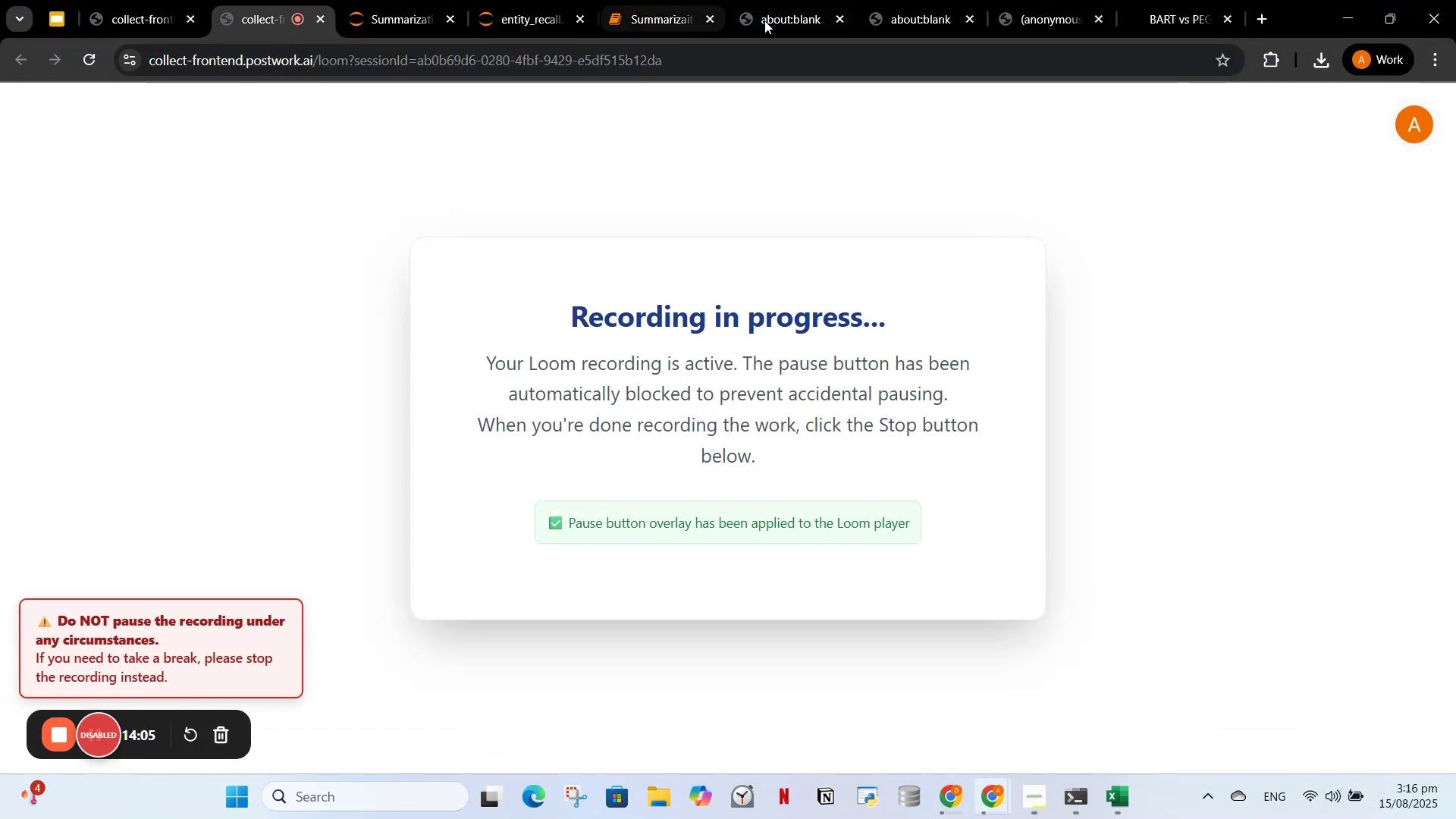 
left_click([661, 0])
 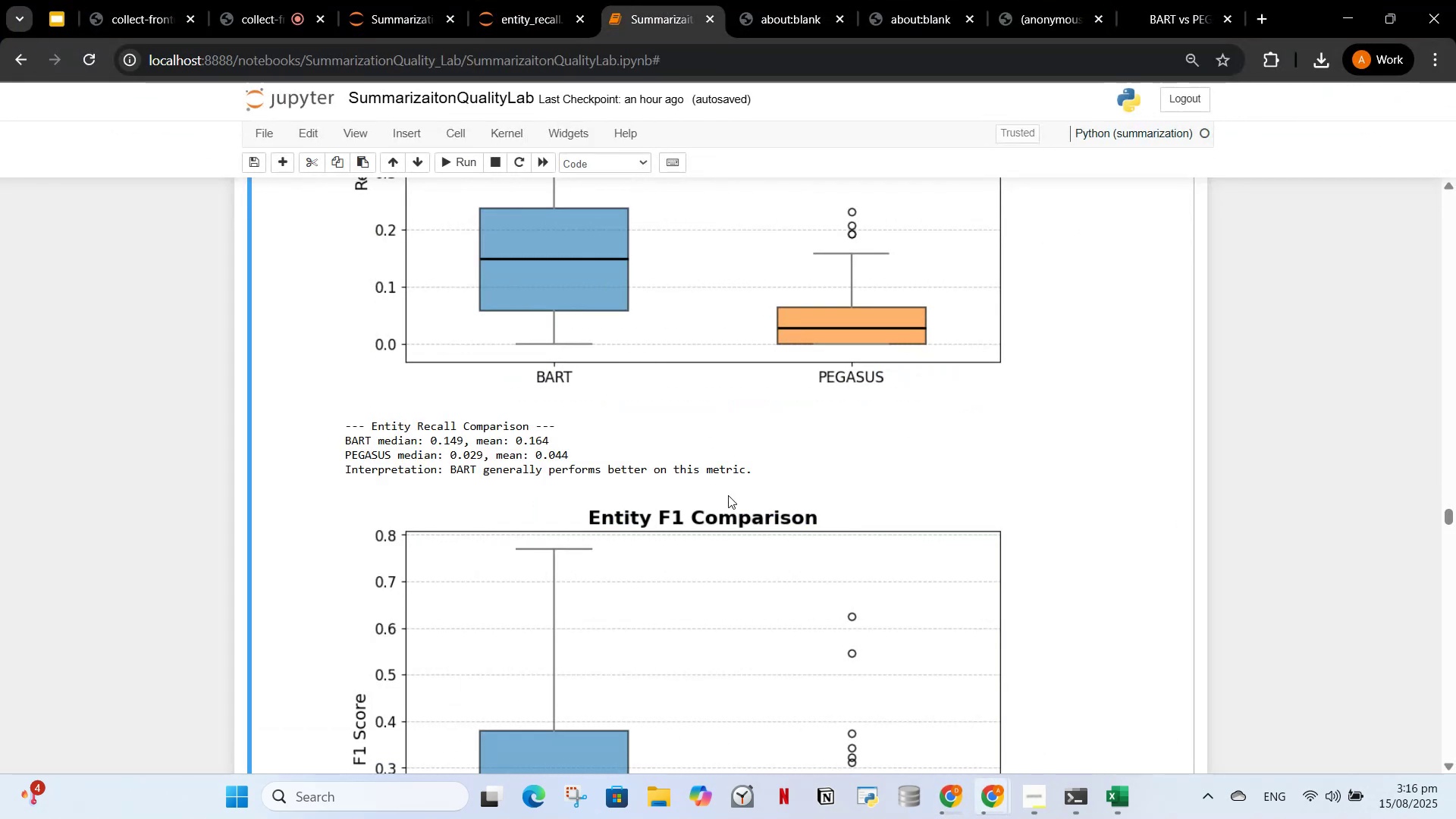 
scroll: coordinate [740, 532], scroll_direction: down, amount: 4.0
 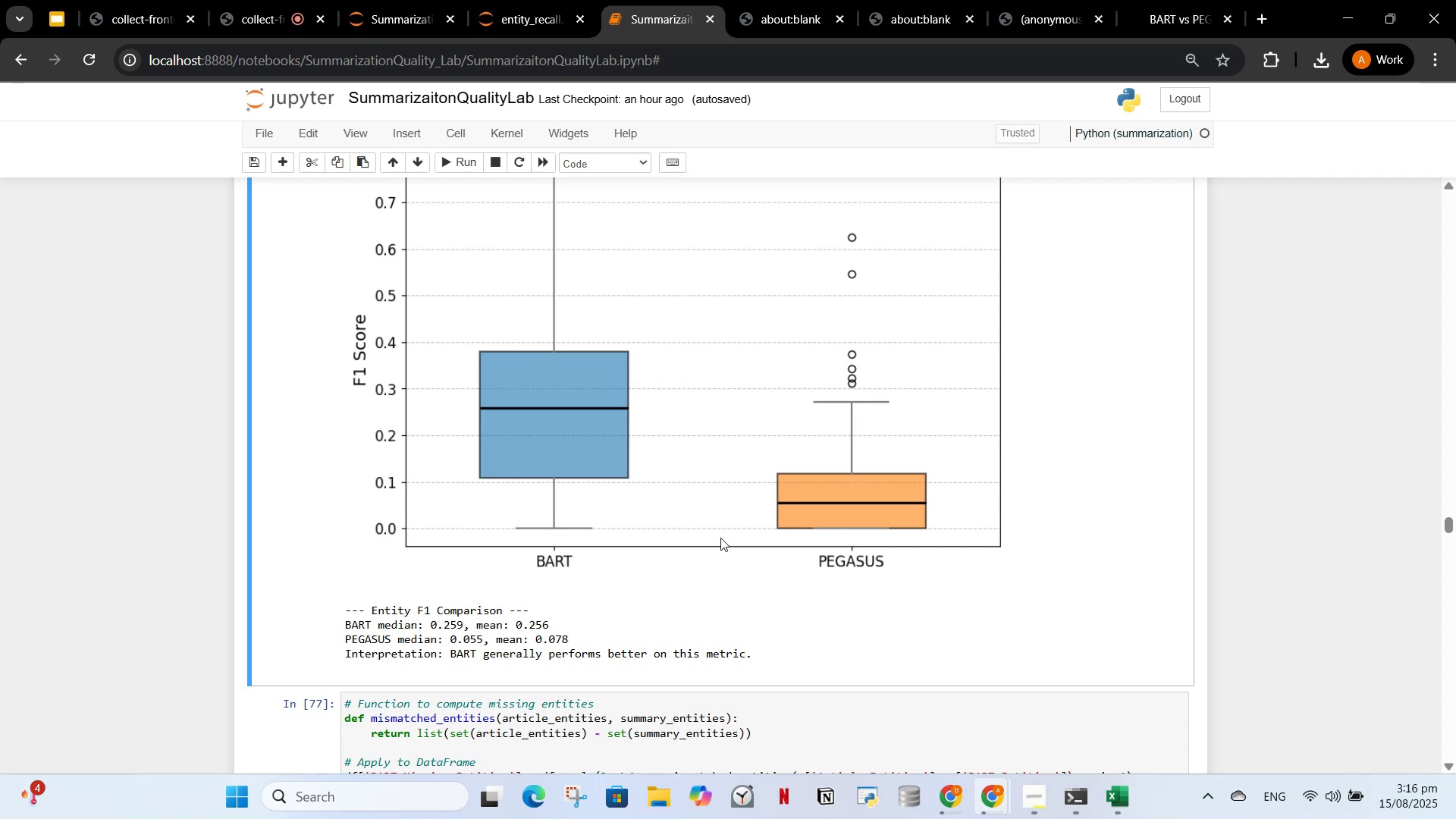 
wait(24.14)
 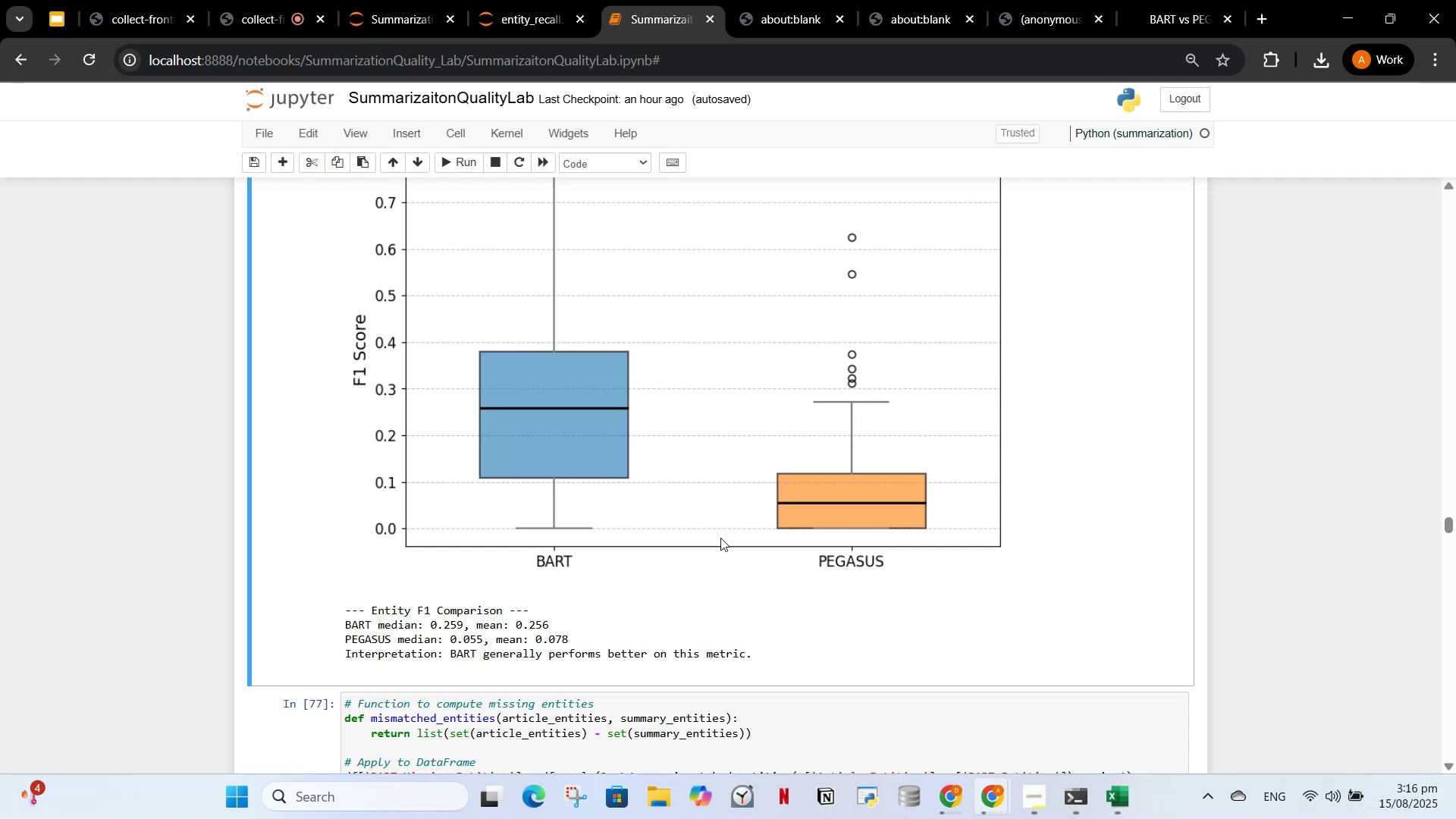 
scroll: coordinate [1050, 621], scroll_direction: down, amount: 2.0
 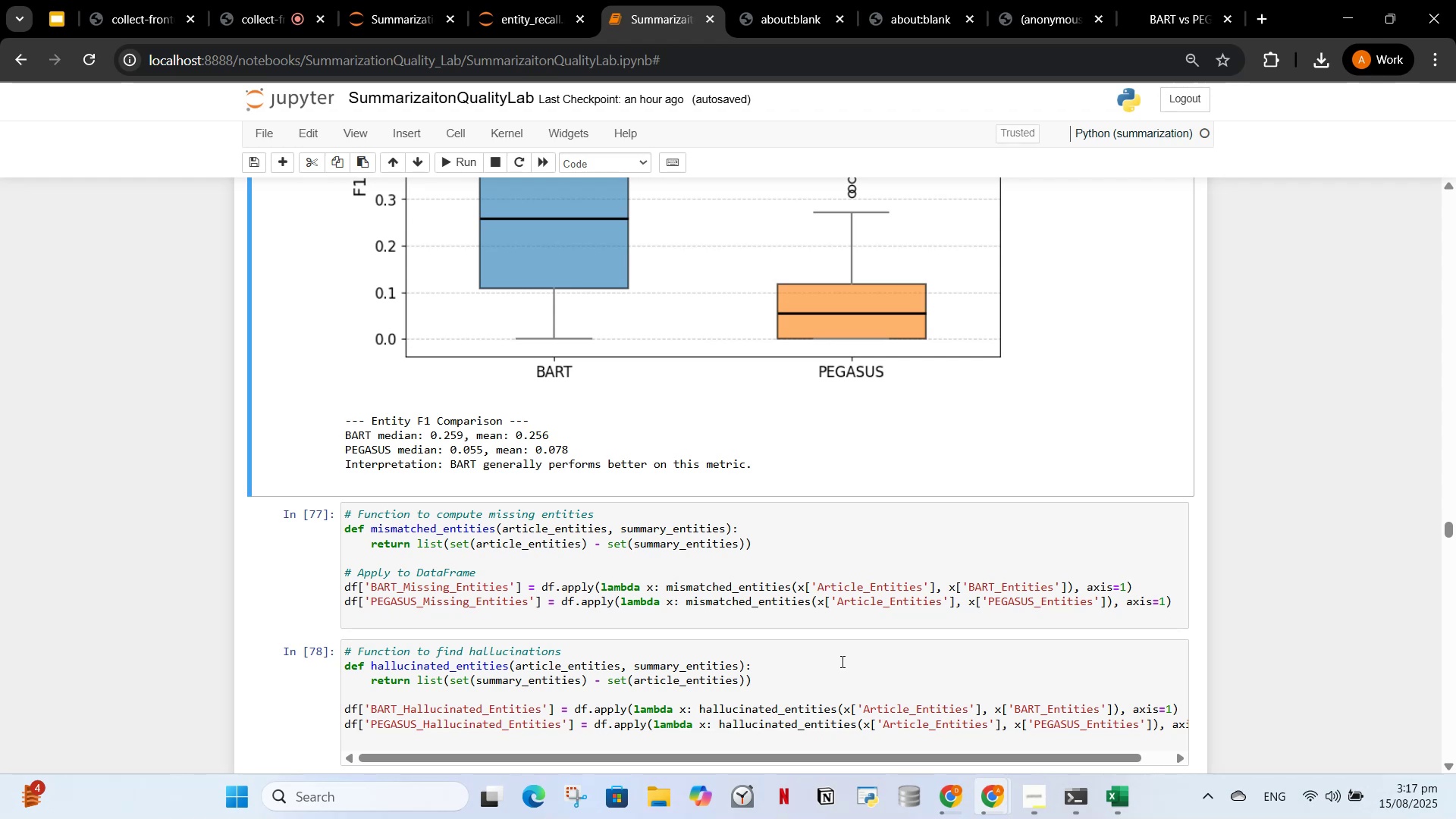 
wait(51.84)
 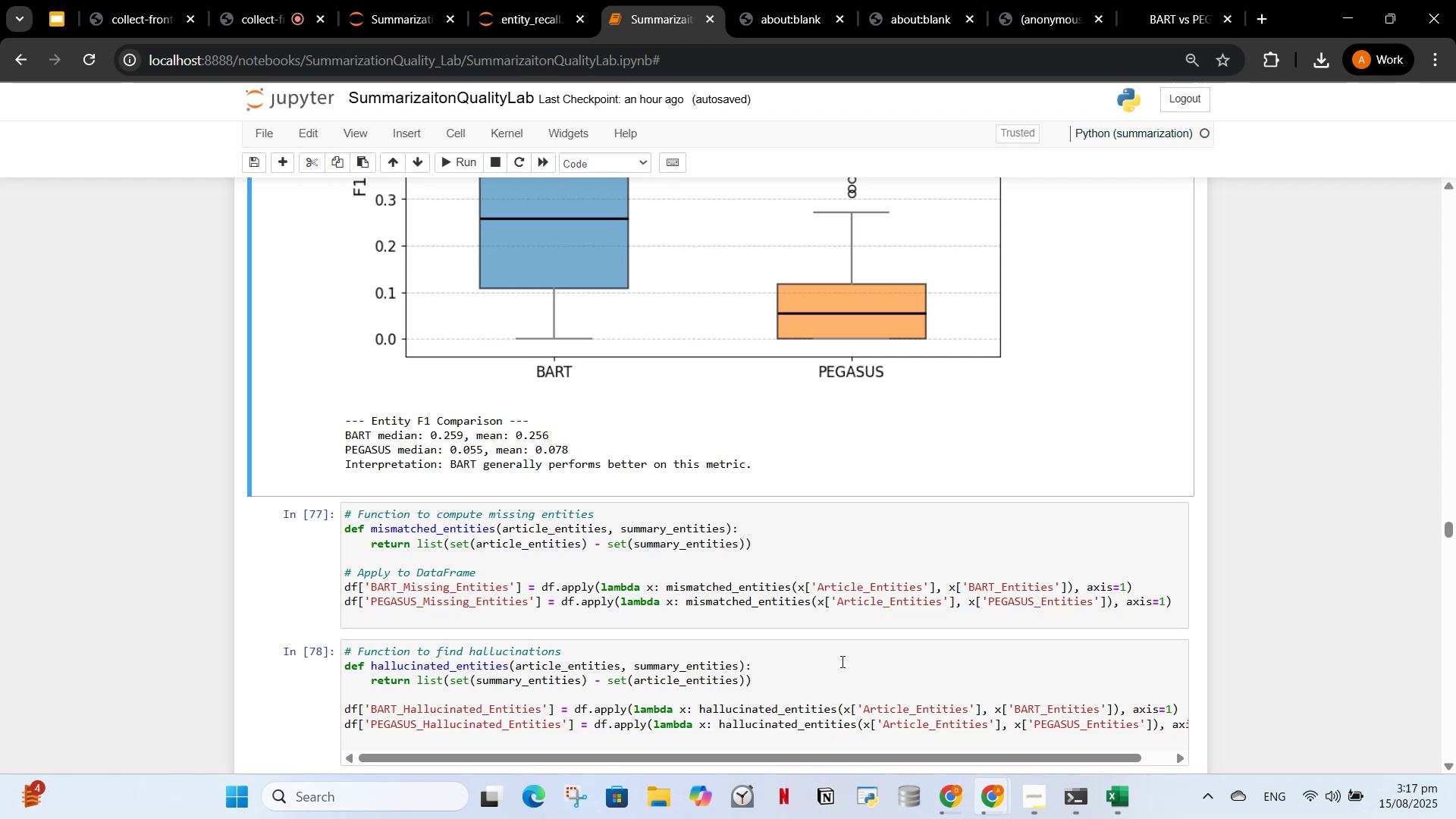 
scroll: coordinate [979, 631], scroll_direction: down, amount: 3.0
 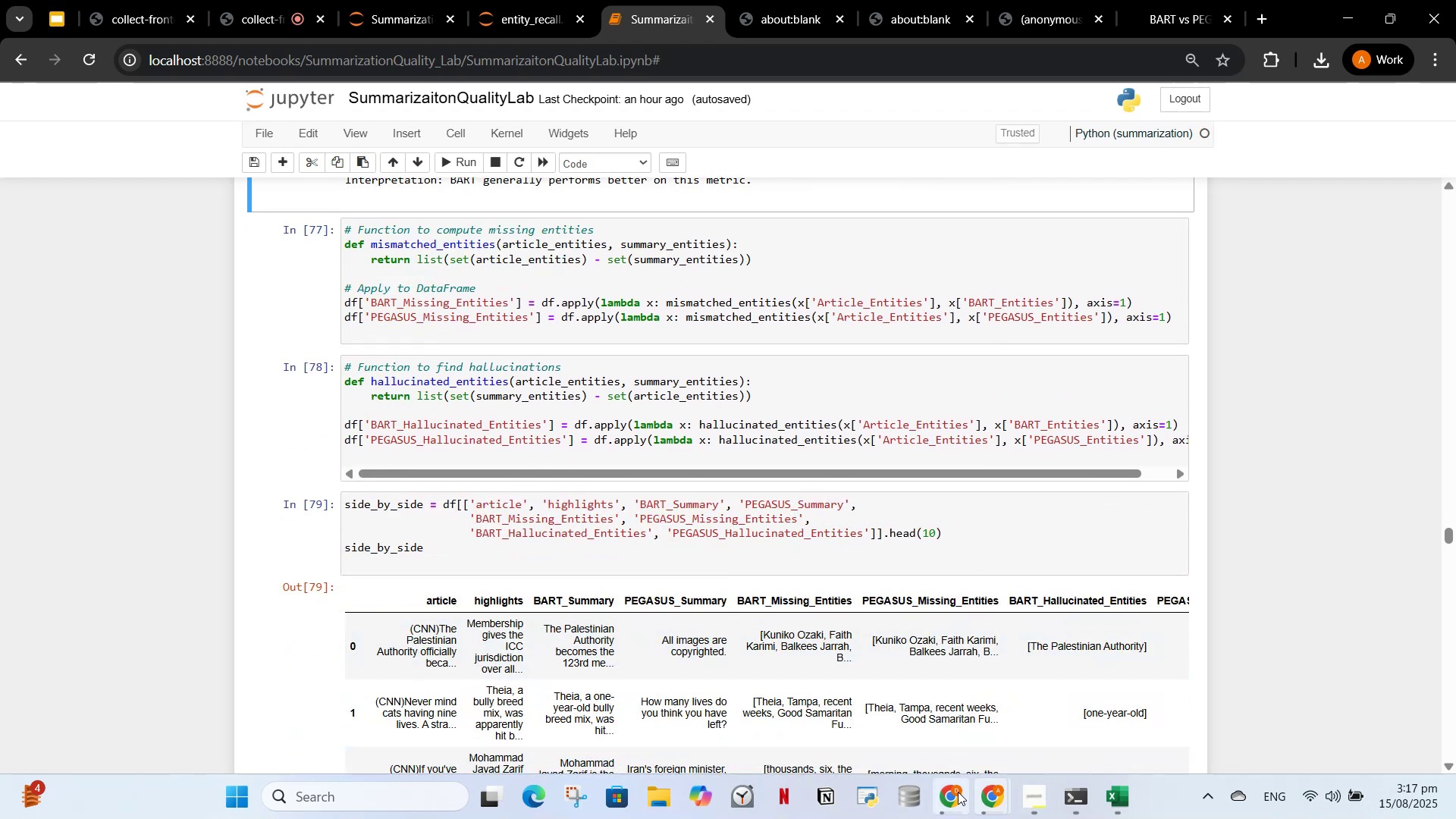 
left_click([956, 792])
 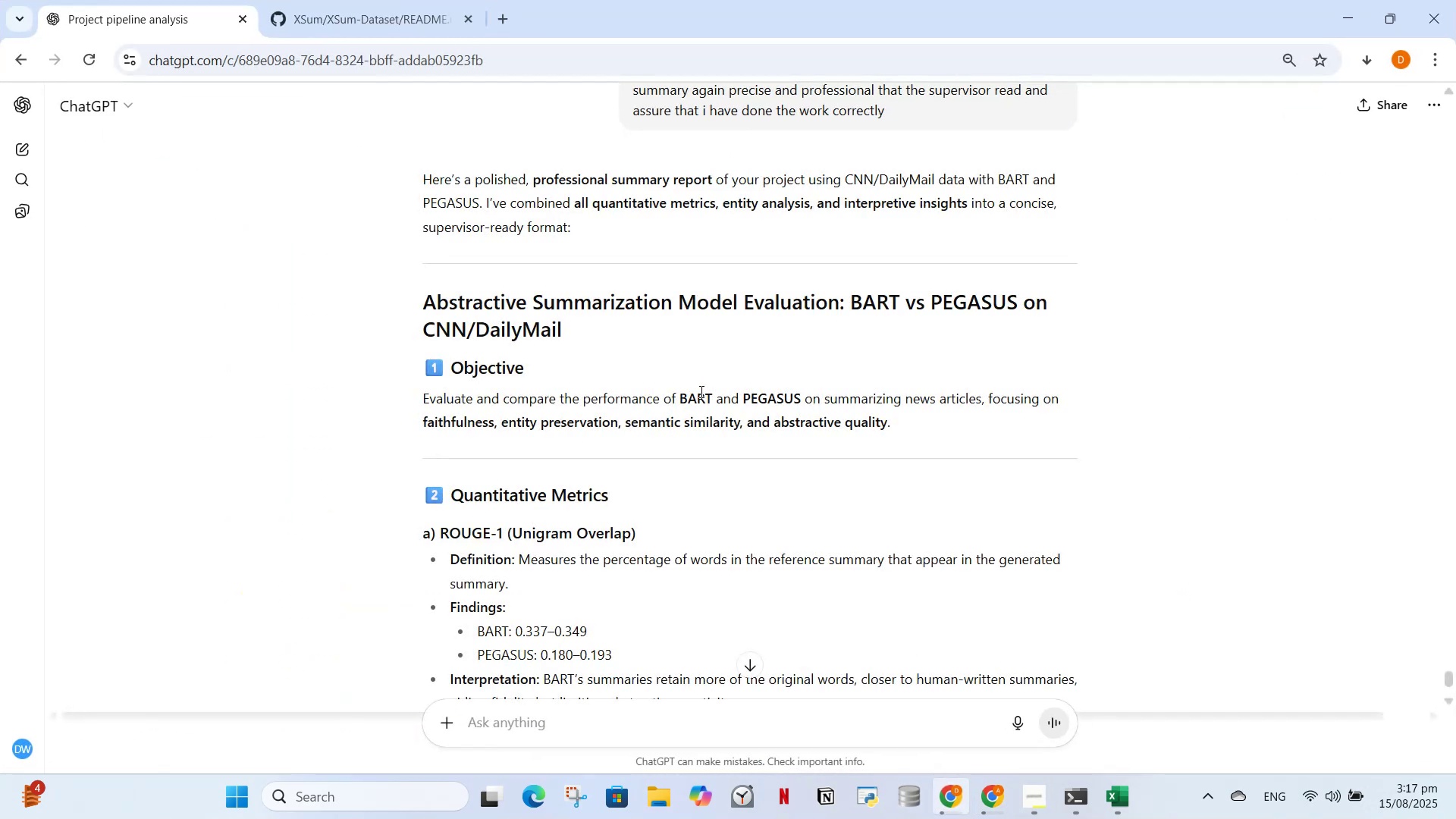 
scroll: coordinate [707, 453], scroll_direction: down, amount: 4.0
 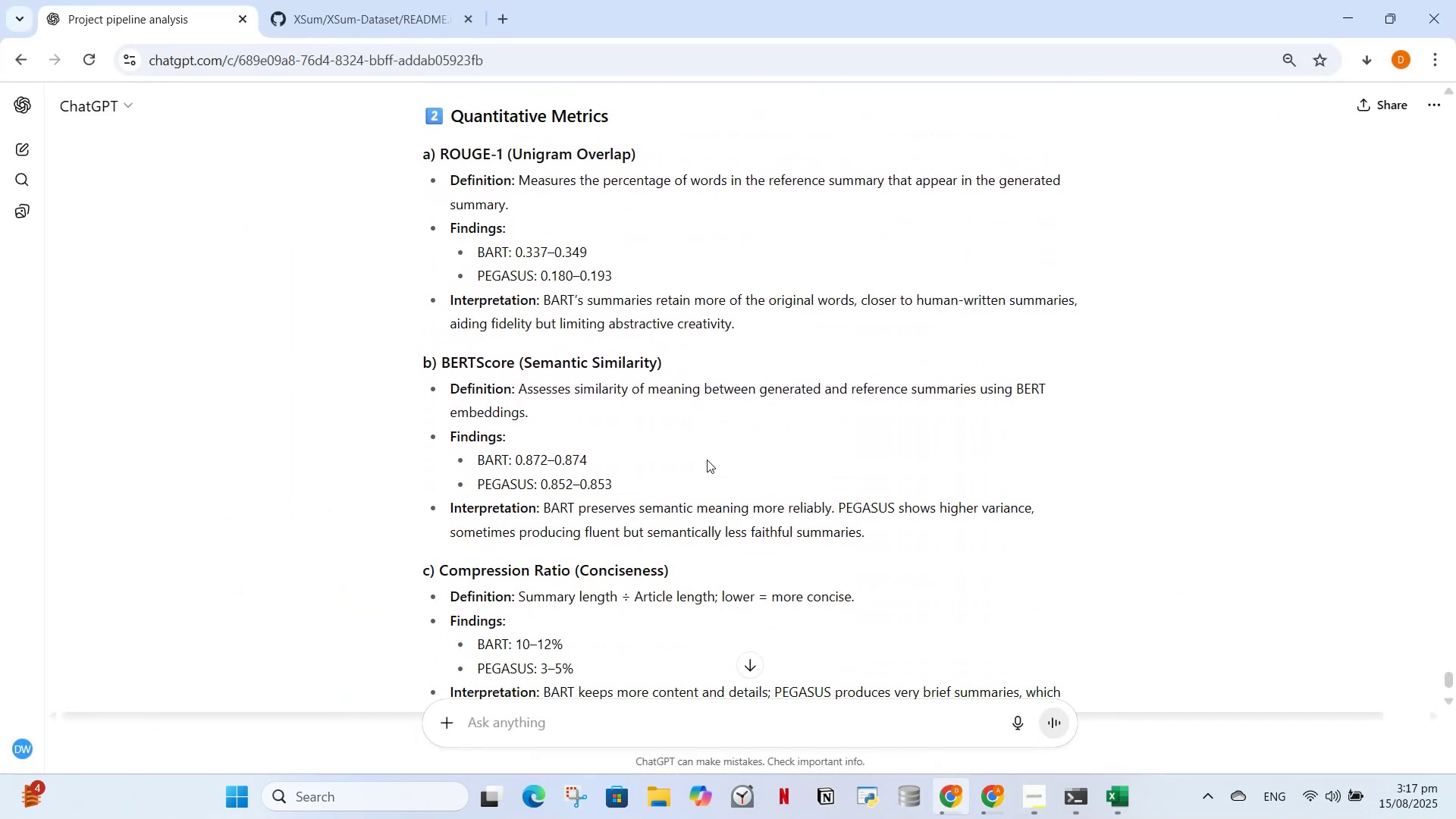 
scroll: coordinate [707, 459], scroll_direction: up, amount: 3.0
 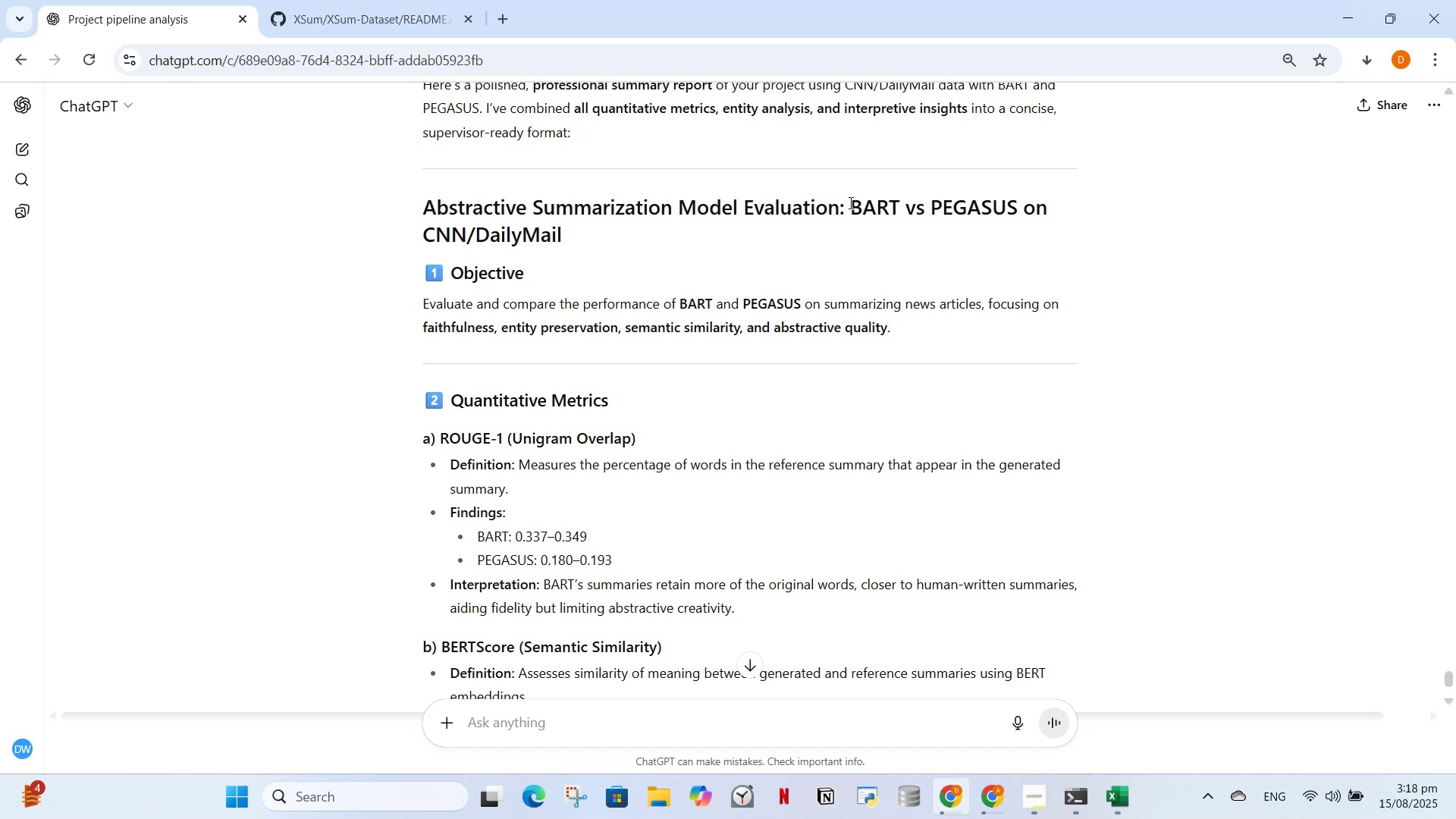 
wait(7.3)
 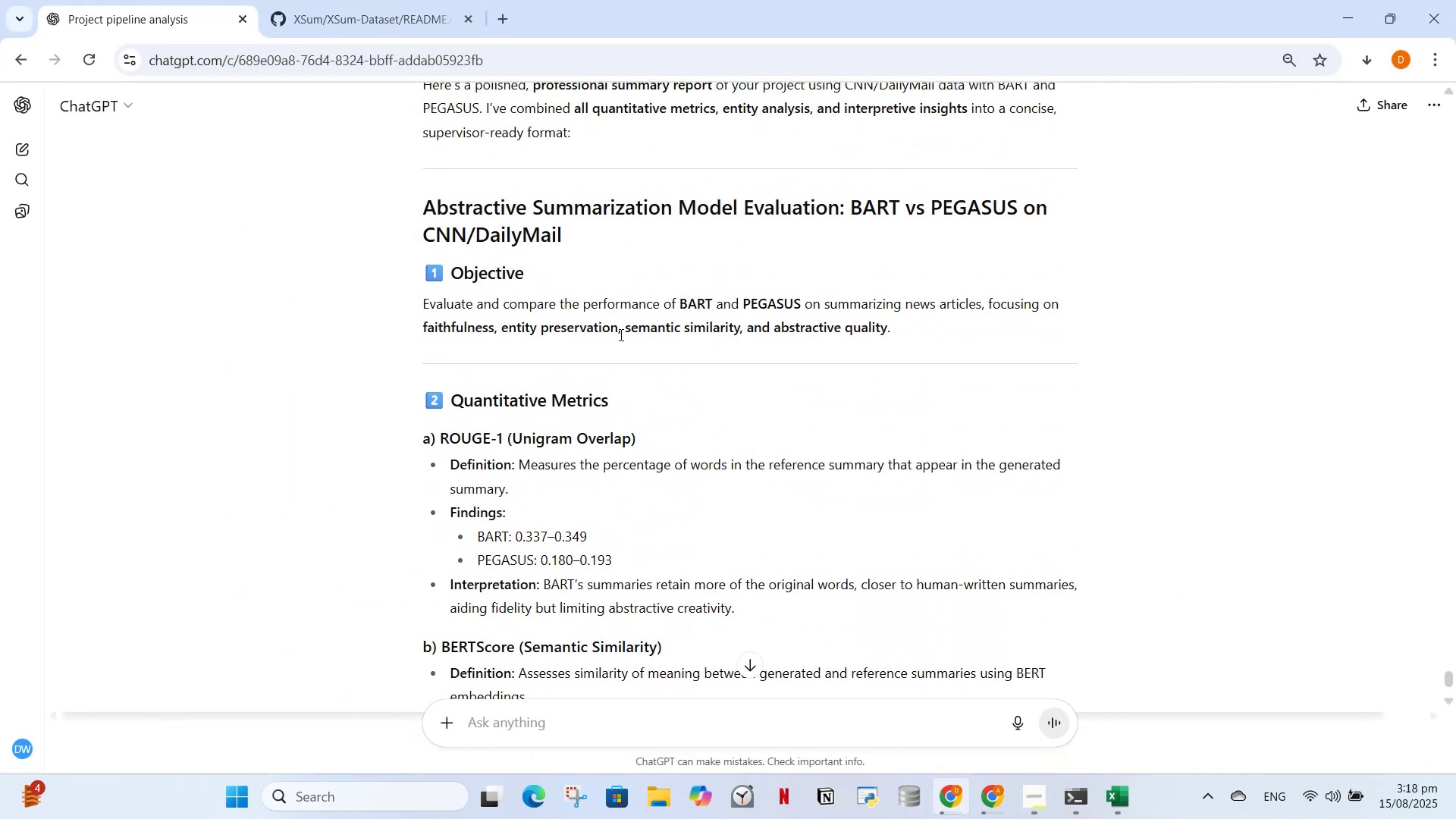 
scroll: coordinate [532, 510], scroll_direction: down, amount: 2.0
 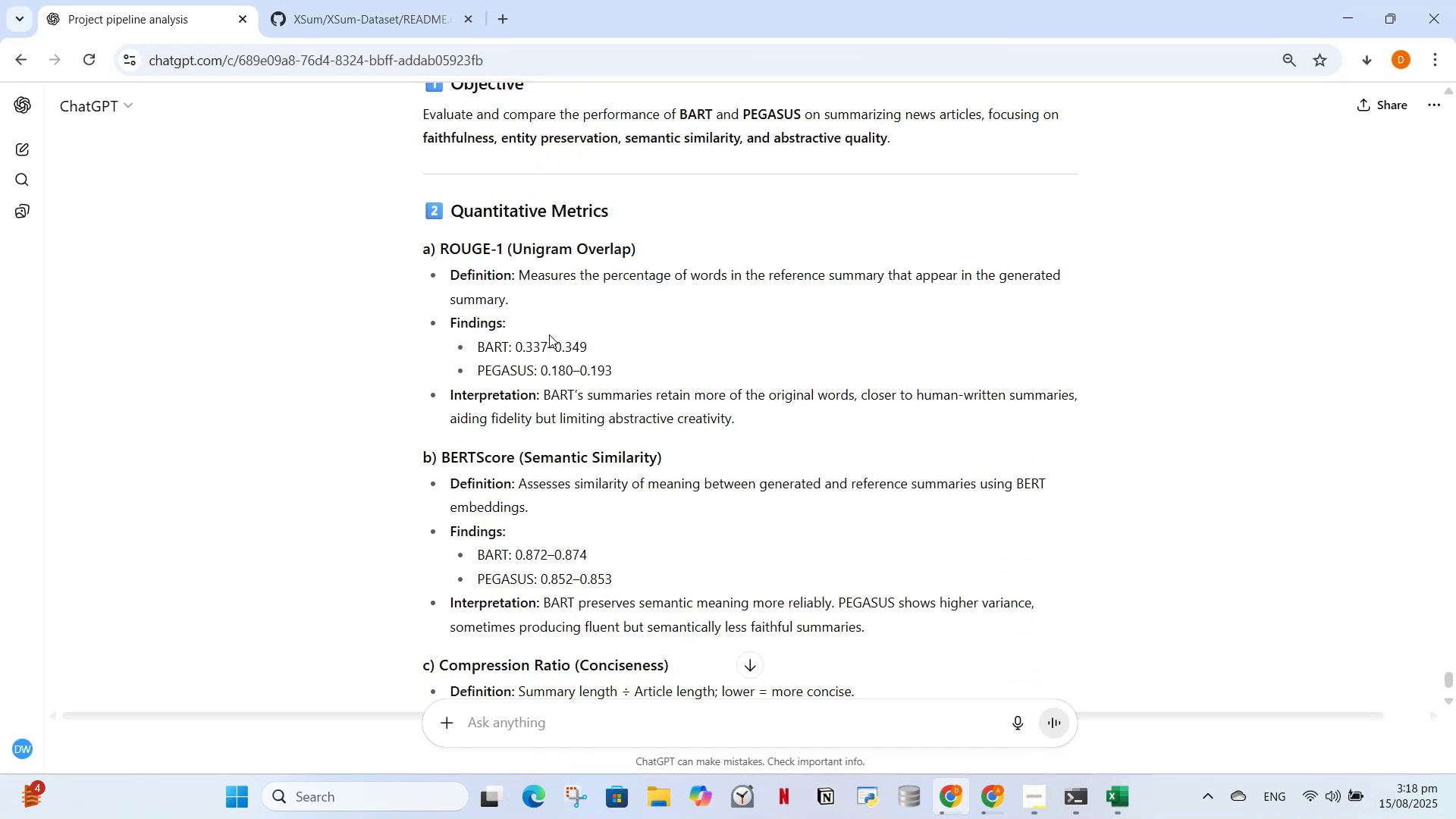 
wait(10.39)
 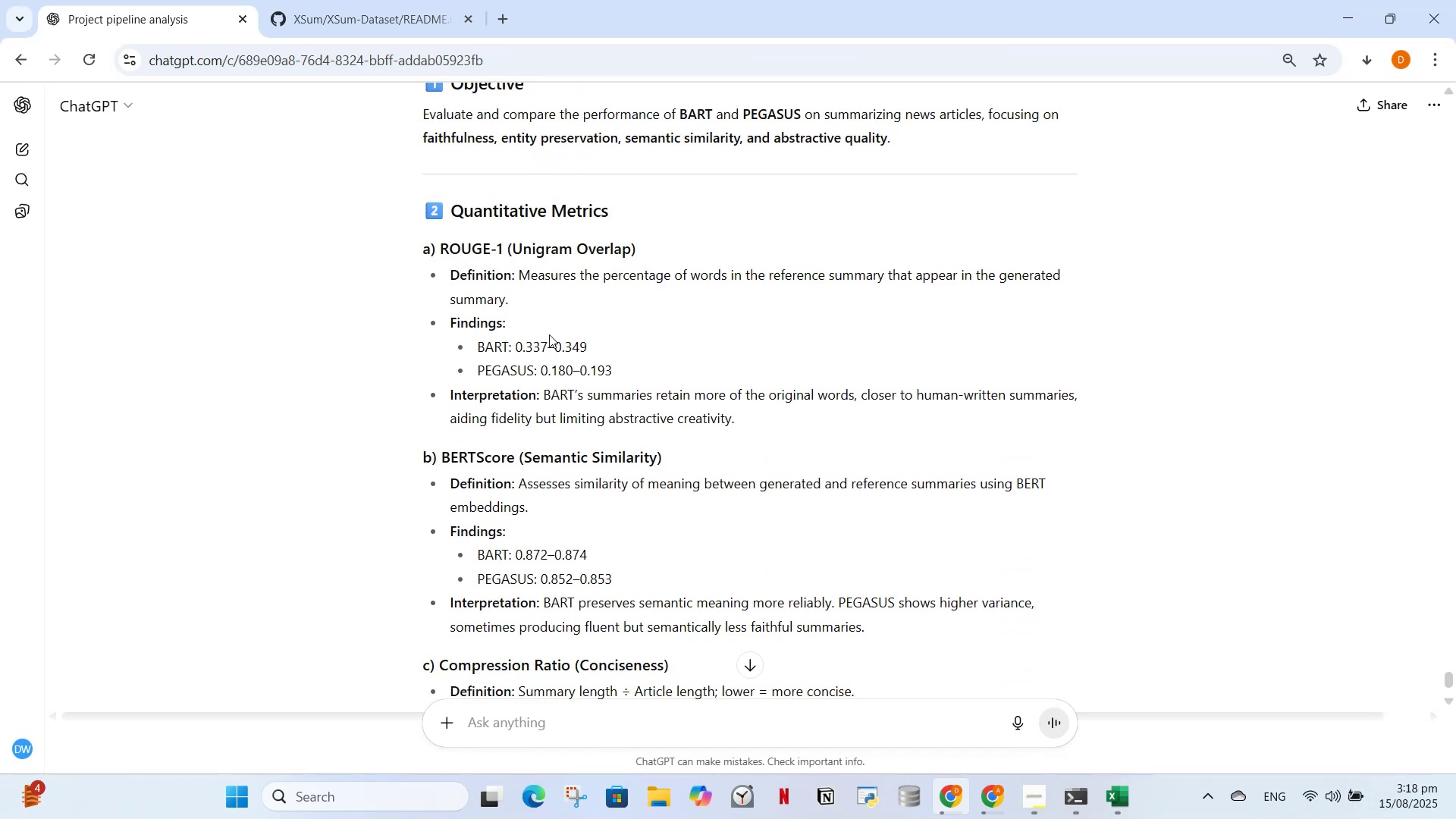 
scroll: coordinate [564, 475], scroll_direction: down, amount: 10.0
 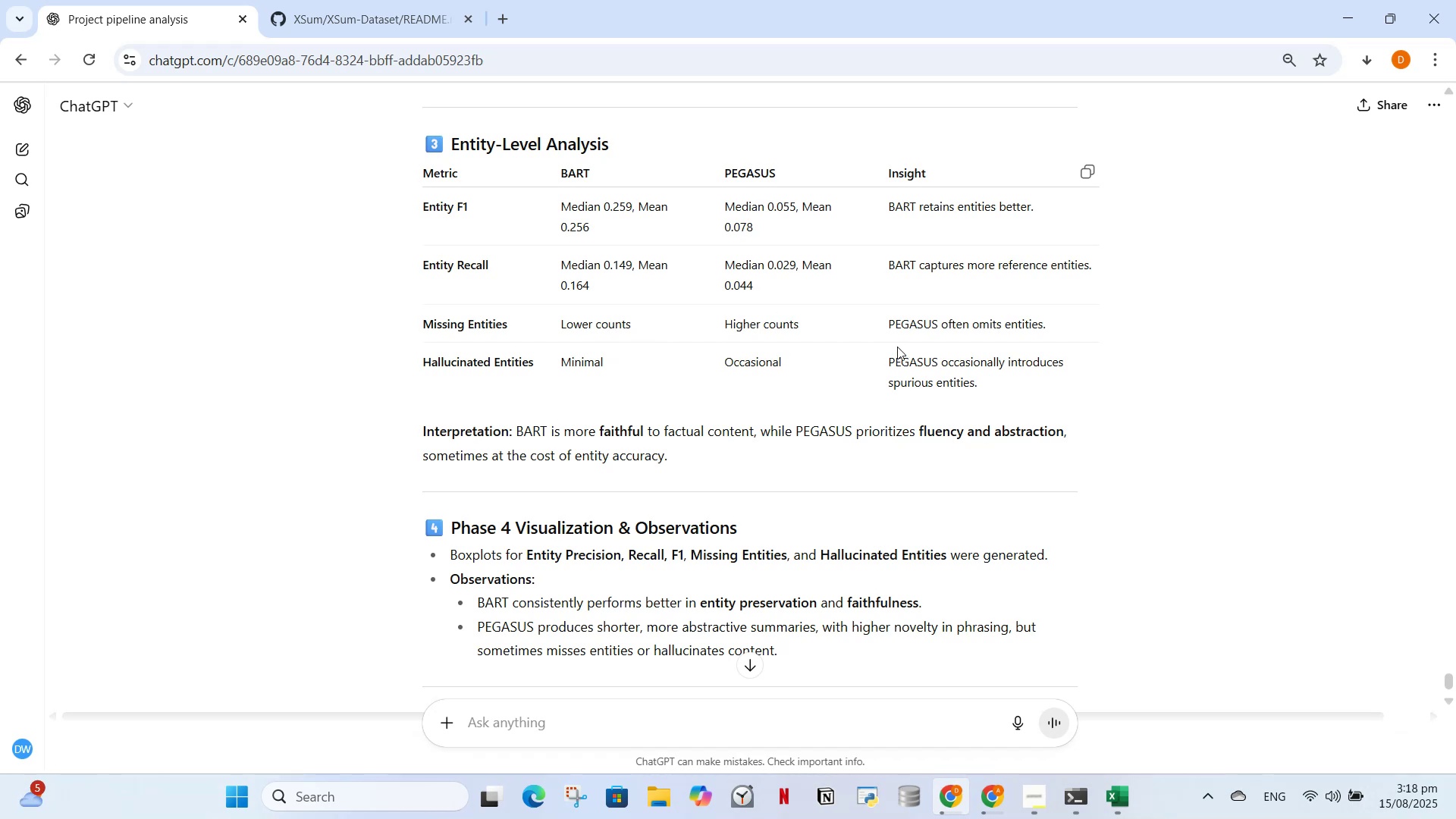 
wait(7.62)
 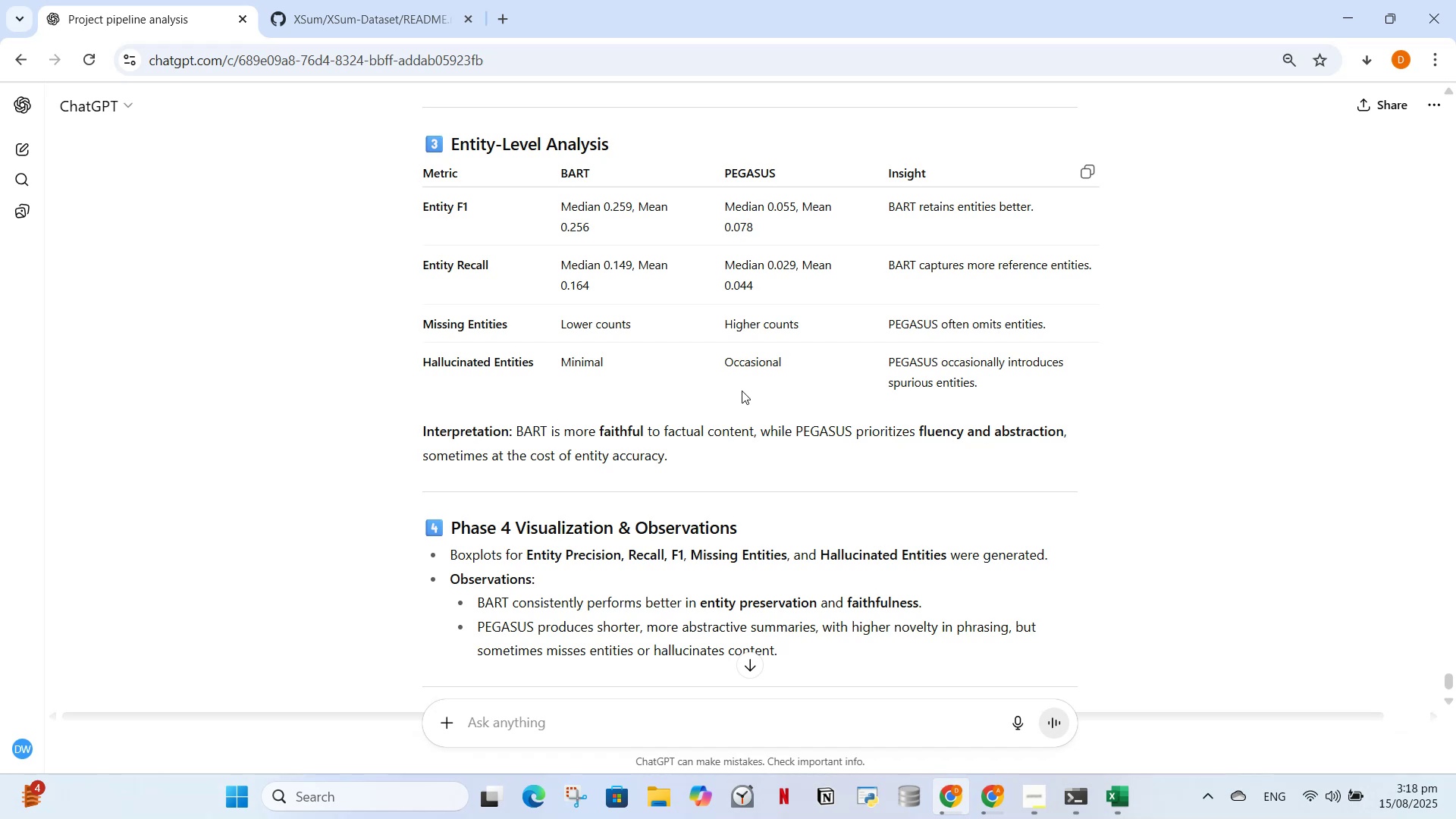 
left_click([492, 20])
 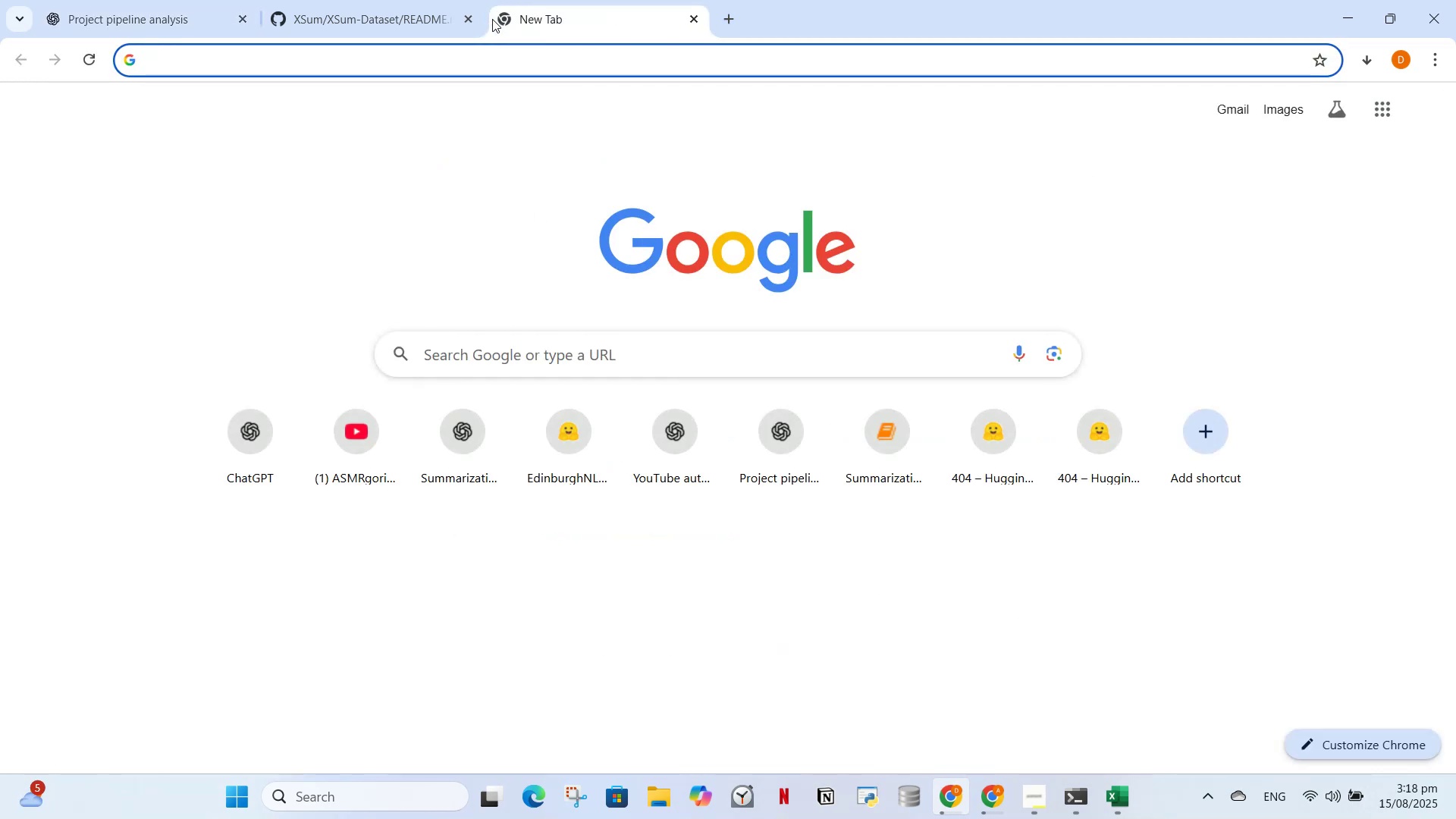 
type(hallucinated entities)
 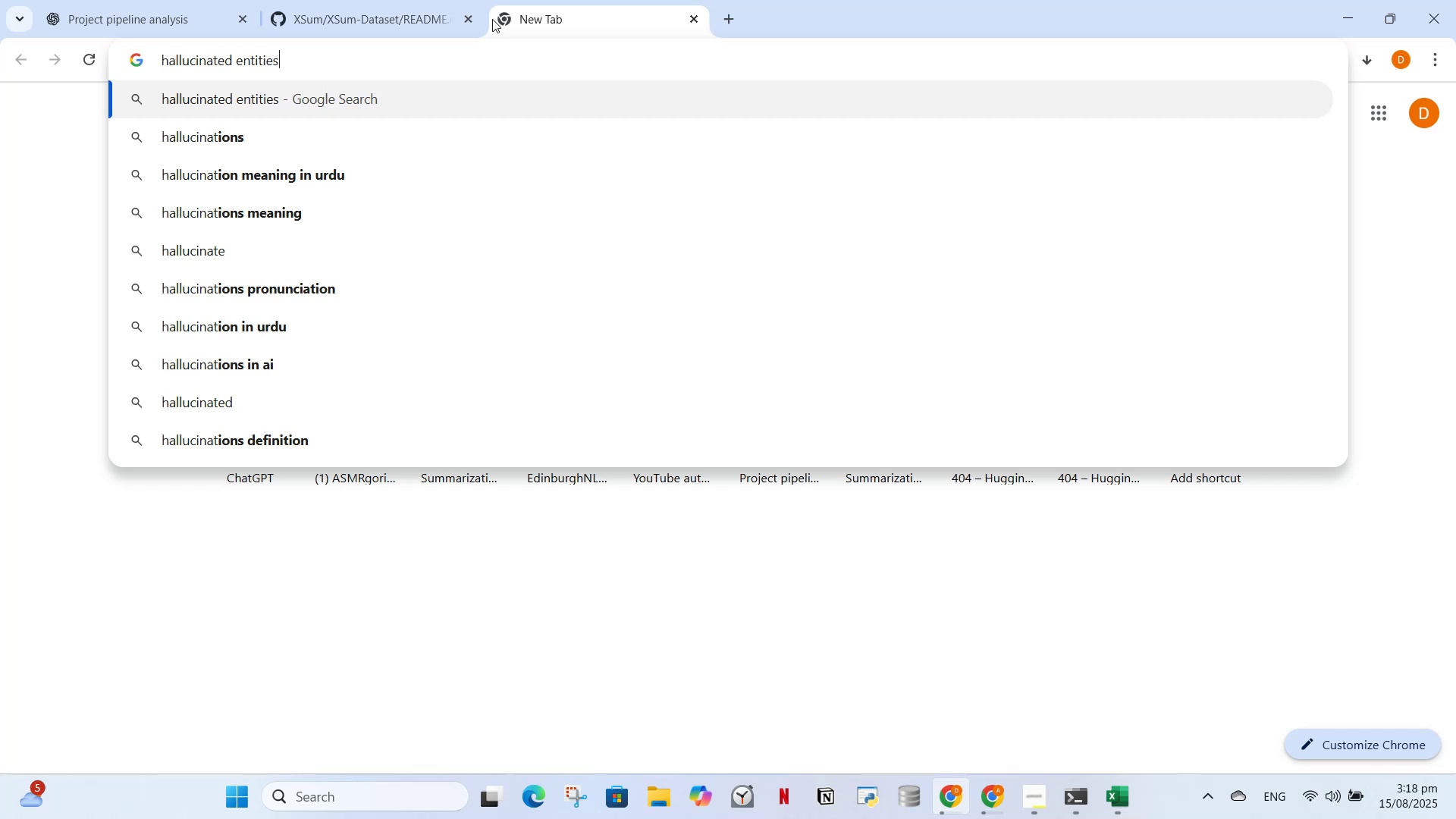 
key(Enter)
 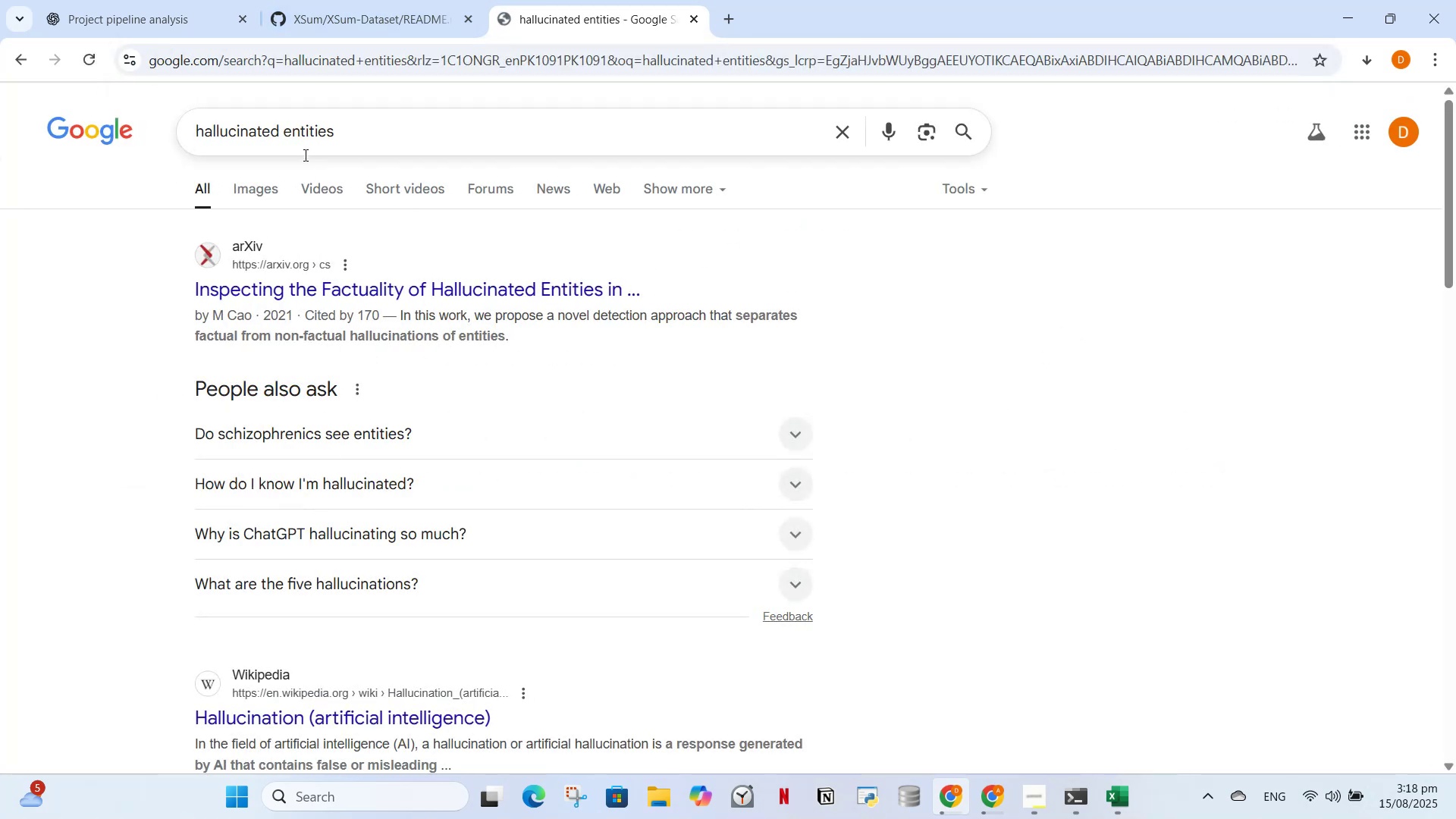 
left_click([264, 188])
 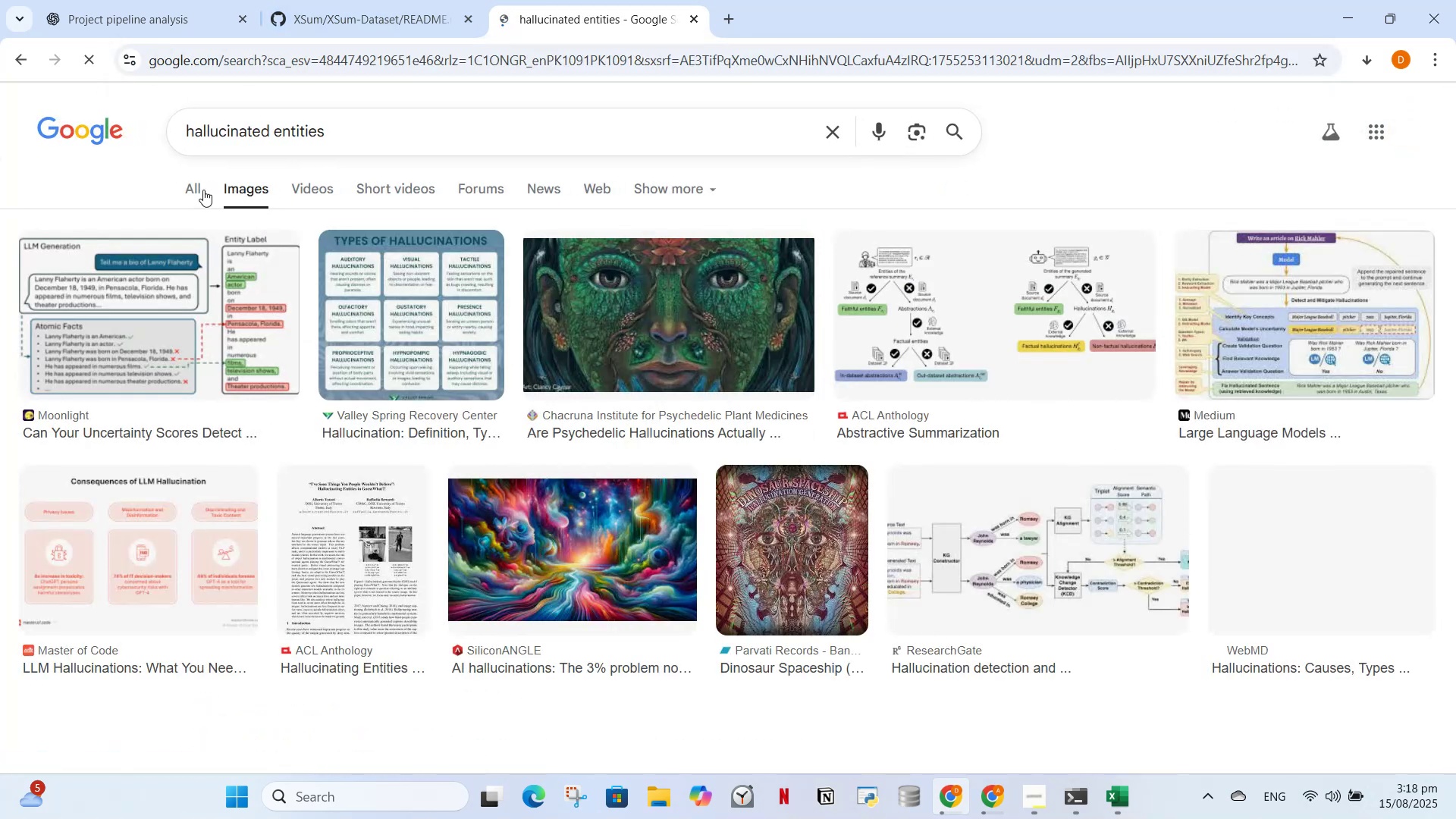 
left_click([190, 198])
 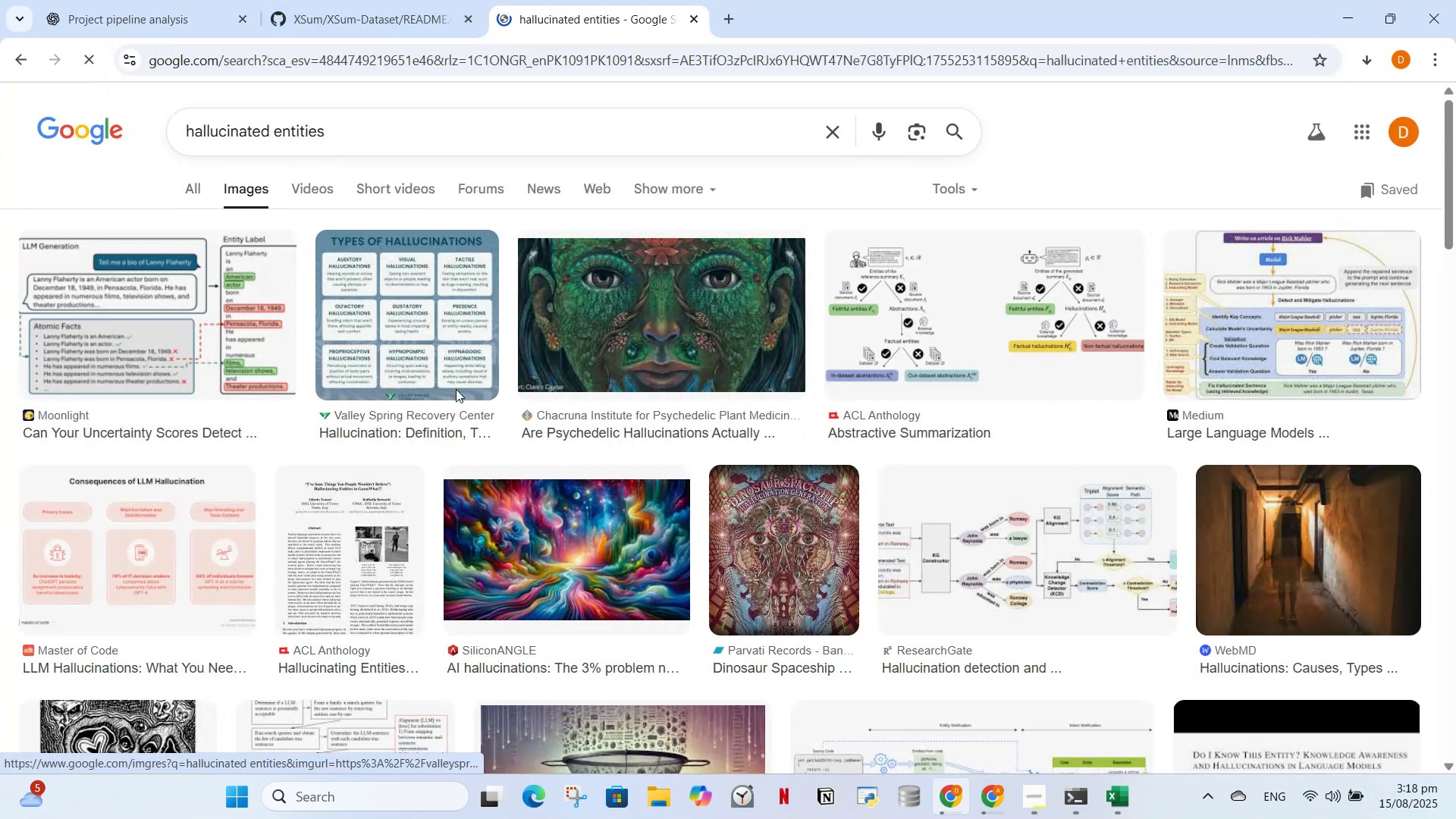 
scroll: coordinate [431, 416], scroll_direction: down, amount: 5.0
 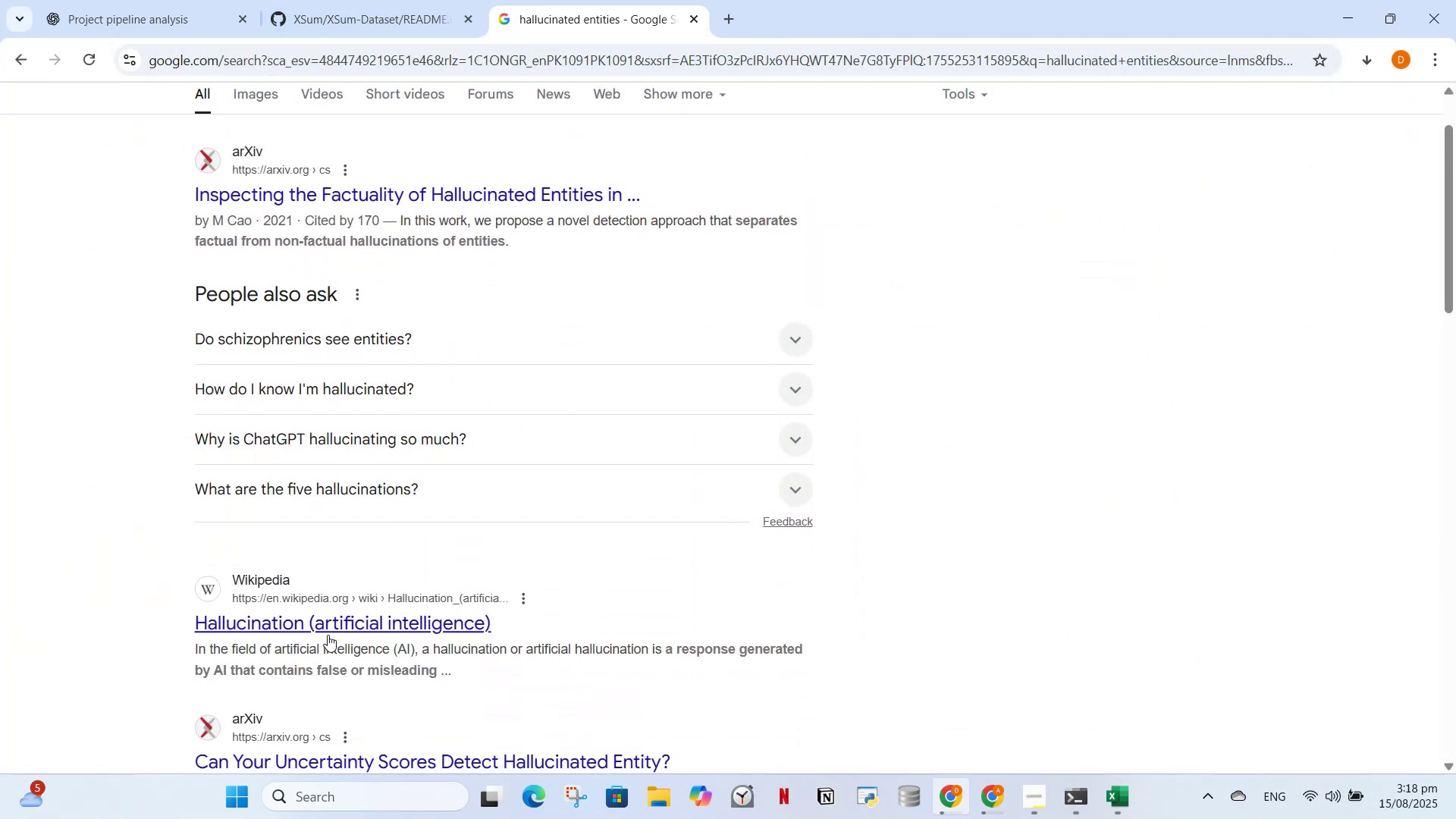 
left_click([323, 629])
 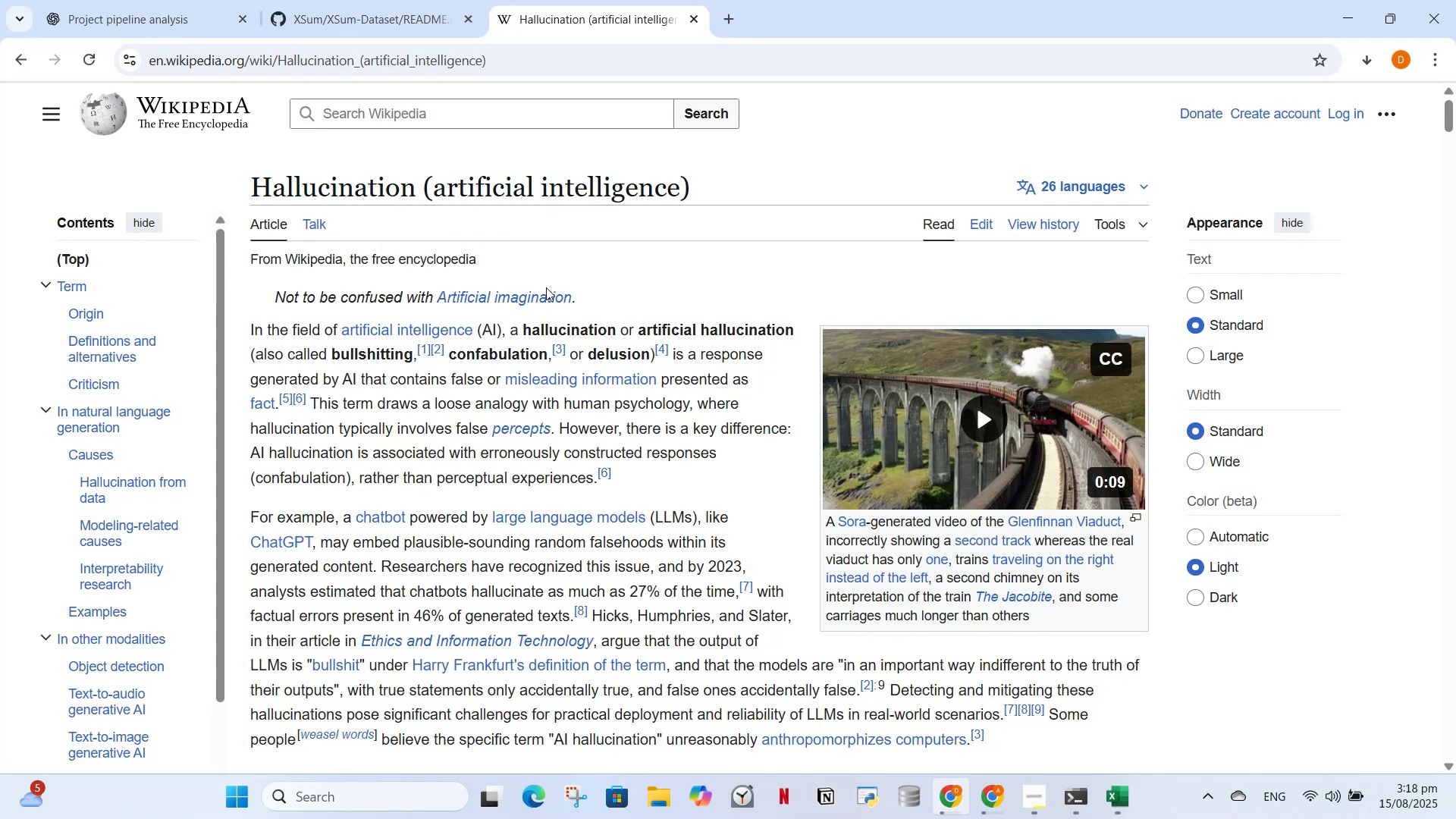 
wait(11.62)
 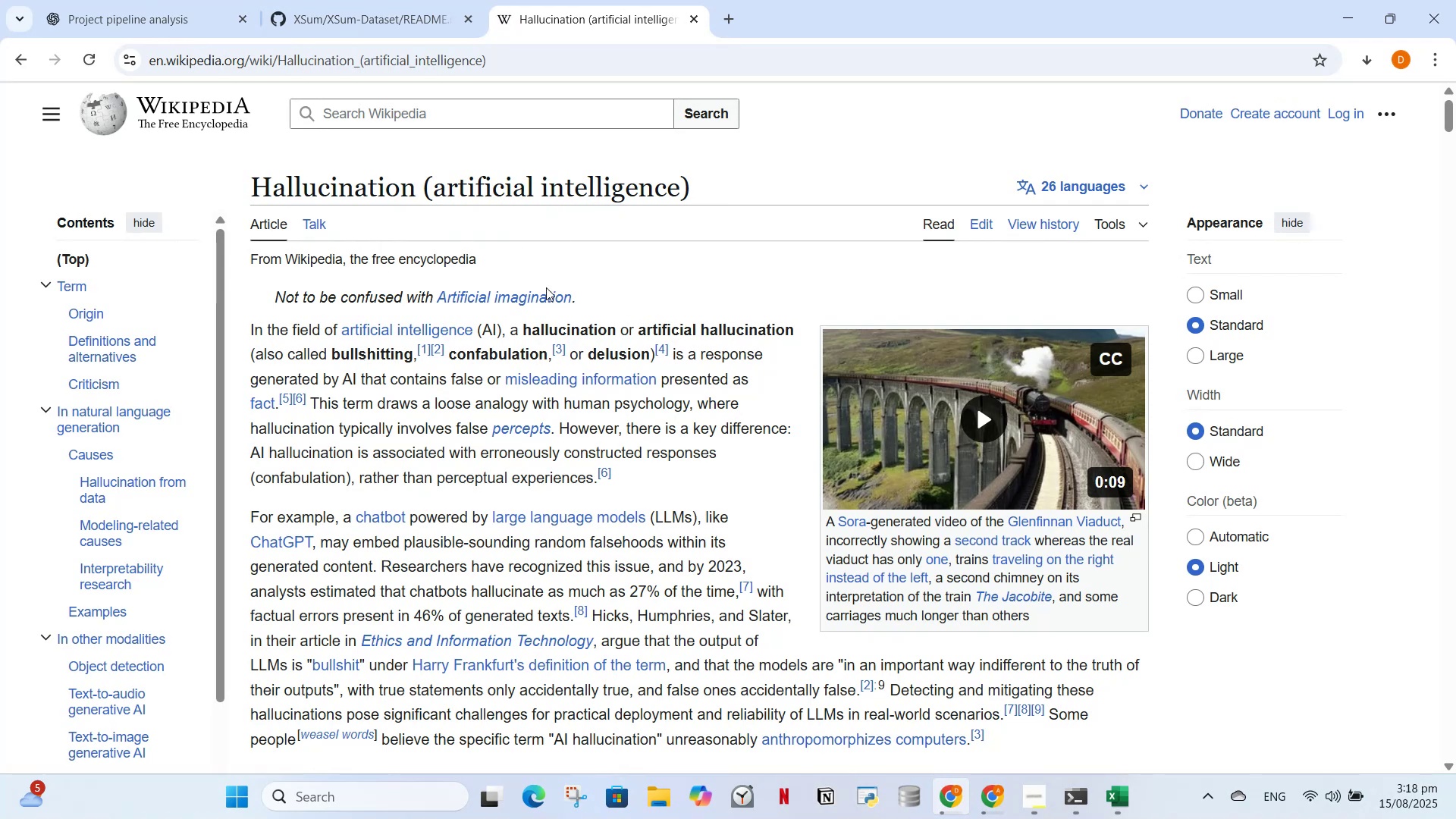 
left_click([629, 275])
 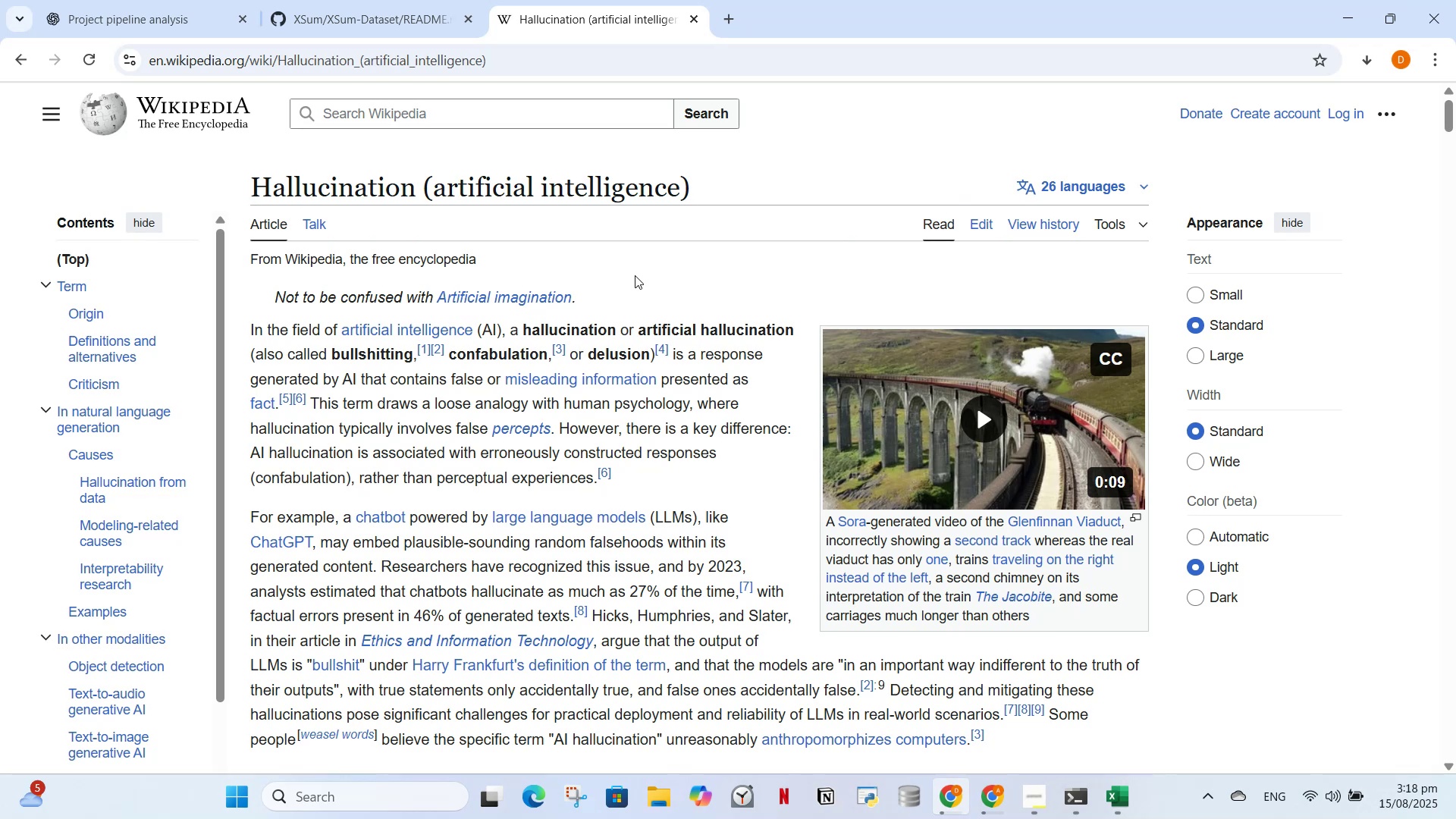 
wait(8.86)
 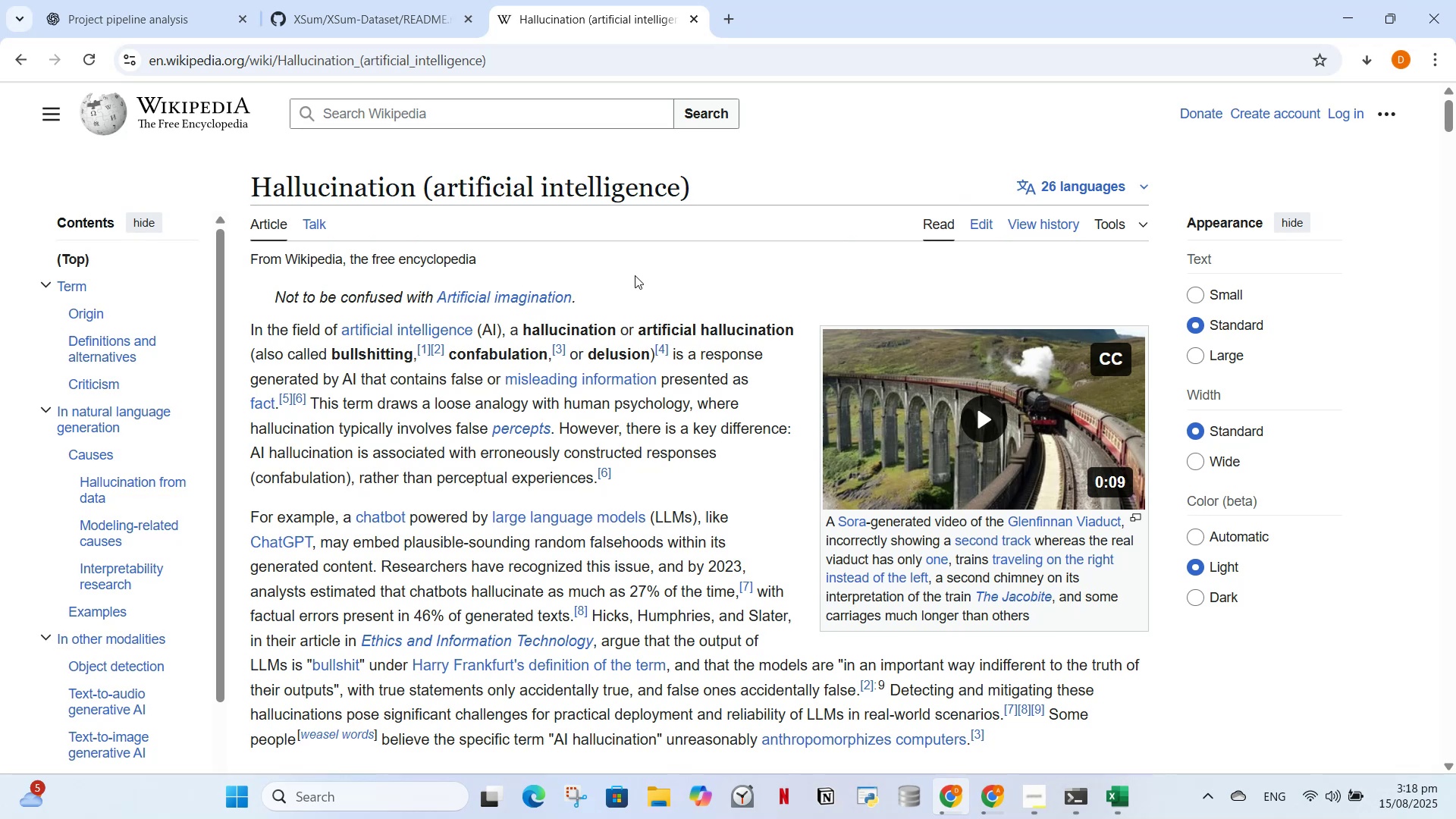 
scroll: coordinate [485, 579], scroll_direction: down, amount: 5.0
 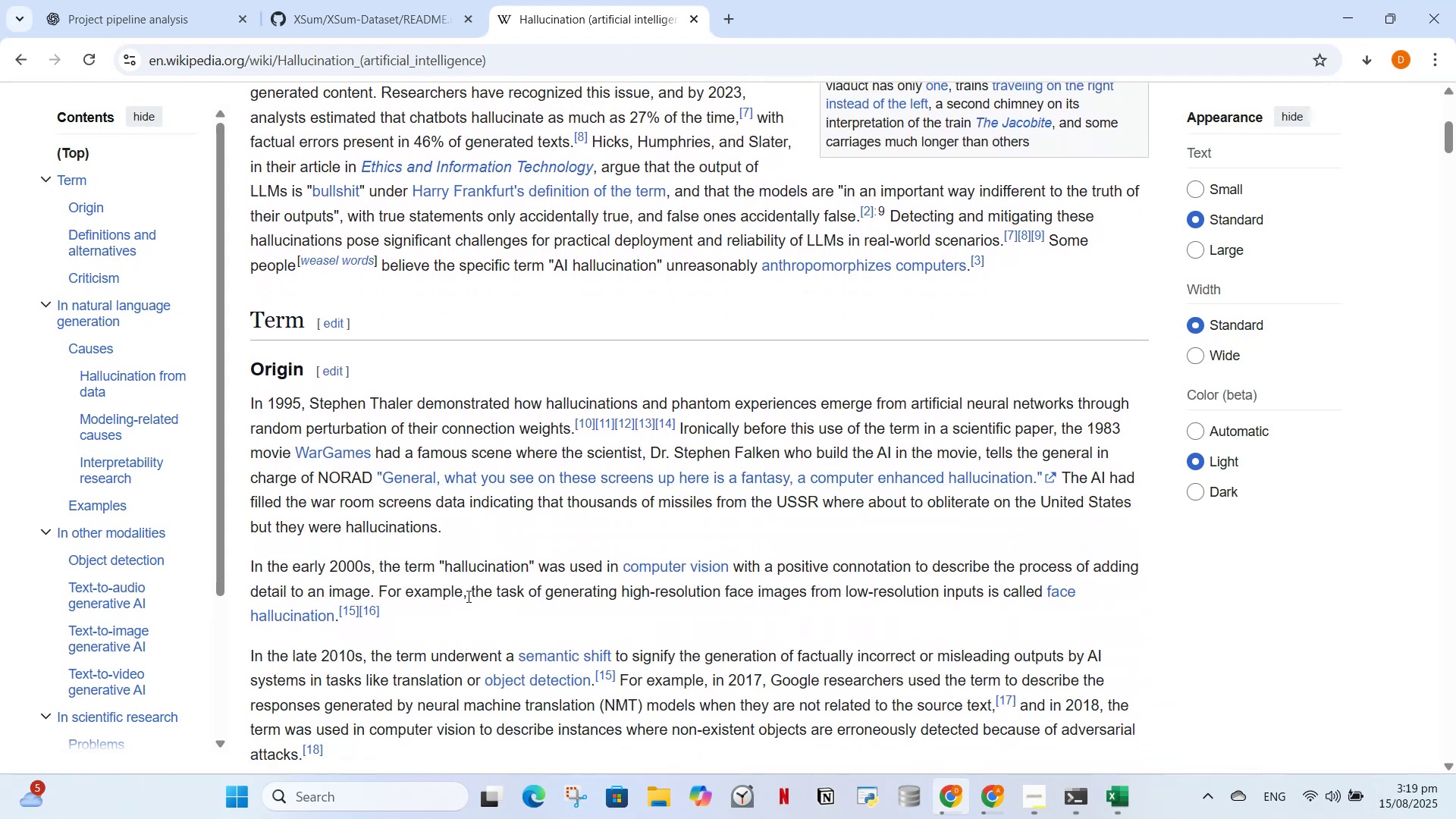 
wait(6.82)
 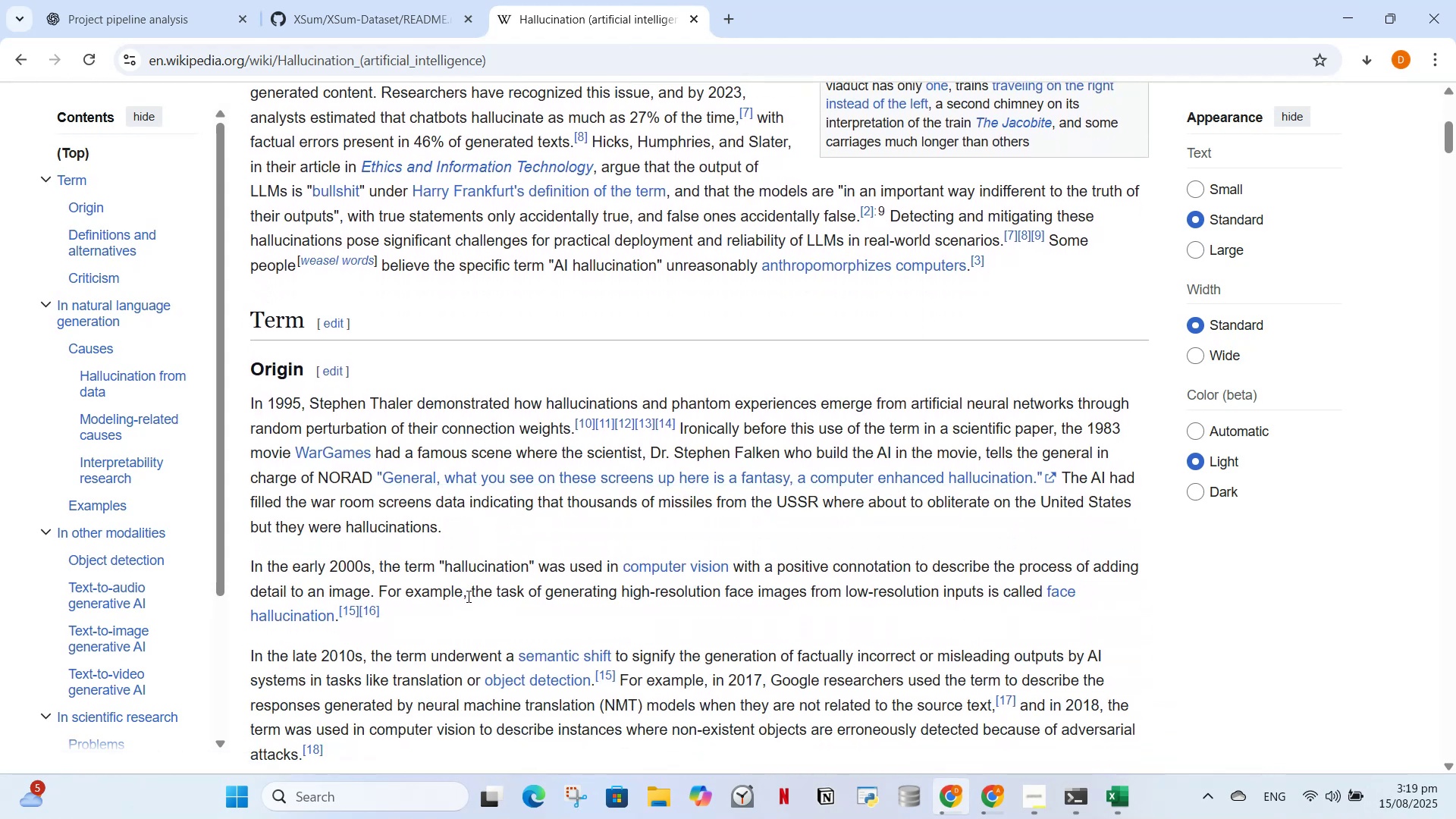 
scroll: coordinate [548, 475], scroll_direction: down, amount: 1.0
 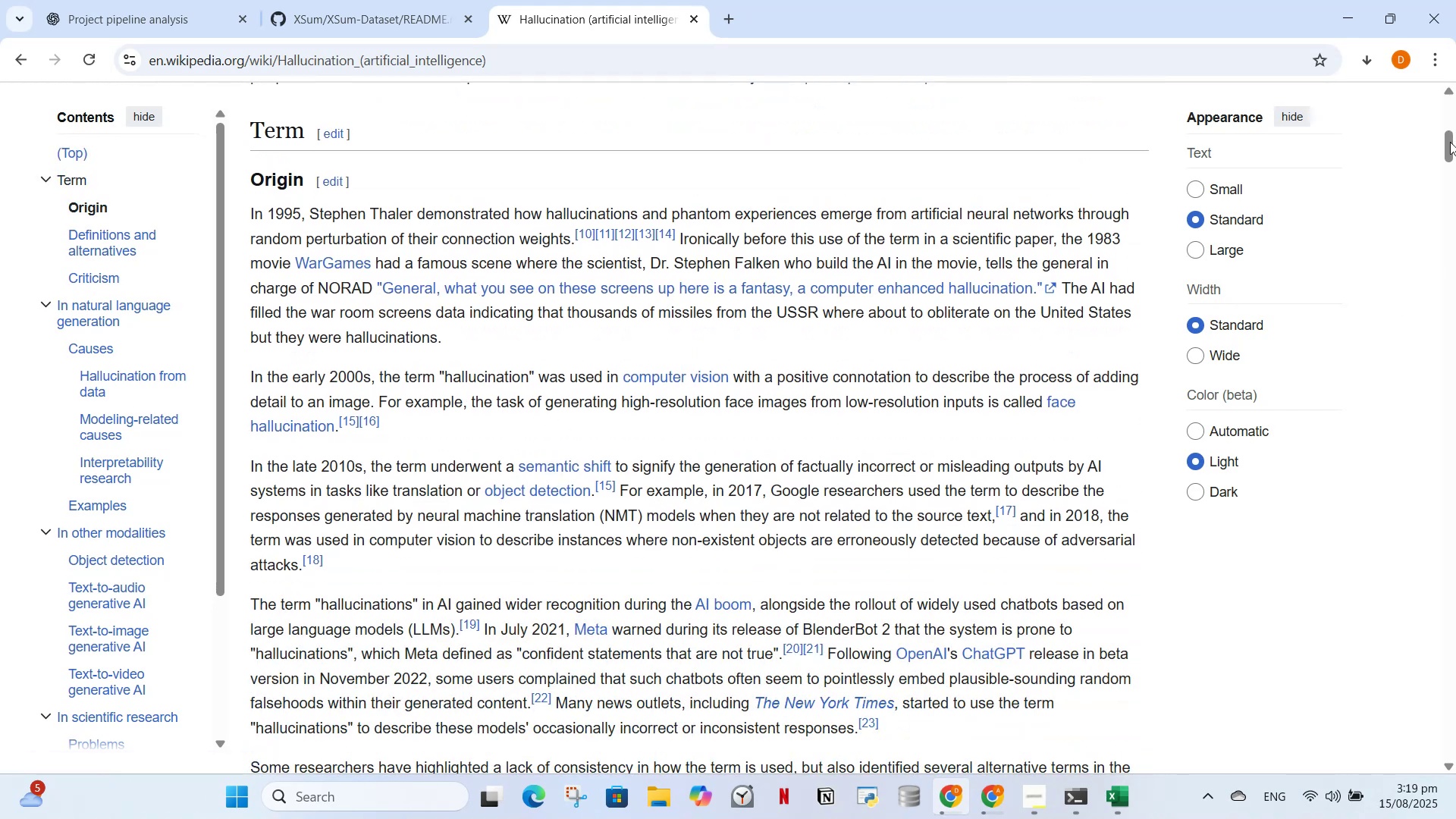 
left_click_drag(start_coordinate=[1450, 145], to_coordinate=[1450, 173])
 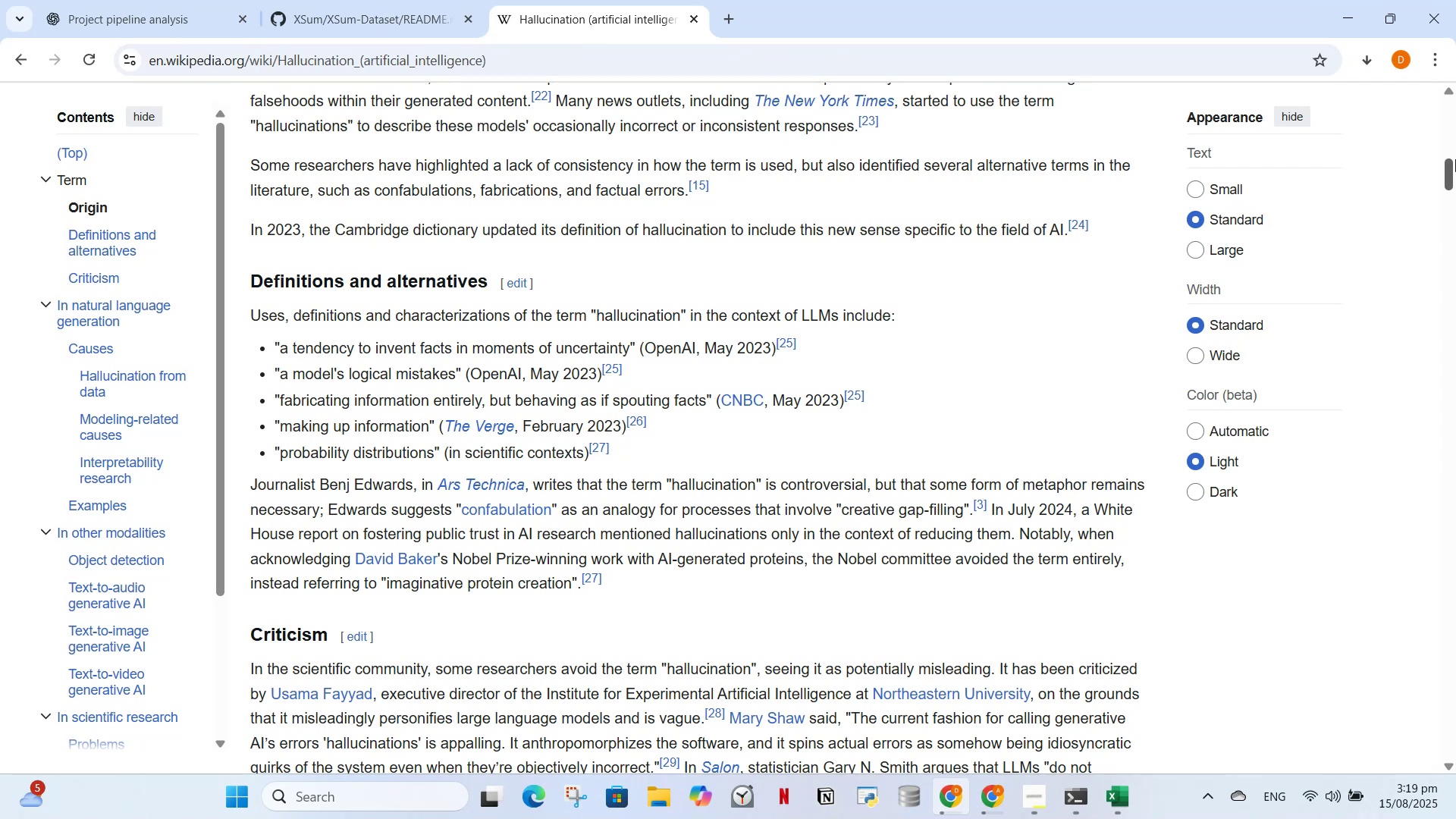 
wait(23.12)
 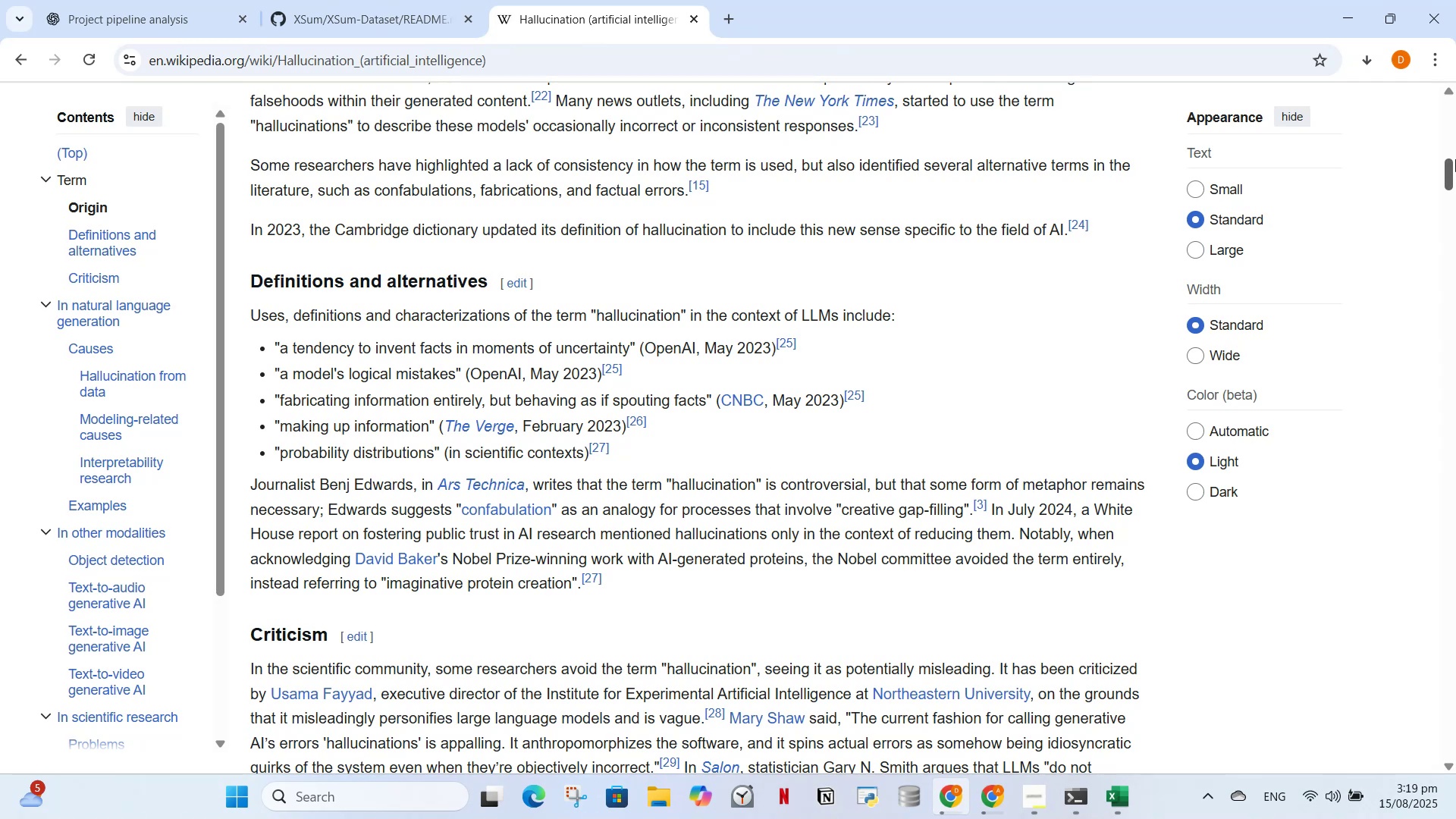 
scroll: coordinate [549, 408], scroll_direction: down, amount: 10.0
 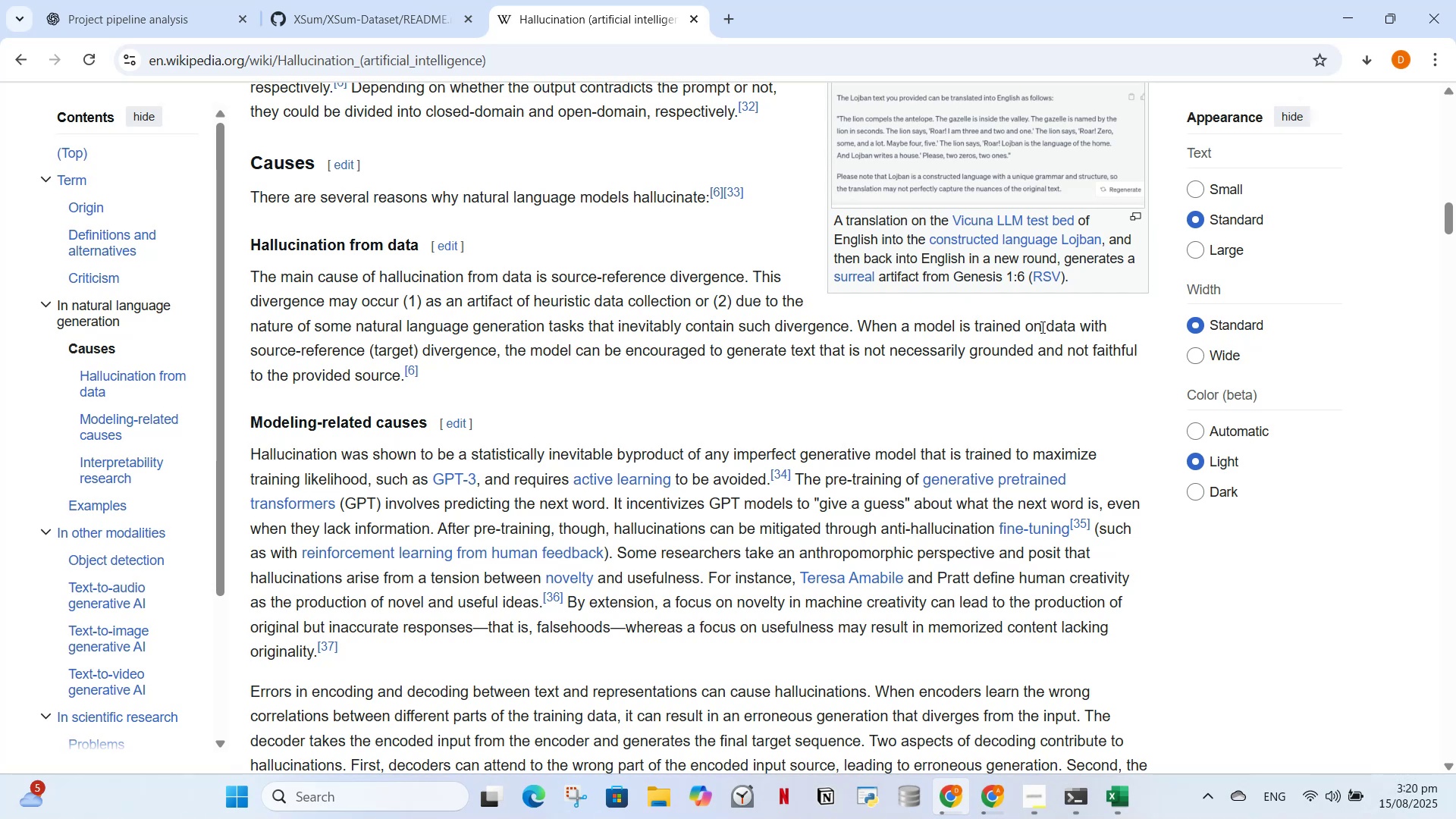 
wait(35.09)
 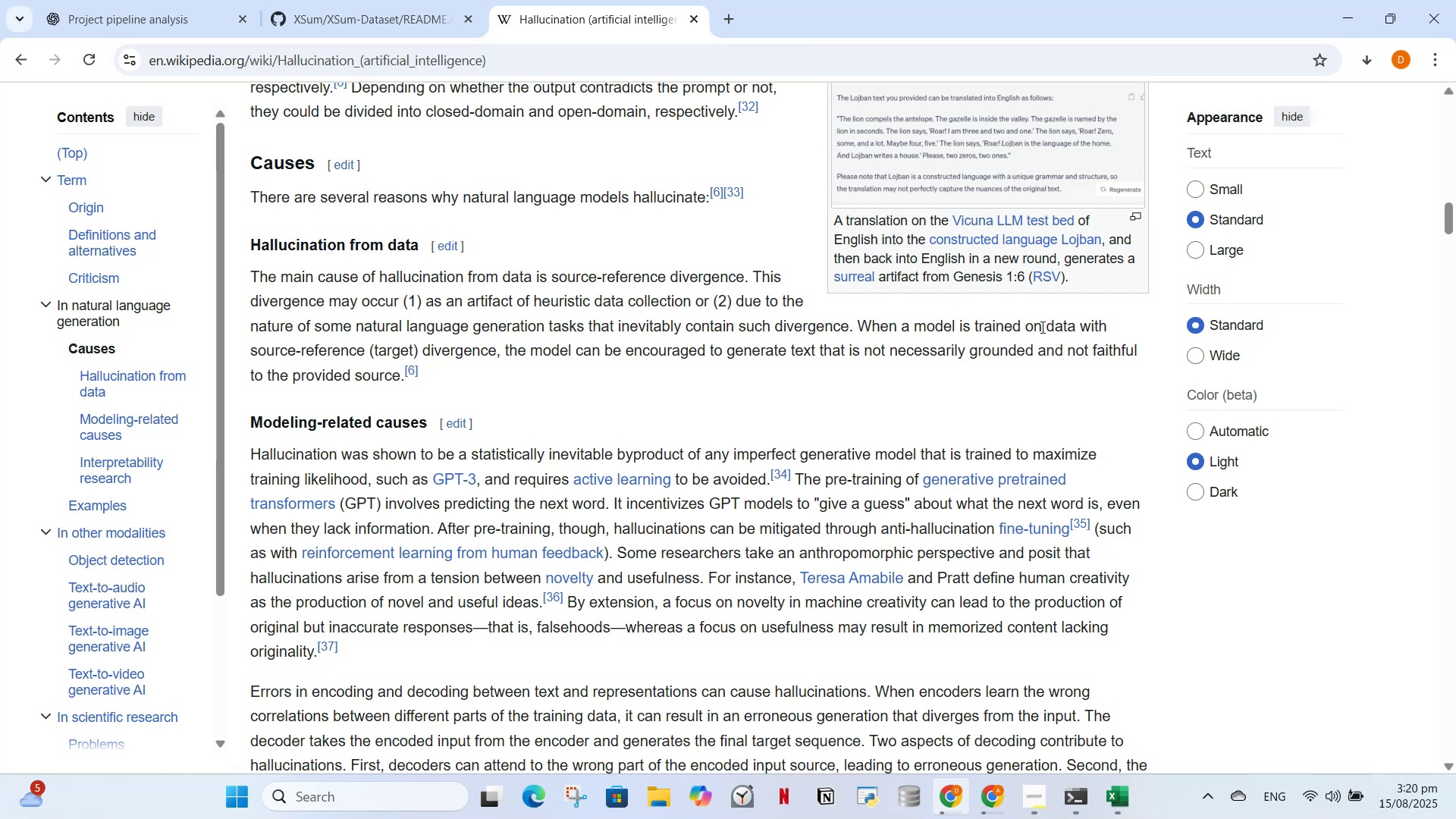 
scroll: coordinate [1005, 425], scroll_direction: up, amount: 7.0
 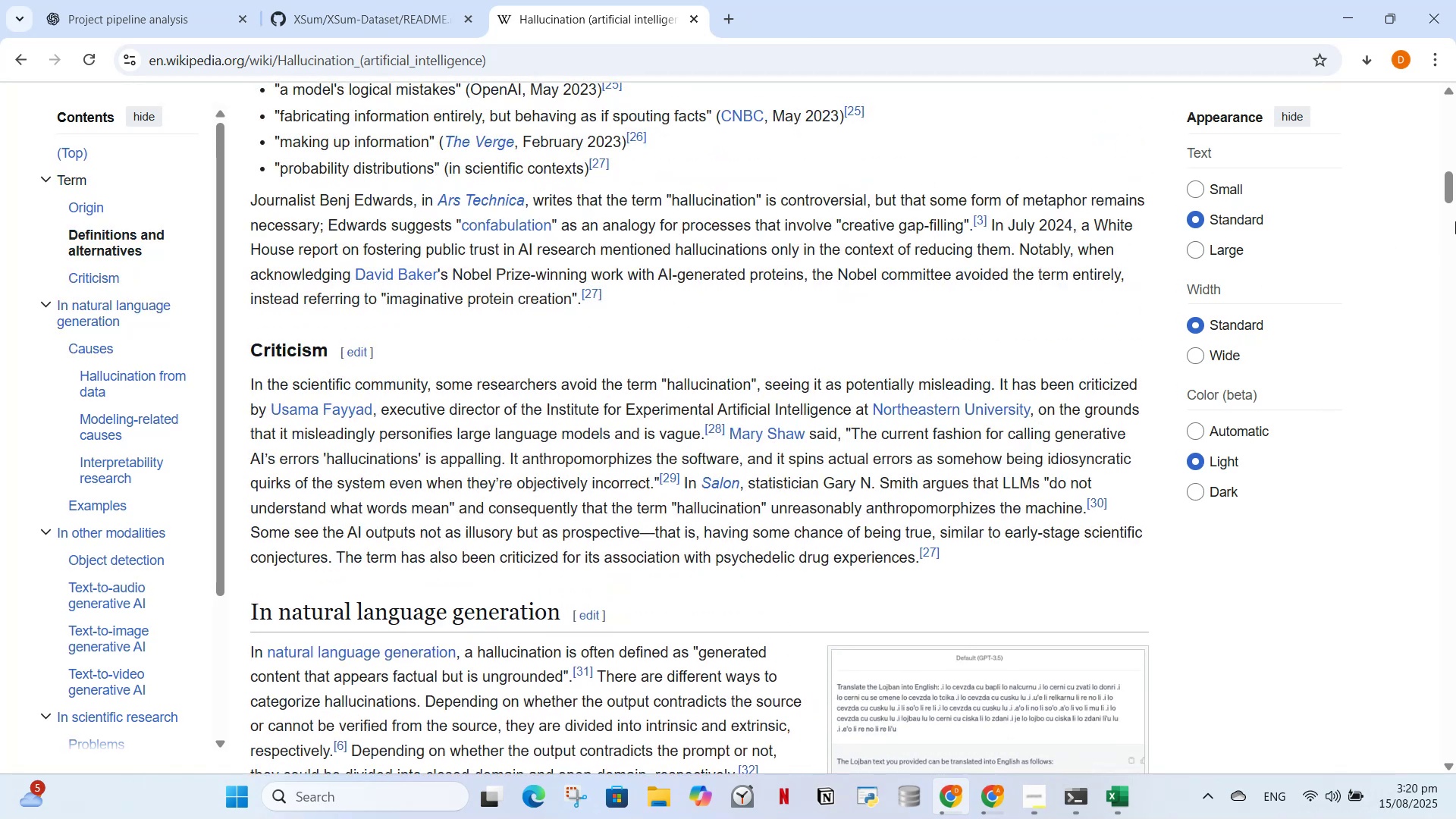 
left_click_drag(start_coordinate=[1450, 191], to_coordinate=[1449, 362])
 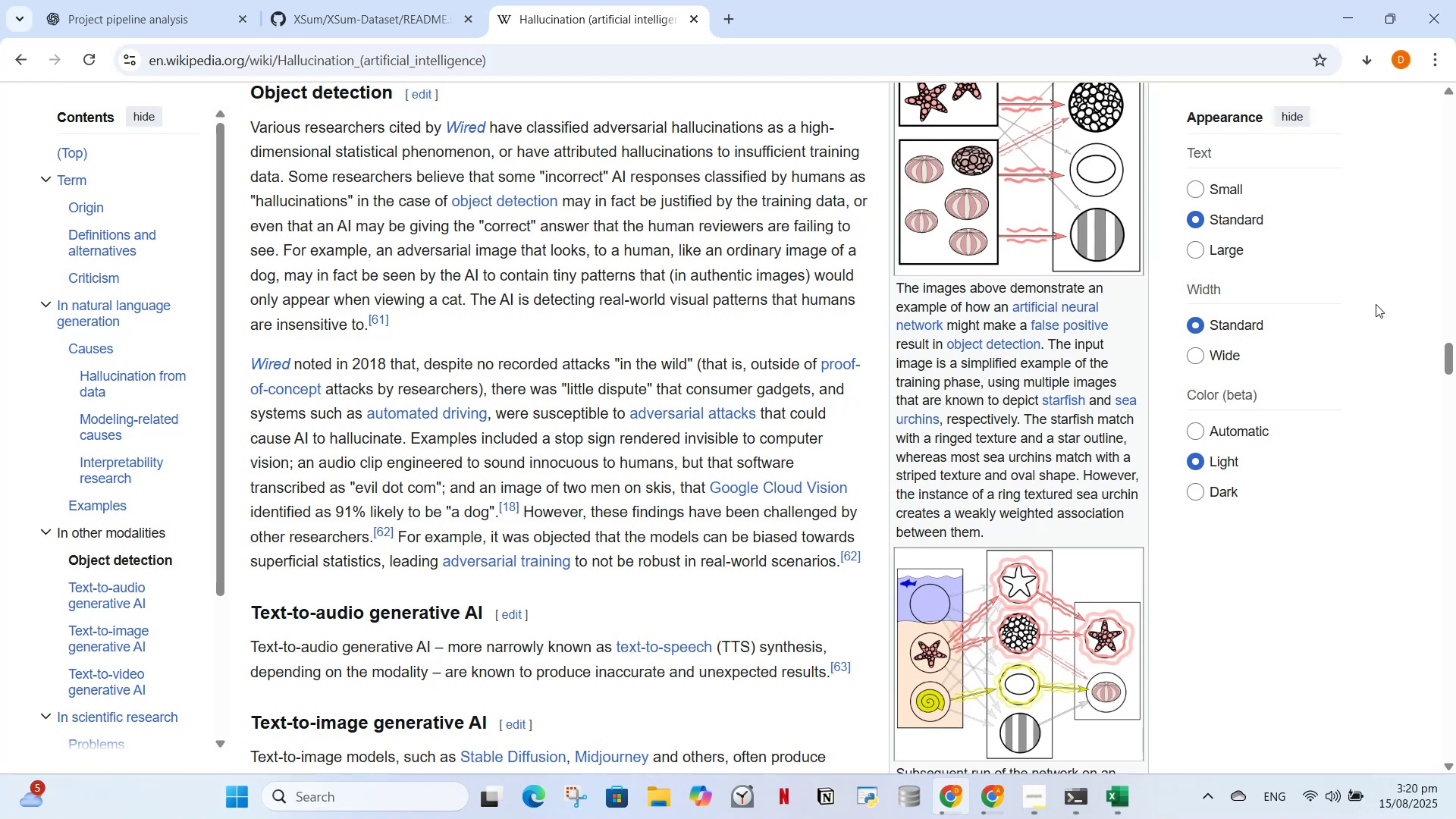 
wait(21.78)
 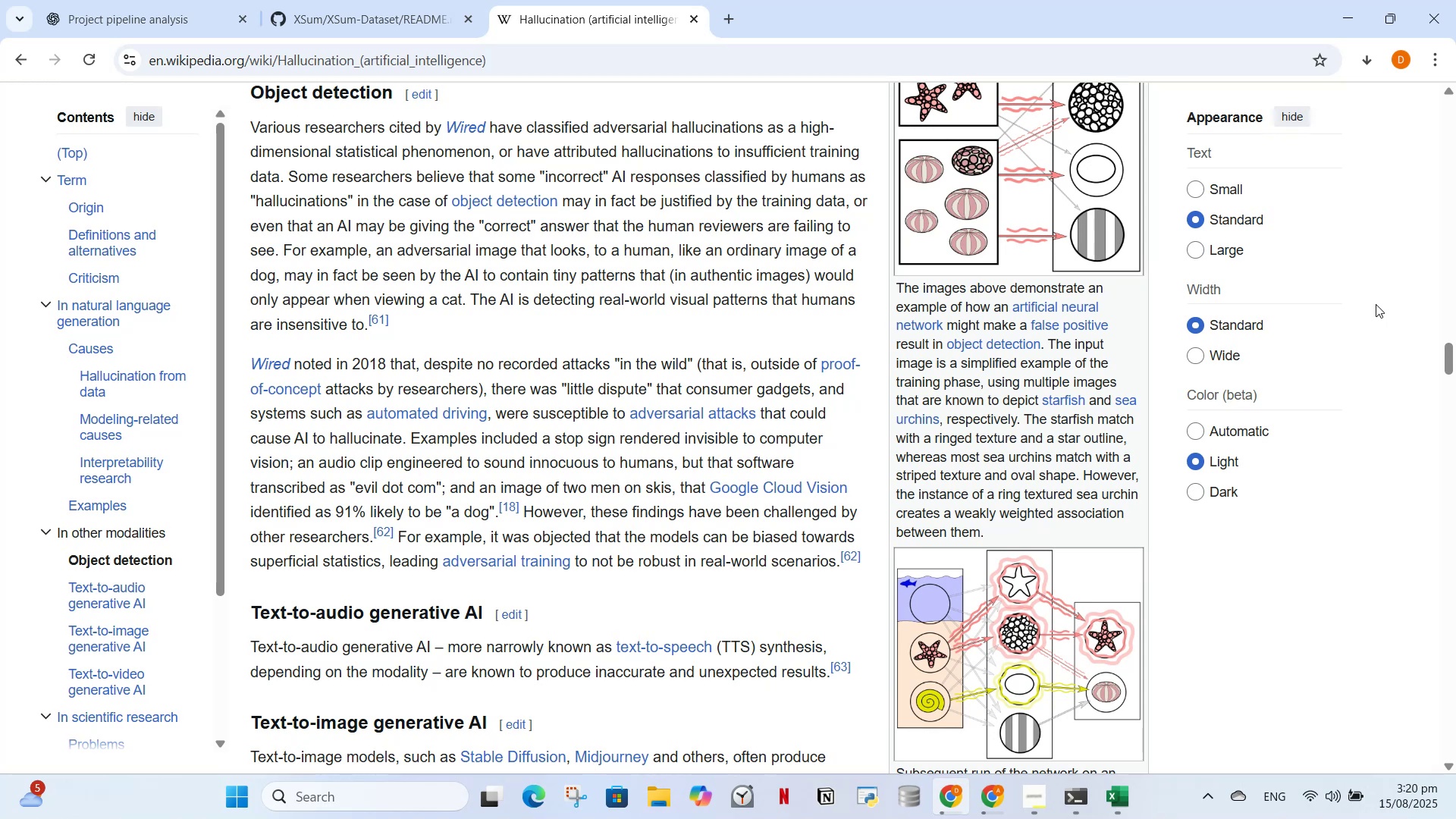 
left_click([613, 328])
 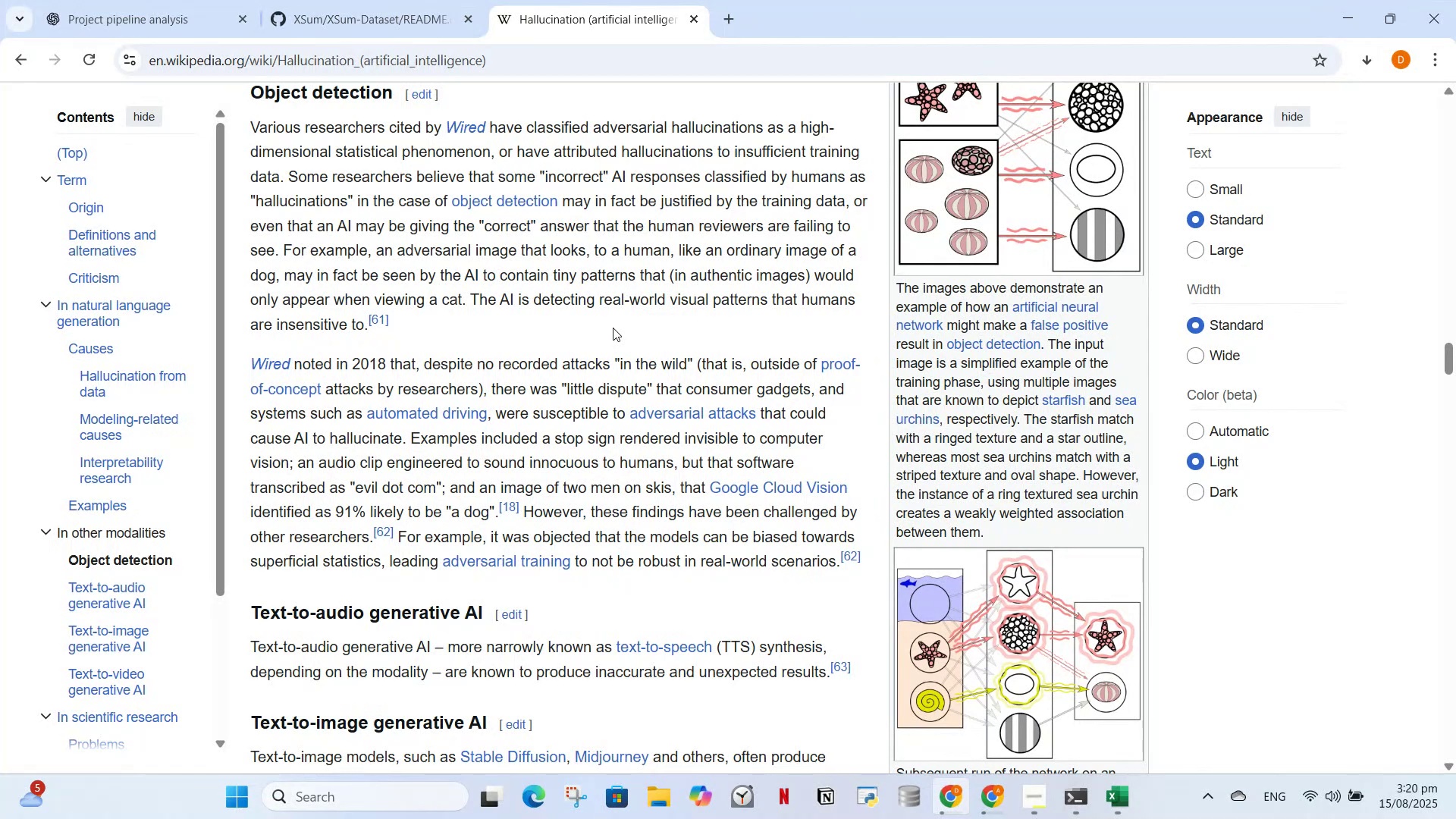 
wait(6.08)
 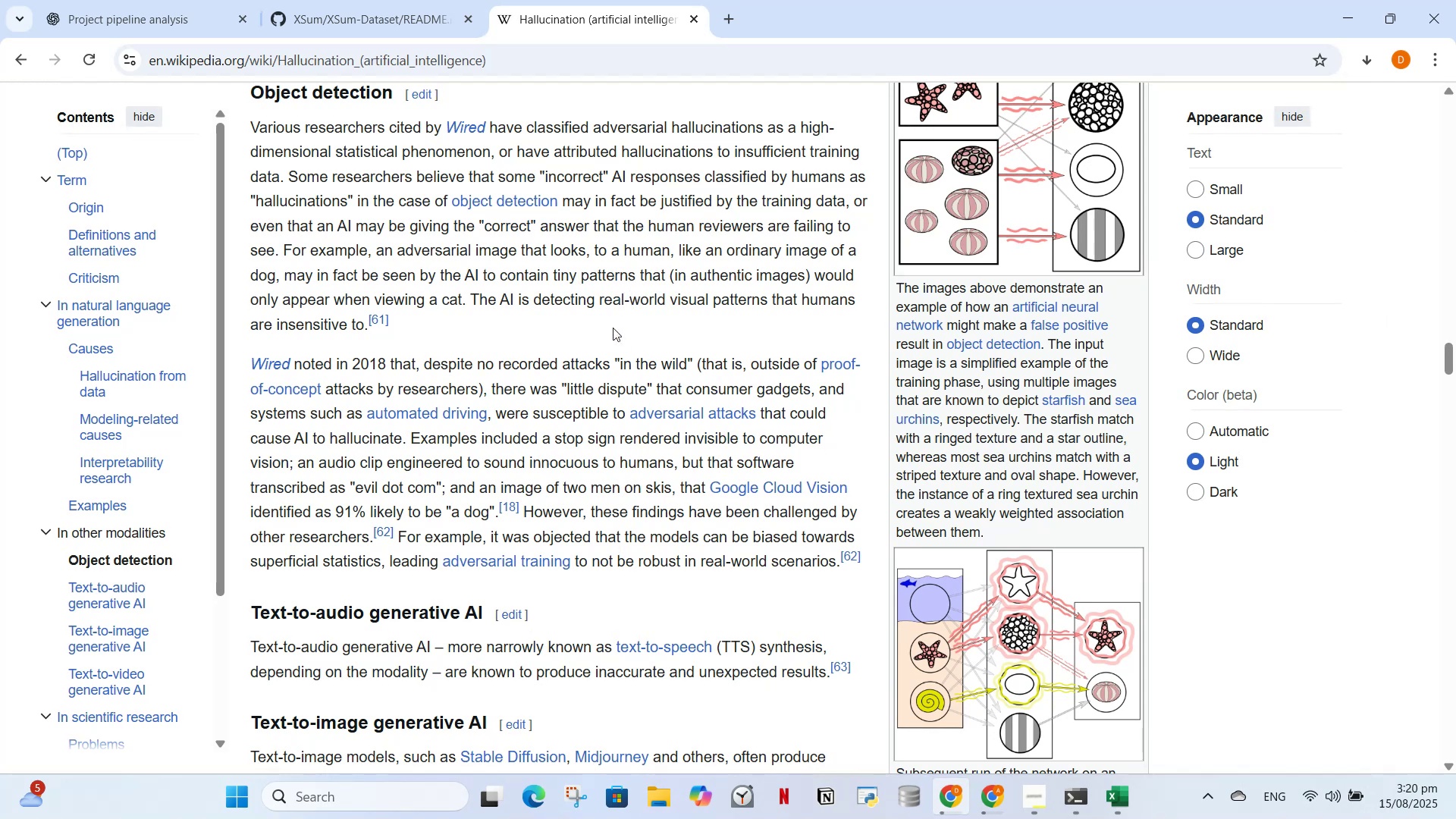 
scroll: coordinate [521, 473], scroll_direction: up, amount: 59.0
 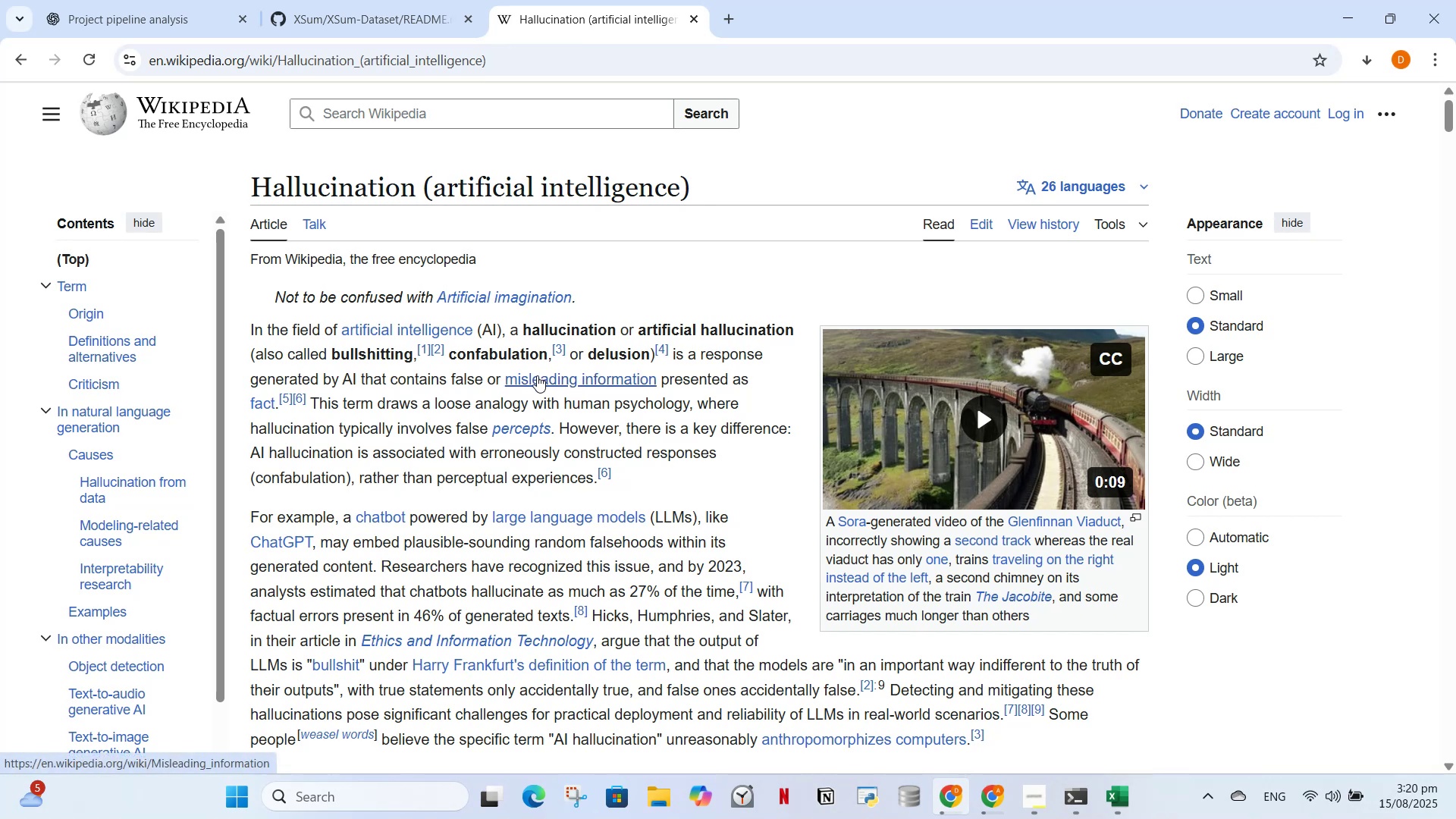 
wait(8.24)
 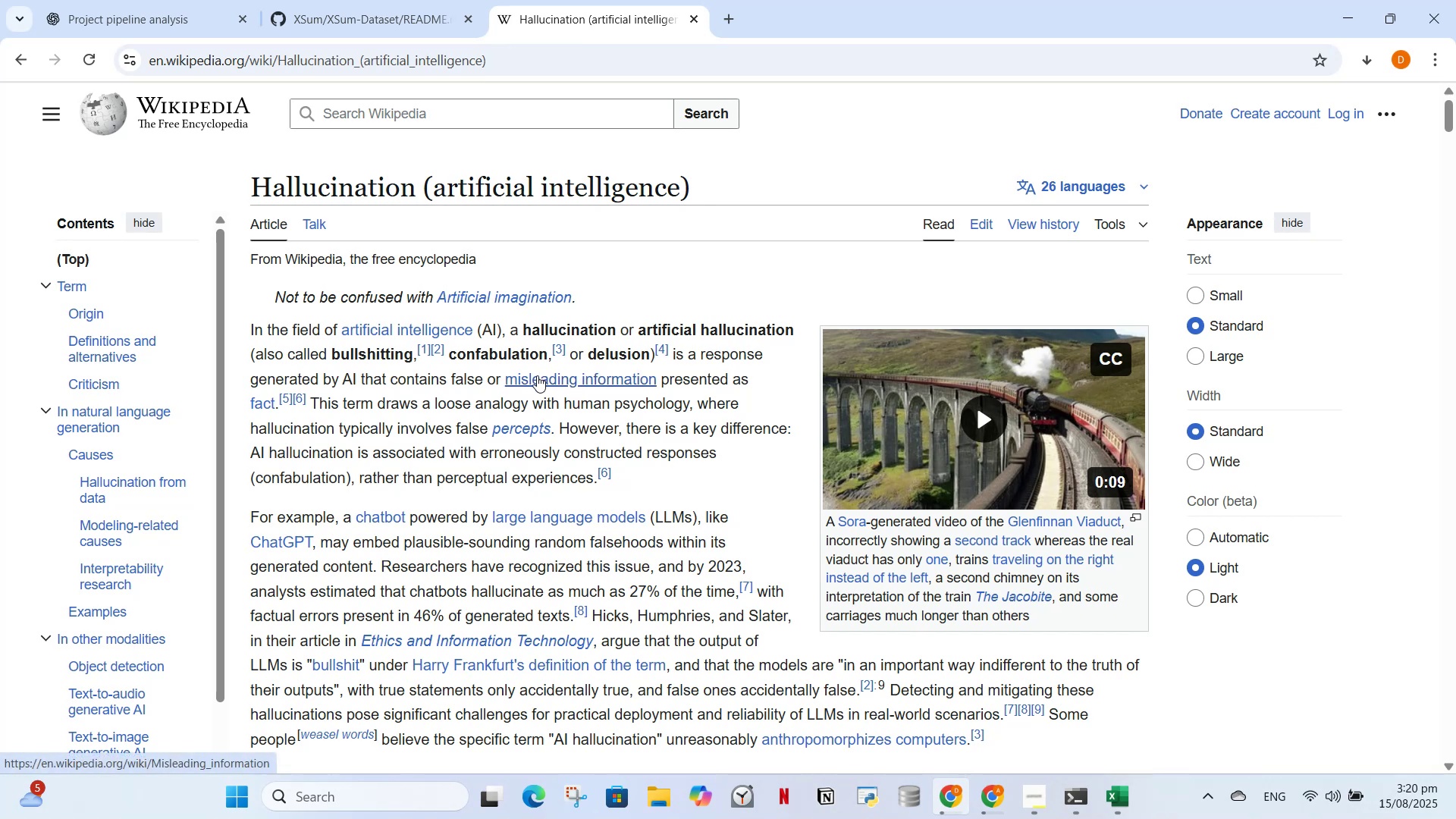 
left_click([701, 17])
 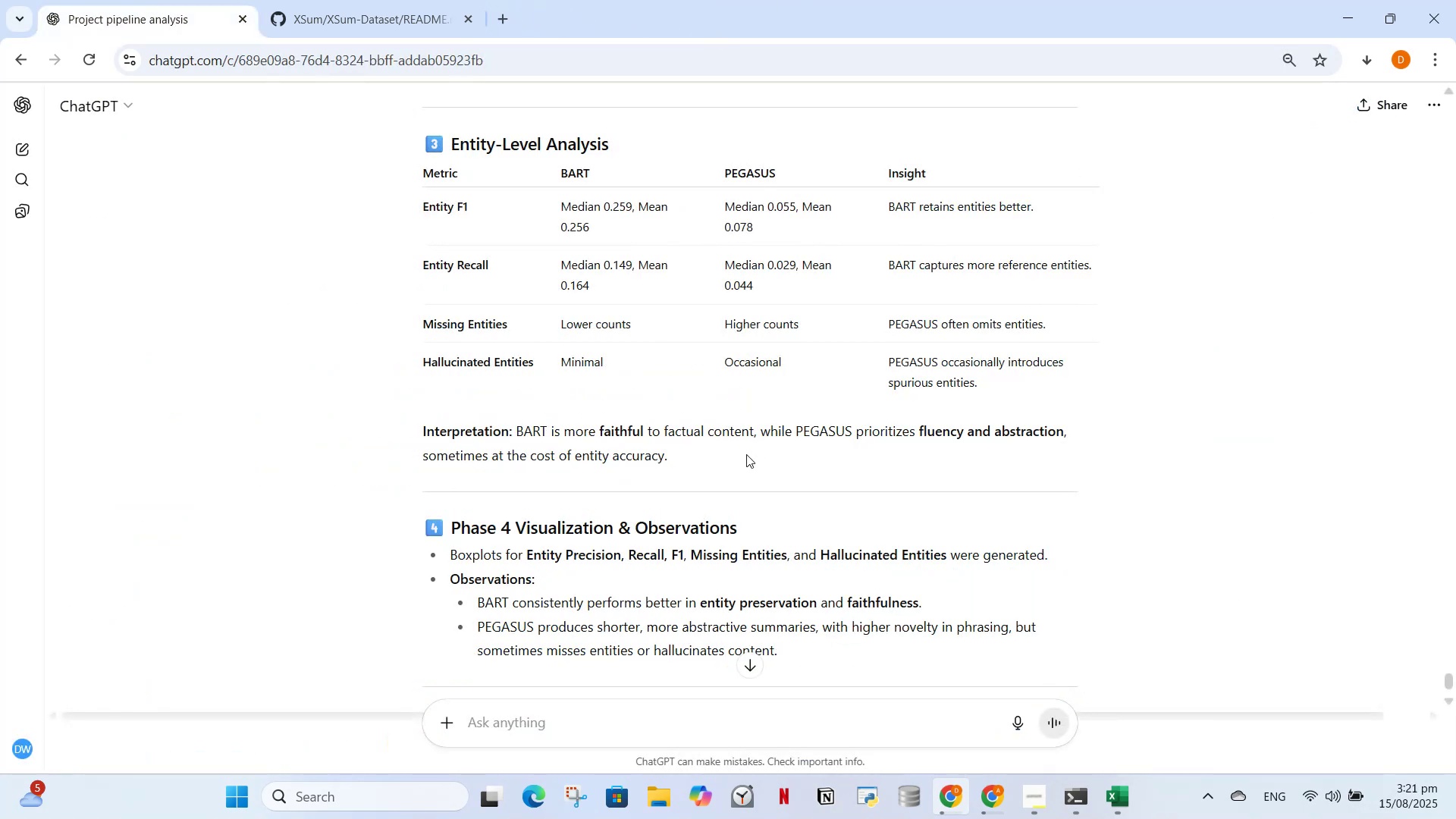 
scroll: coordinate [748, 466], scroll_direction: down, amount: 4.0
 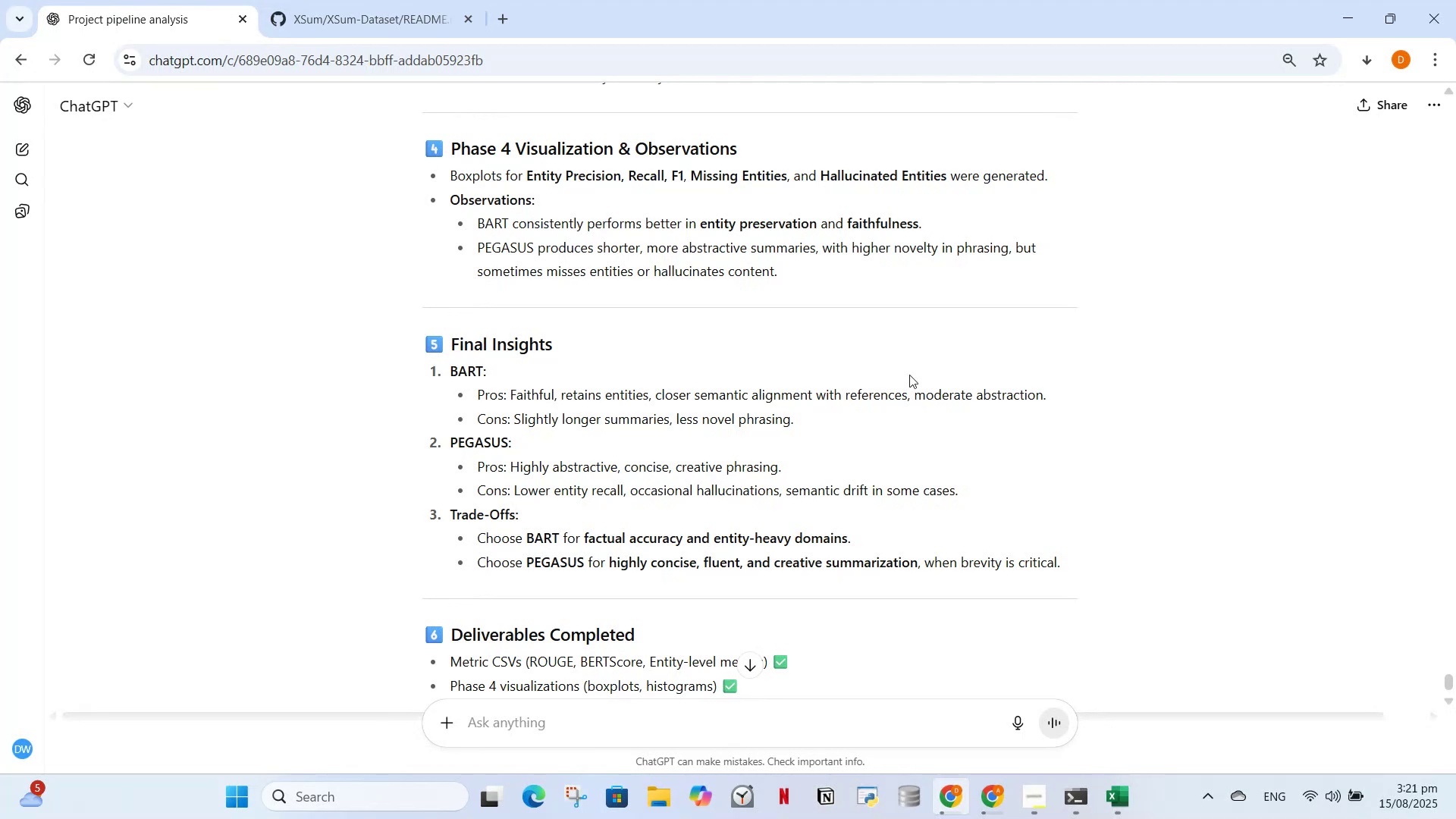 
wait(9.88)
 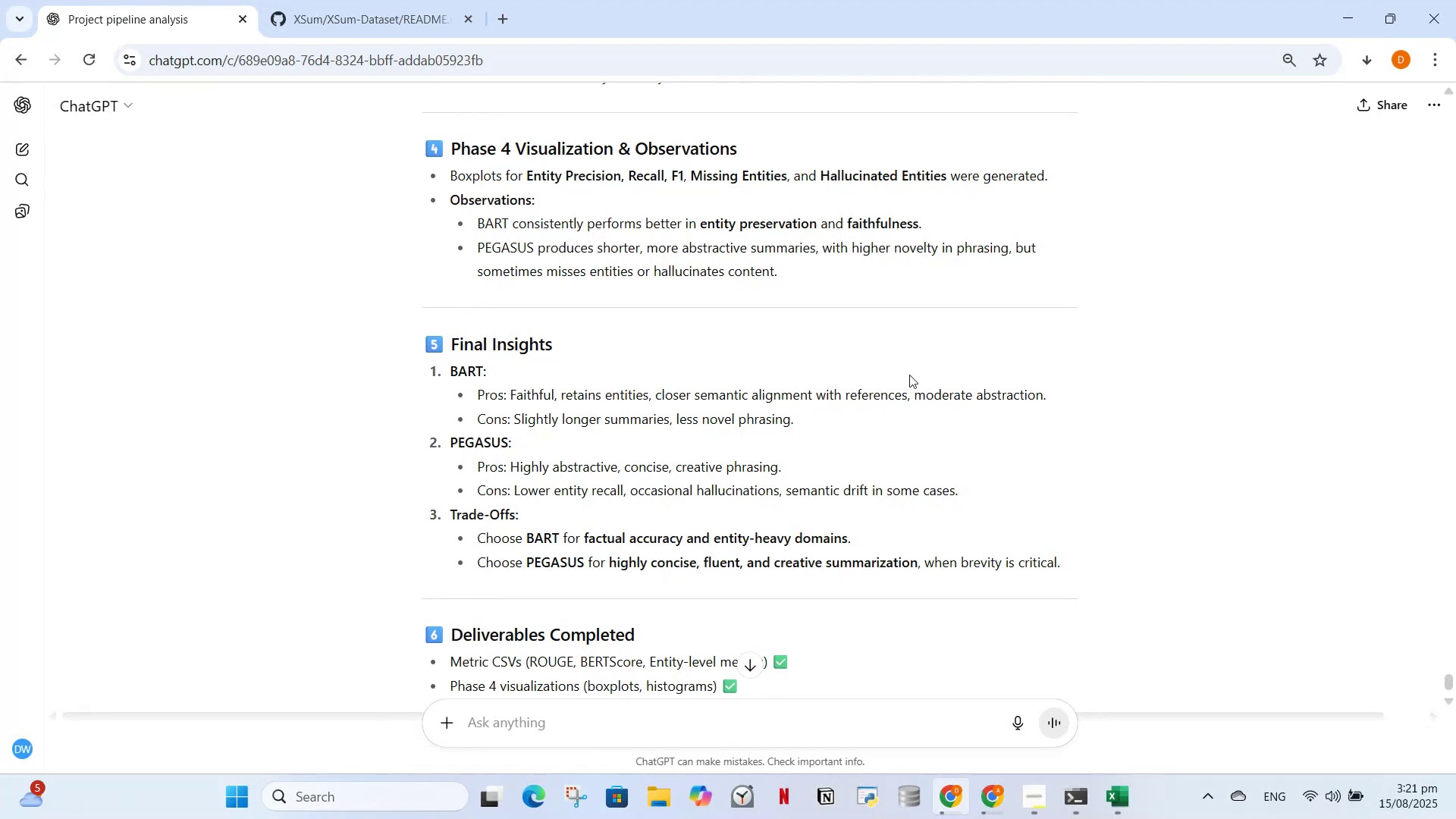 
scroll: coordinate [667, 497], scroll_direction: down, amount: 2.0
 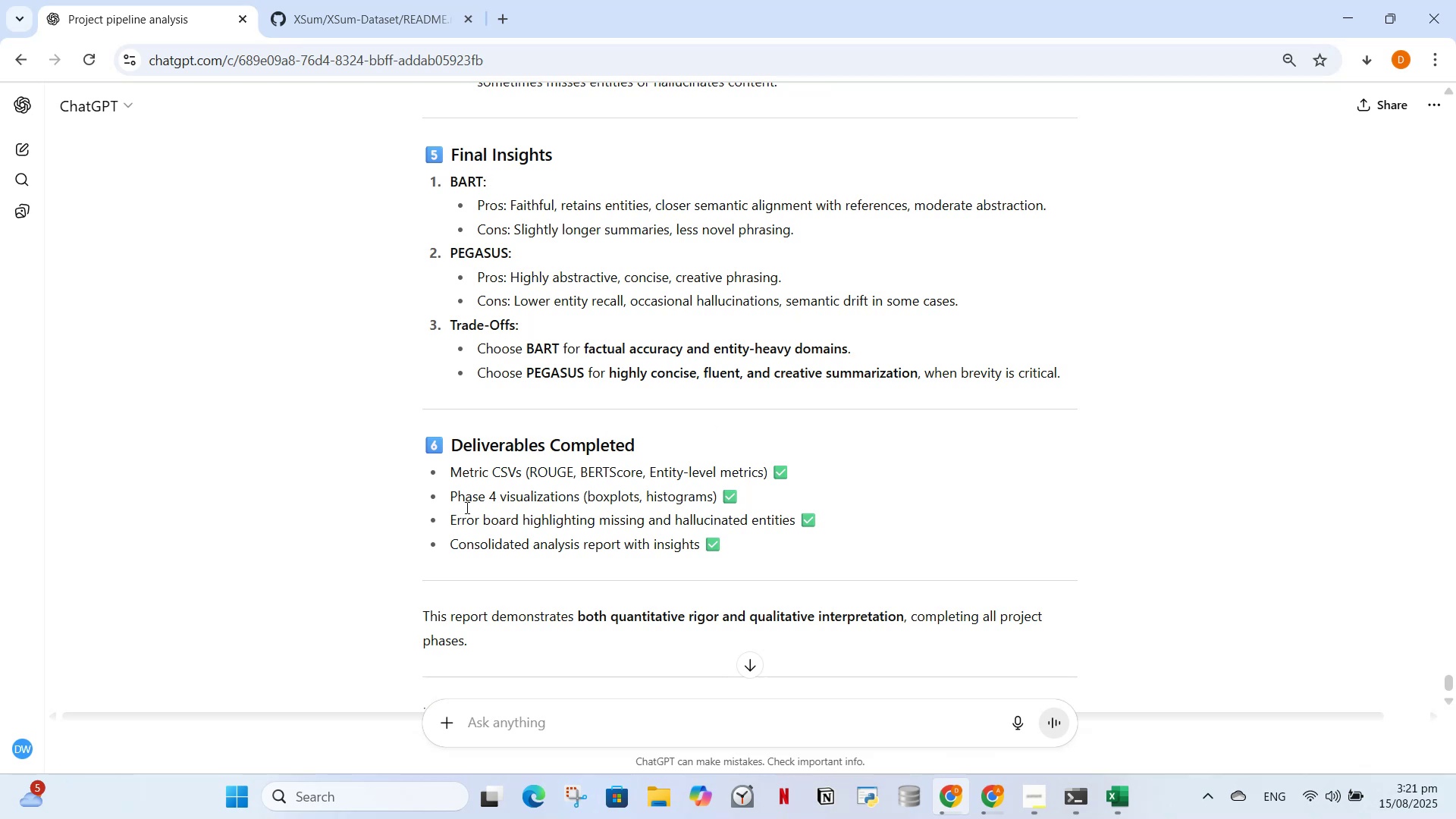 
left_click_drag(start_coordinate=[756, 554], to_coordinate=[540, 537])
 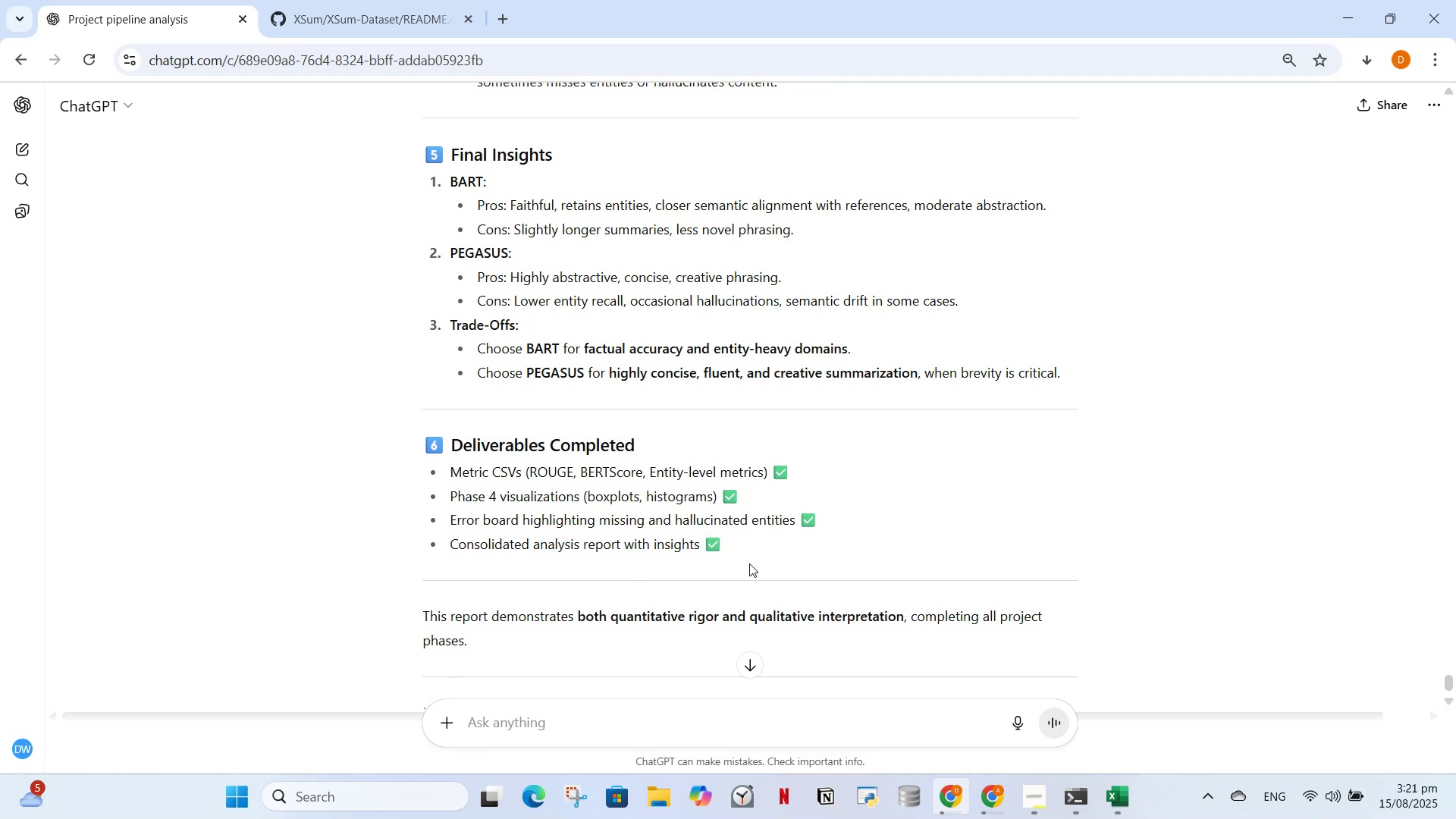 
left_click_drag(start_coordinate=[733, 553], to_coordinate=[401, 299])
 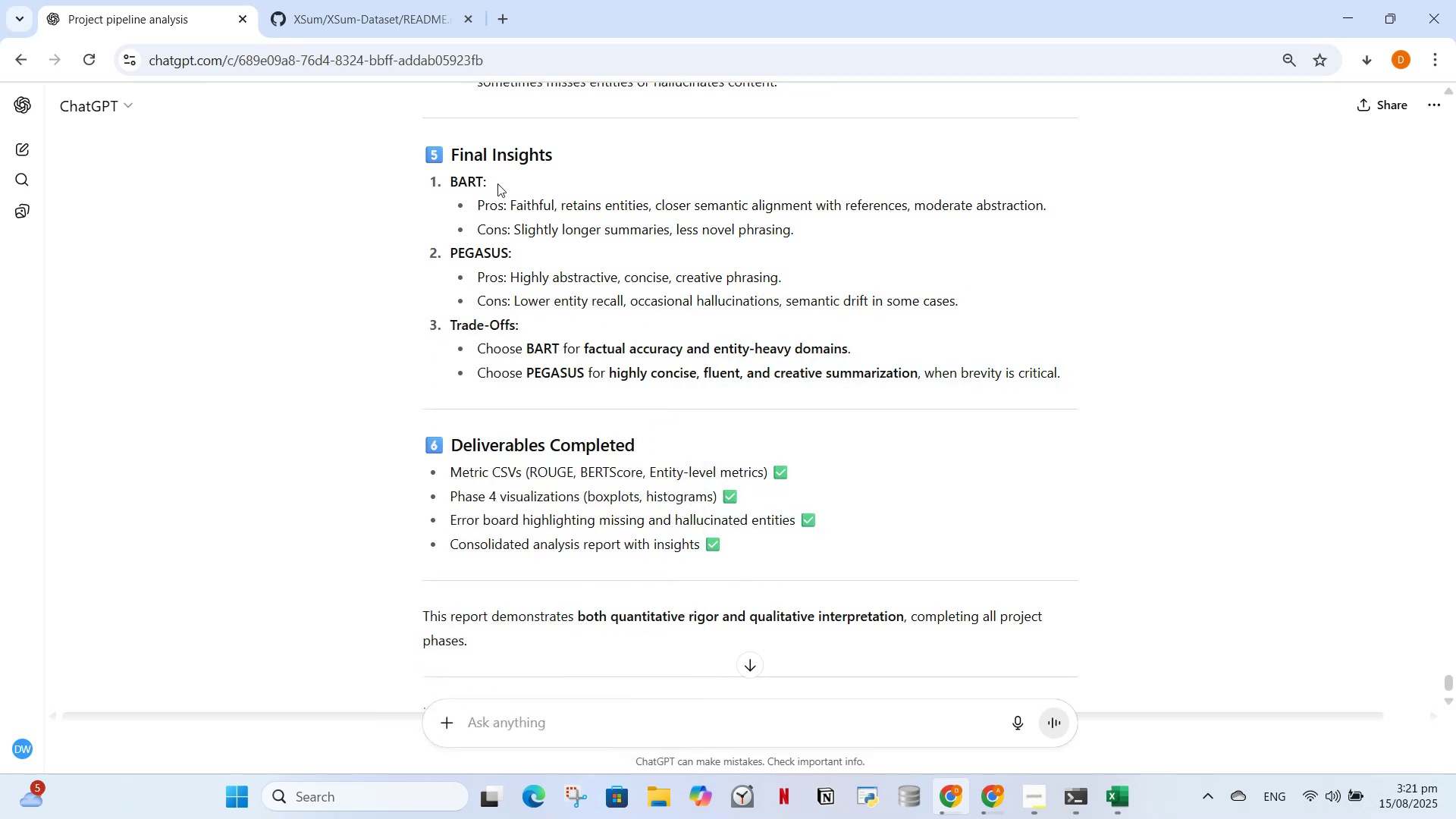 
right_click([388, 308])
 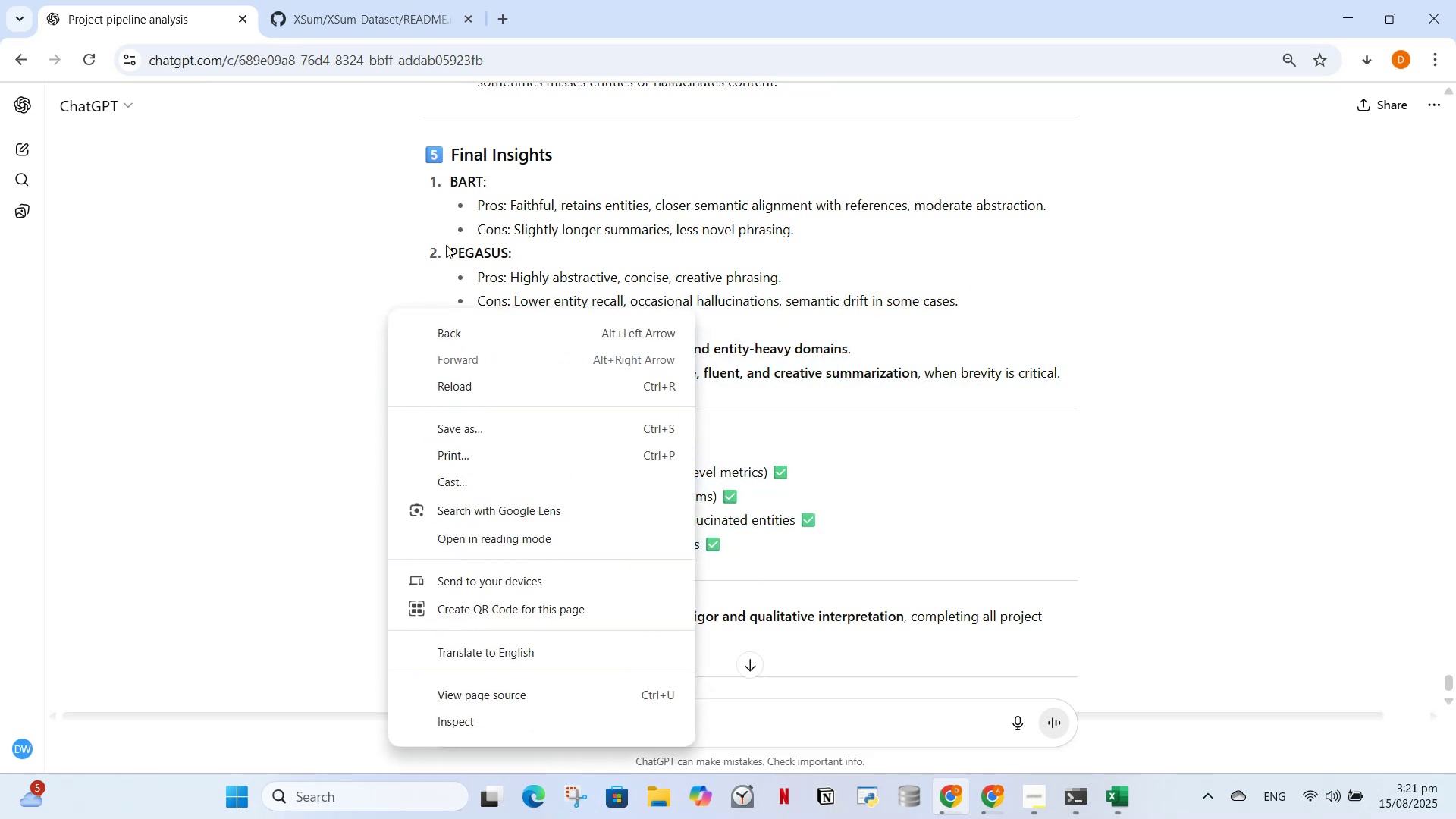 
left_click([497, 184])
 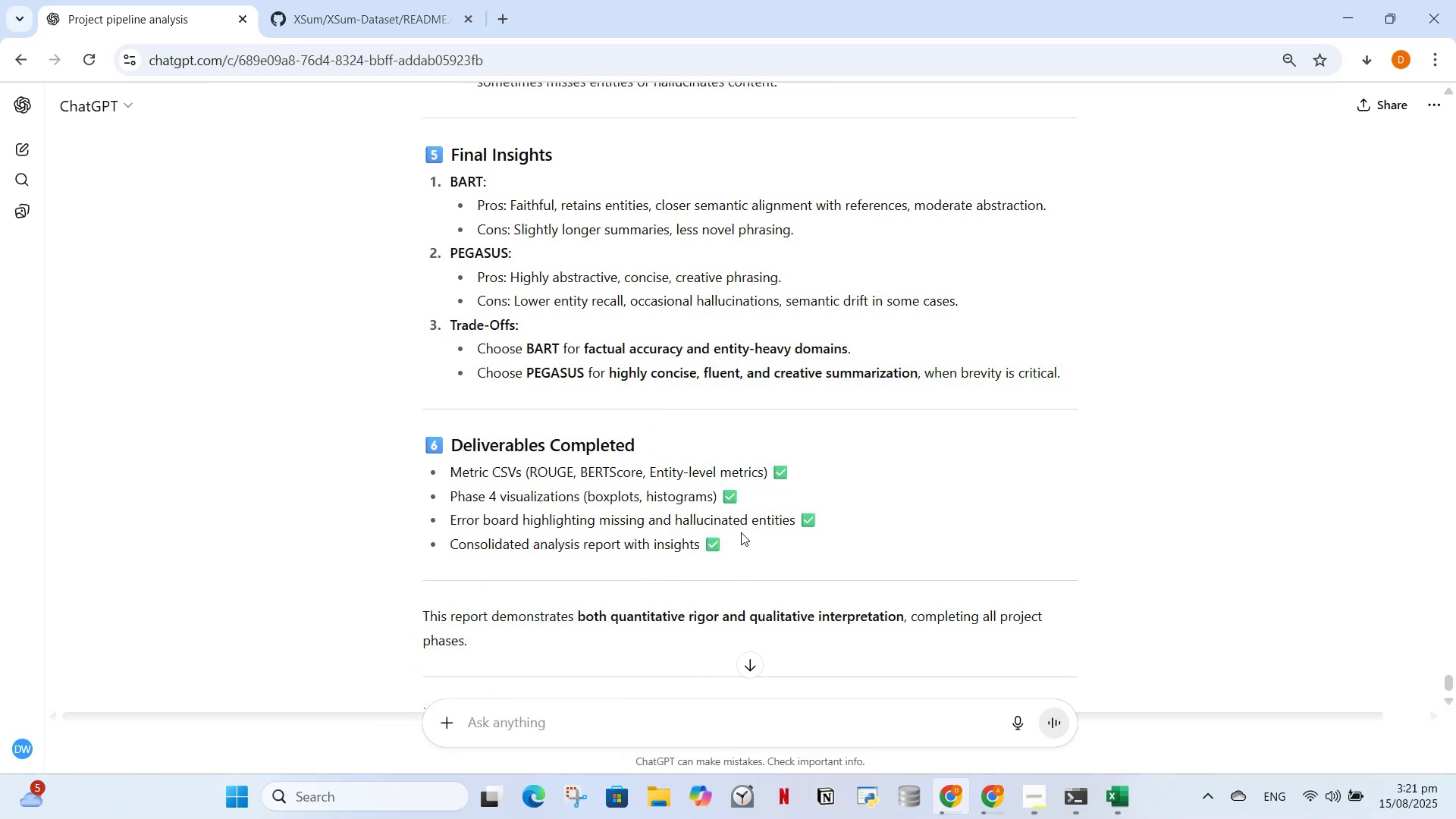 
left_click_drag(start_coordinate=[733, 553], to_coordinate=[422, 509])
 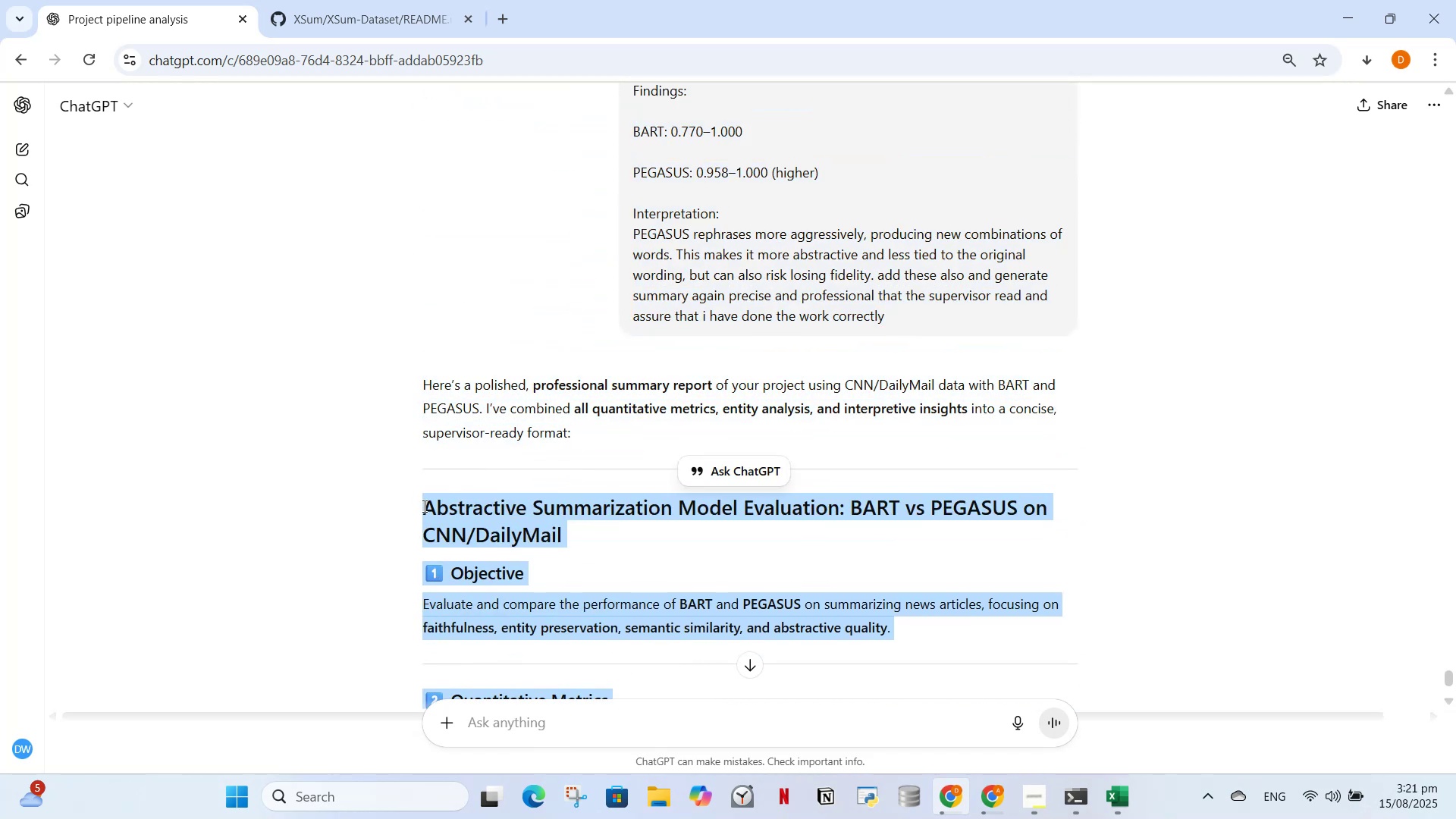 
key(C)
 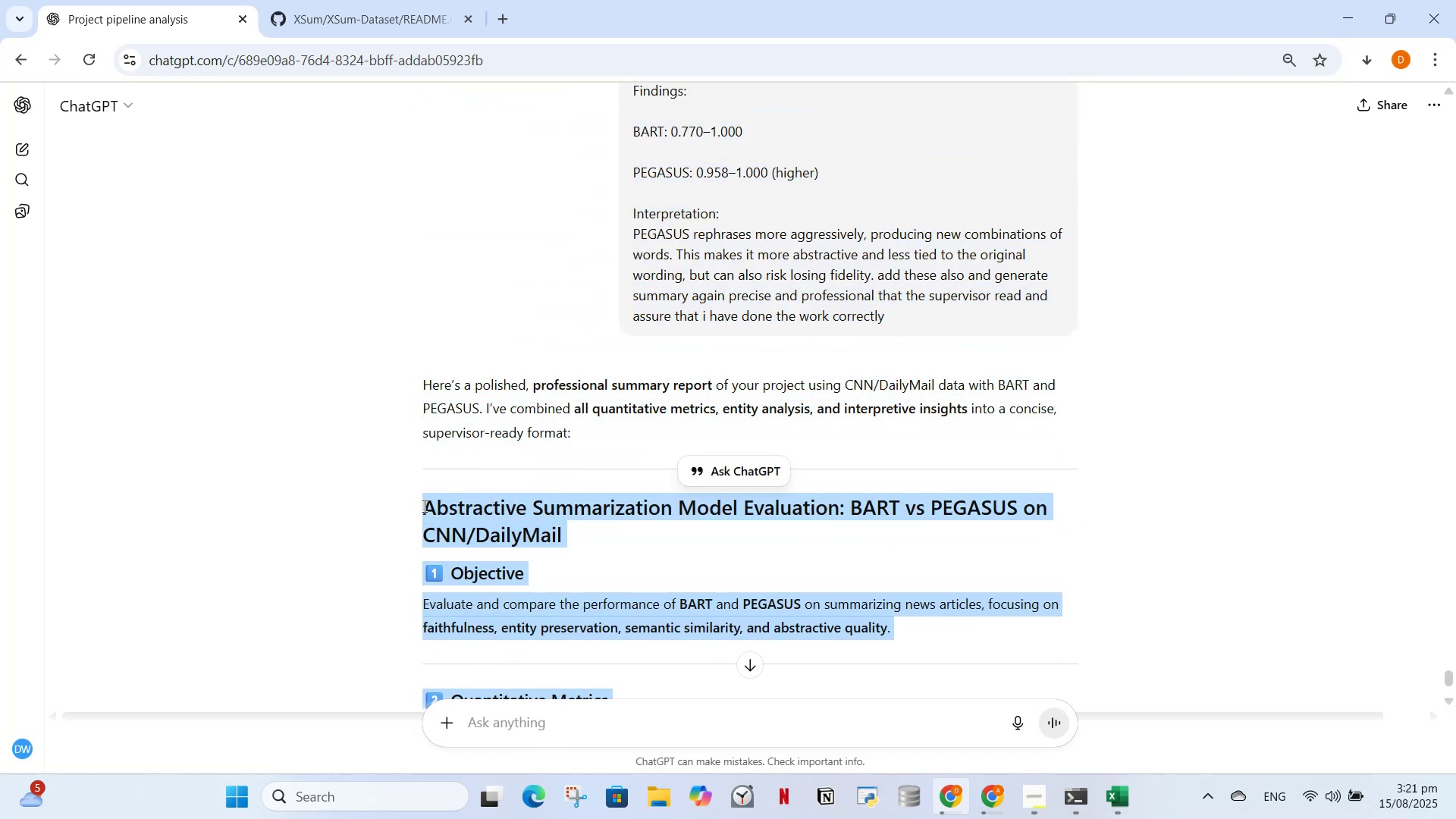 
key(Control+ControlLeft)
 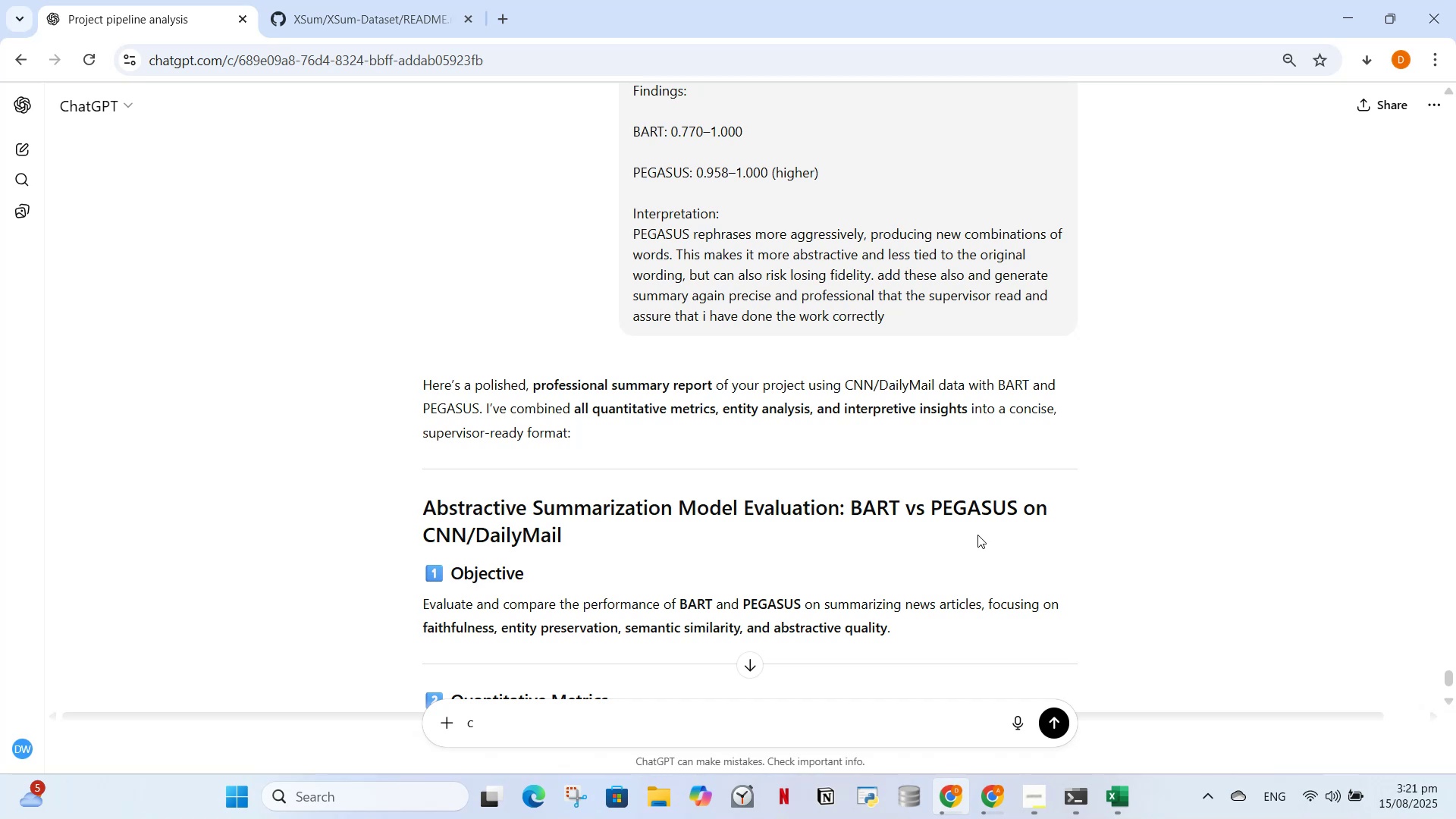 
wait(25.49)
 